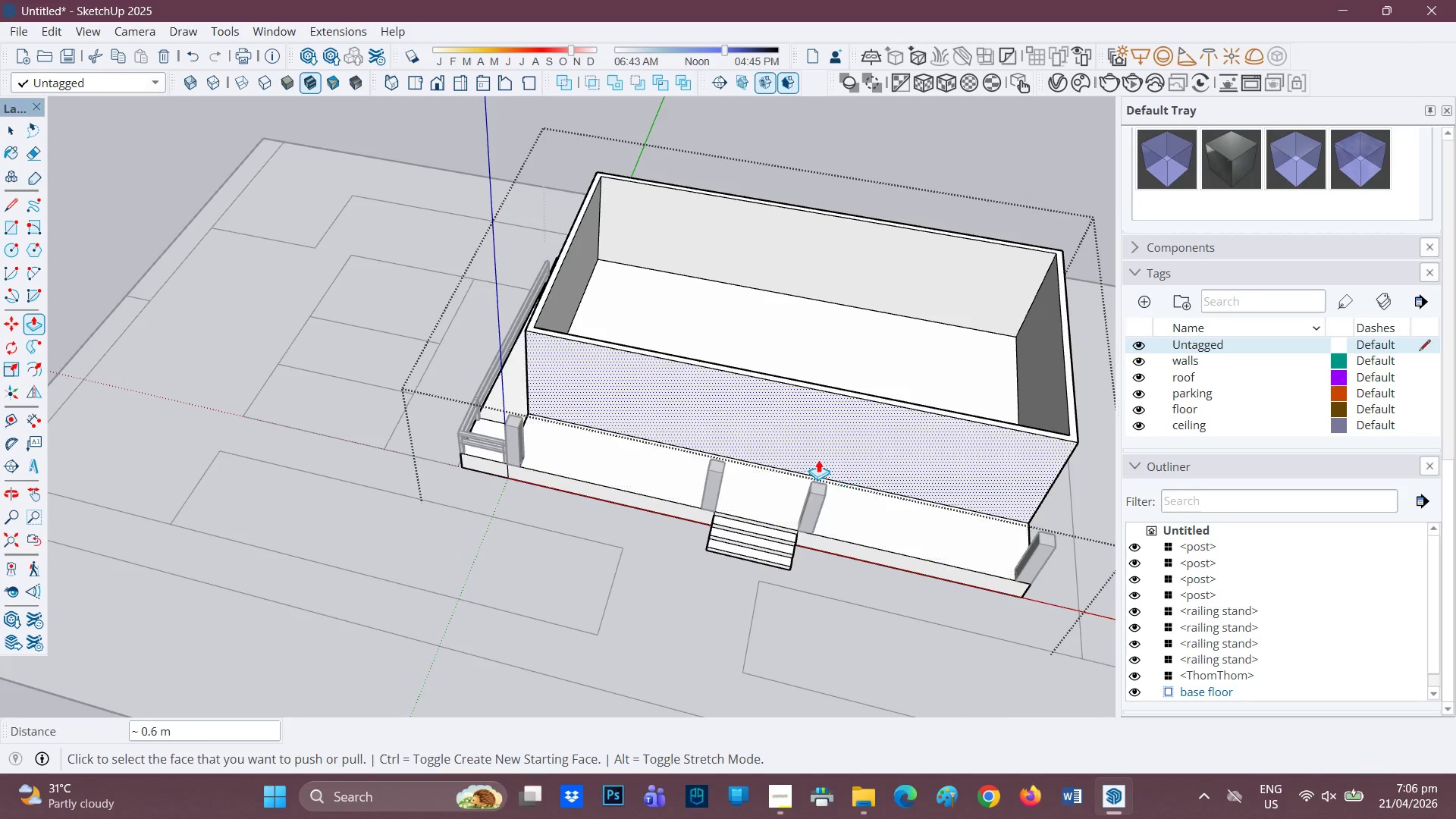 
left_click_drag(start_coordinate=[815, 455], to_coordinate=[529, 470])
 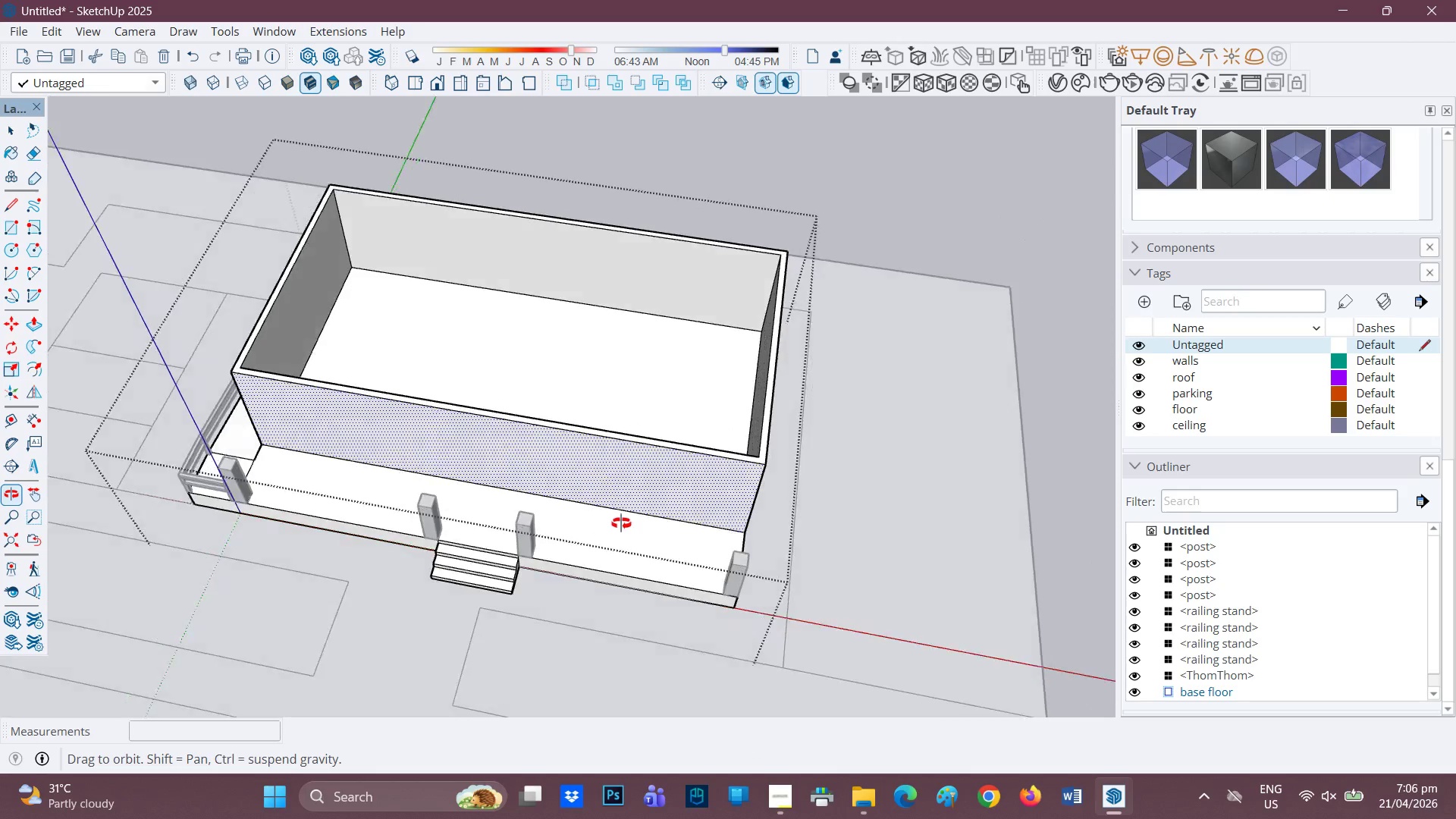 
key(Space)
 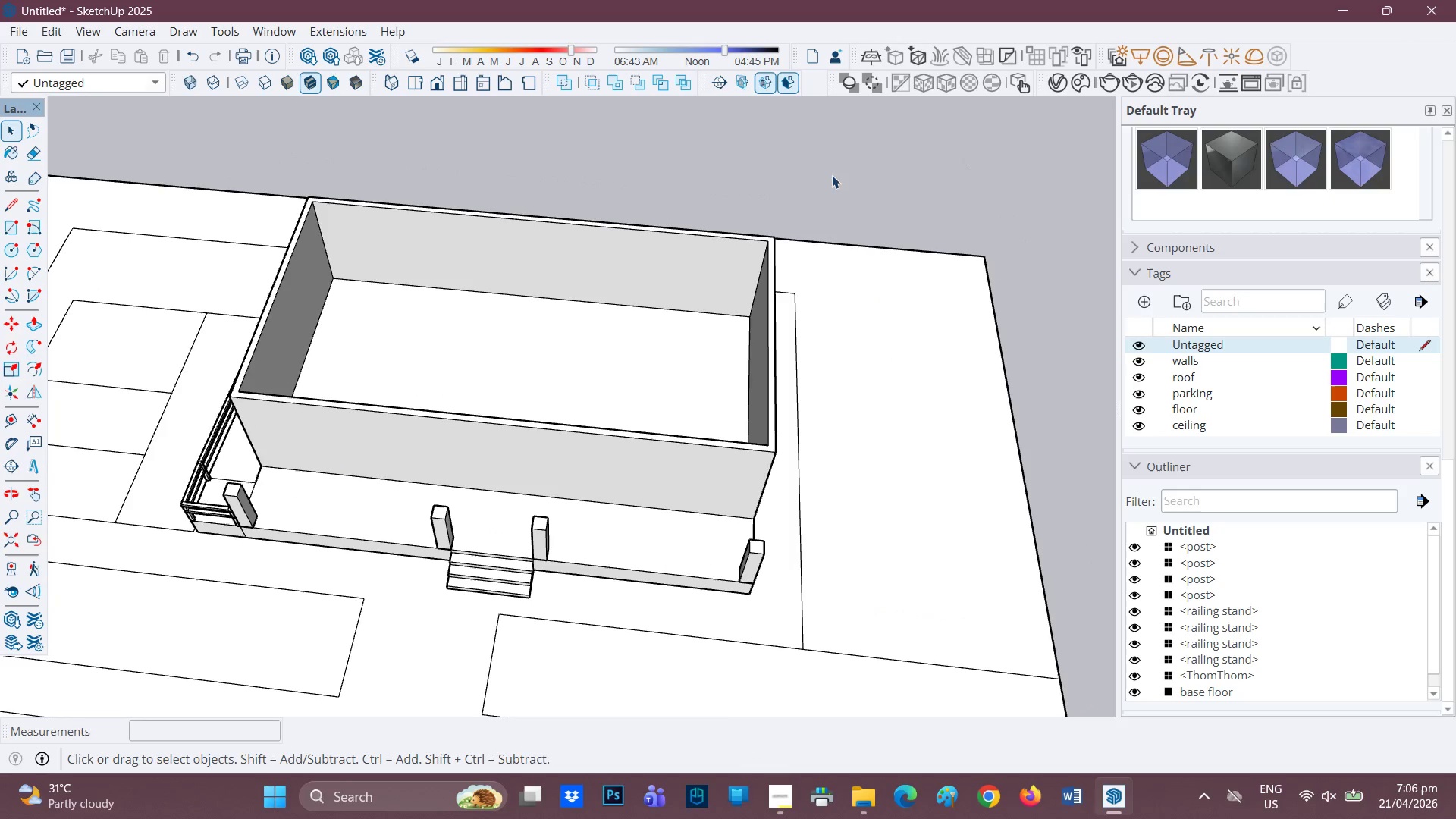 
key(H)
 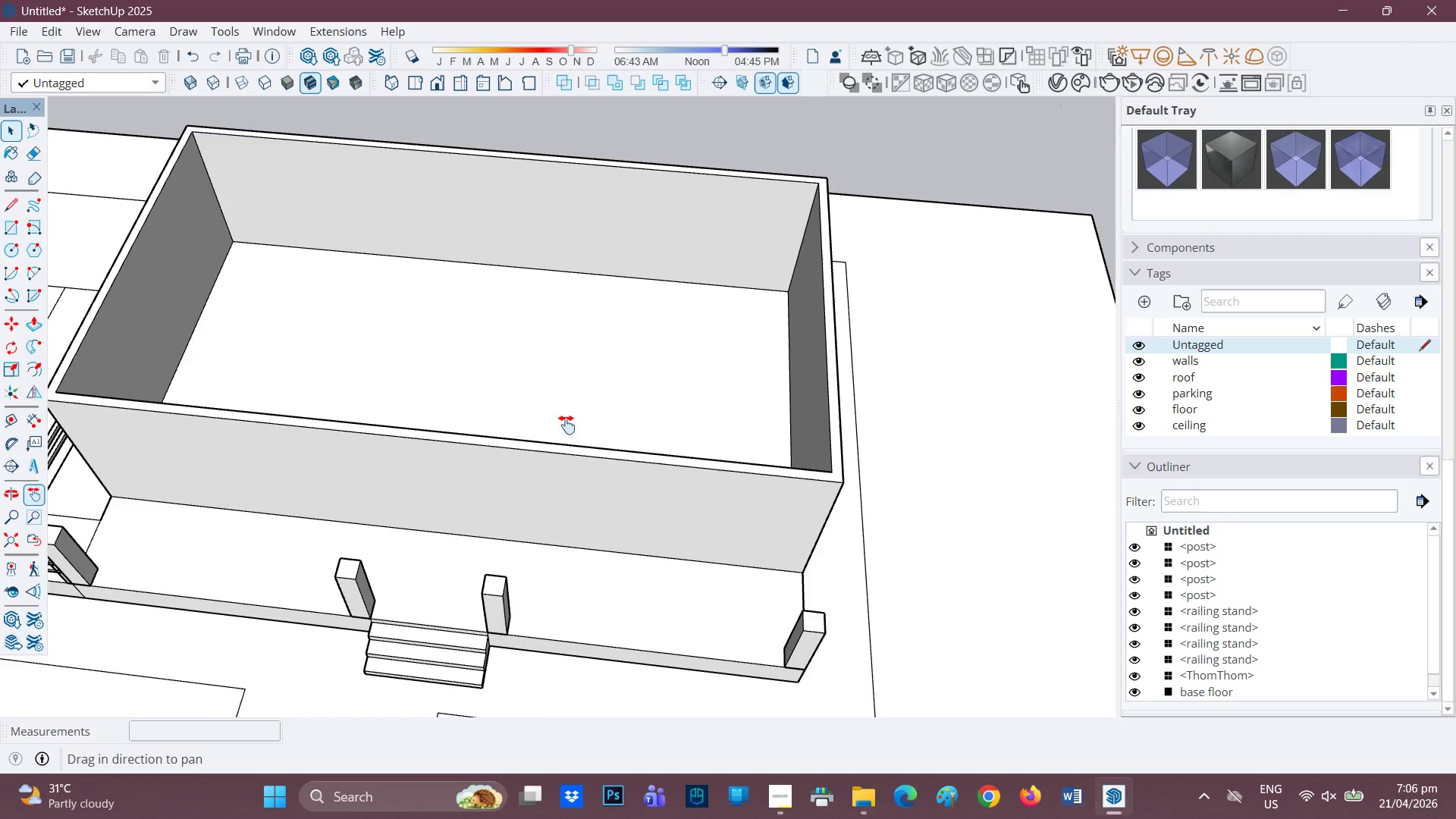 
left_click_drag(start_coordinate=[568, 424], to_coordinate=[792, 400])
 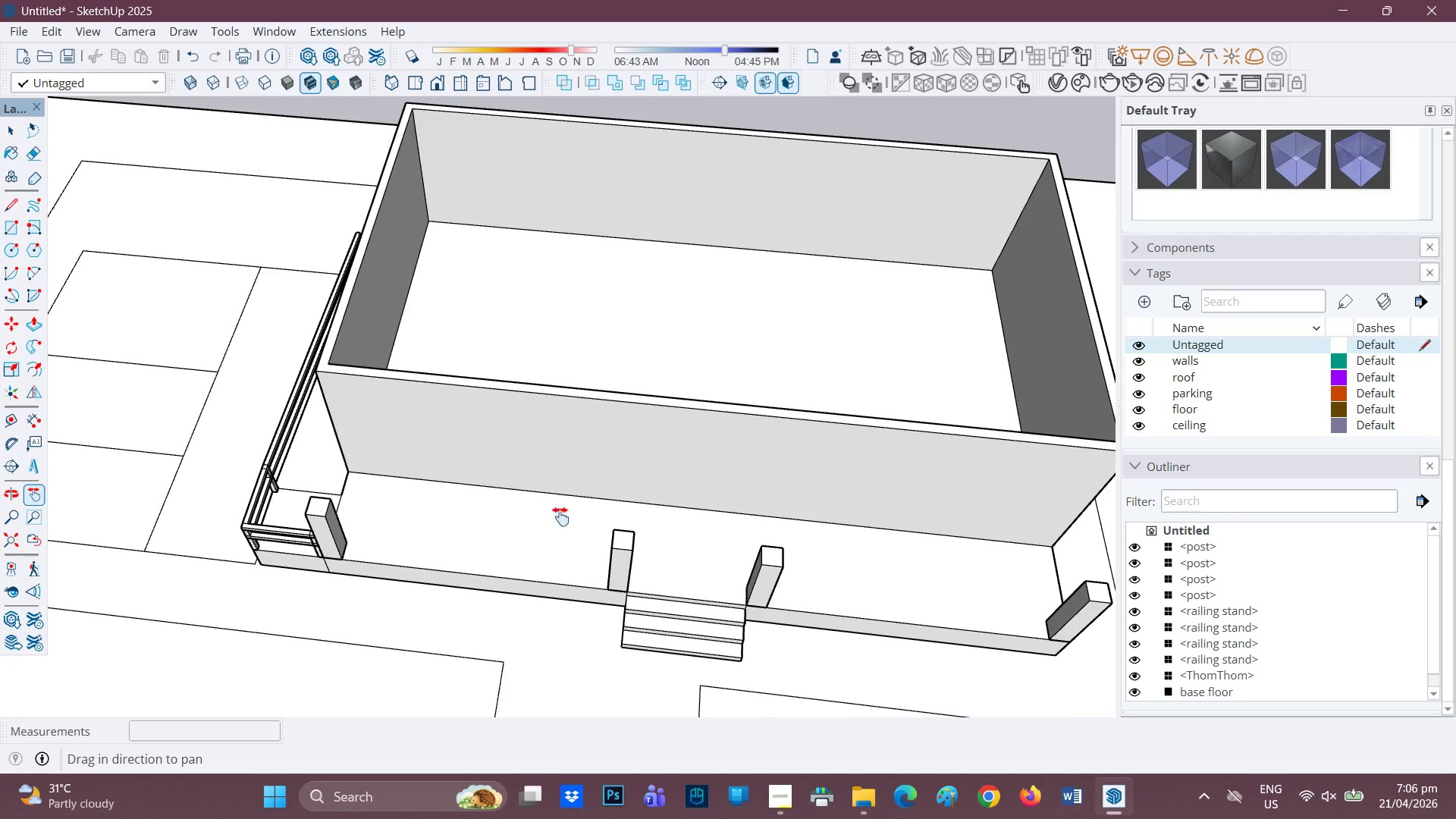 
scroll: coordinate [645, 579], scroll_direction: up, amount: 6.0
 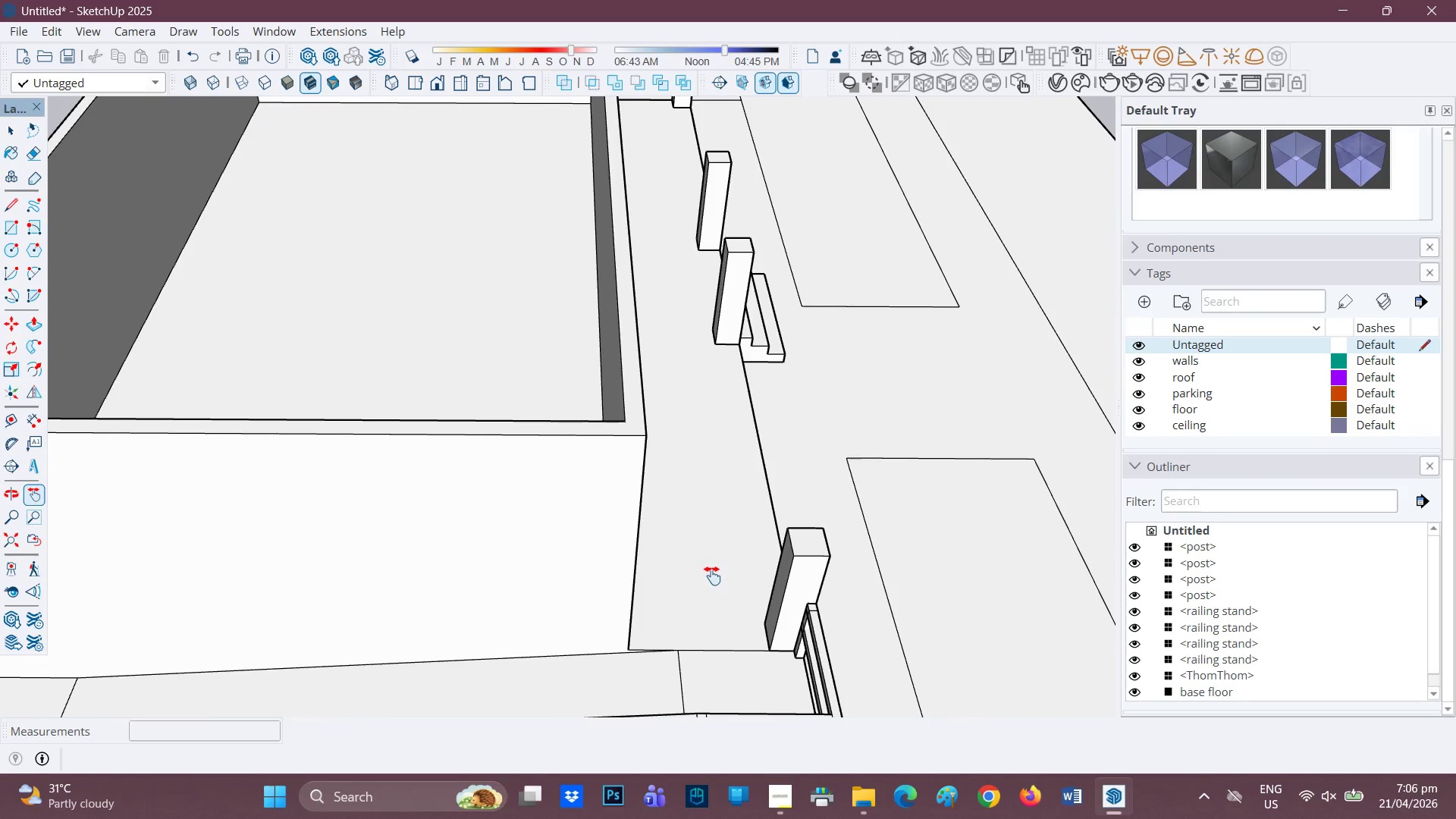 
scroll: coordinate [708, 600], scroll_direction: down, amount: 3.0
 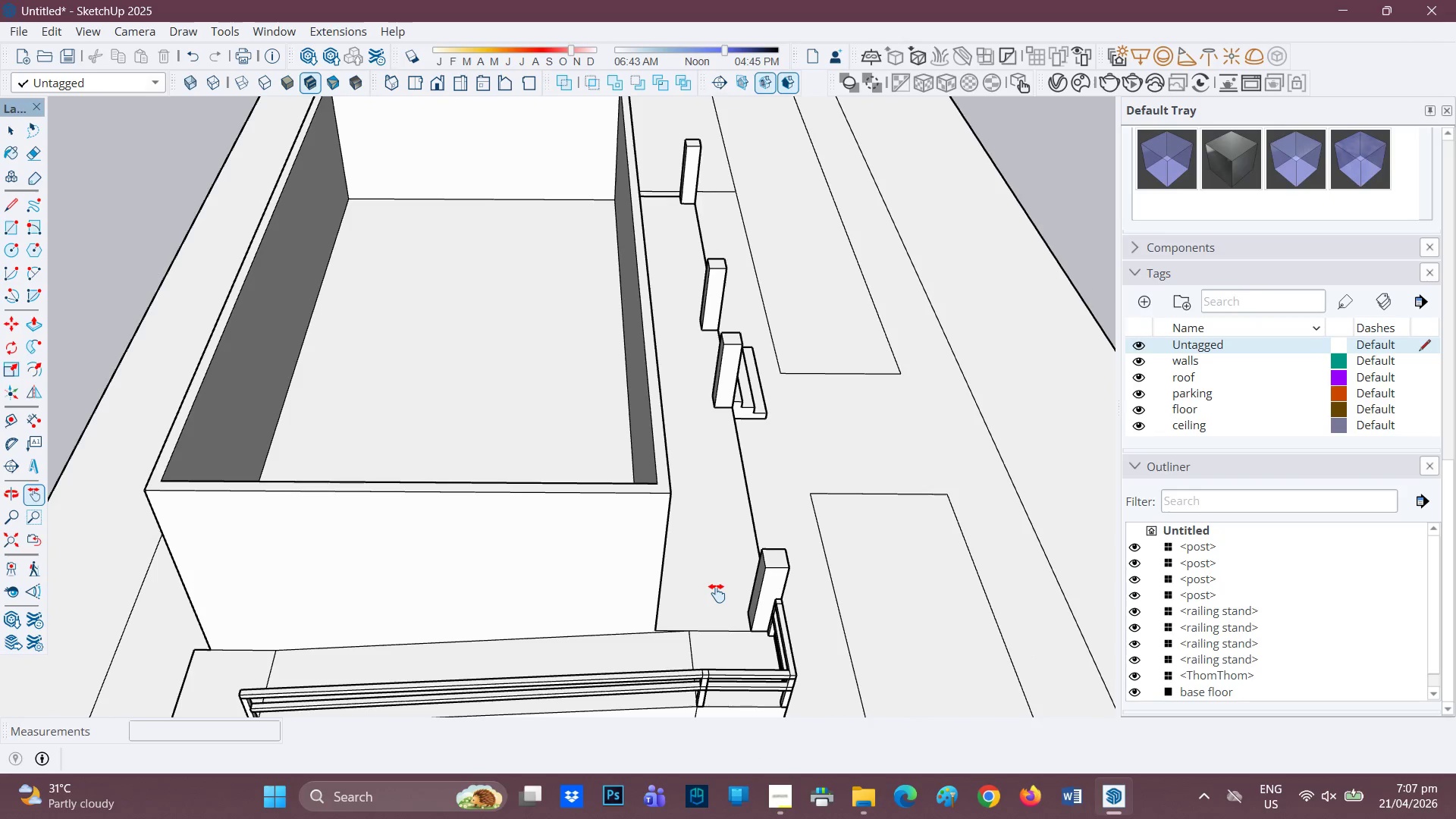 
key(Space)
 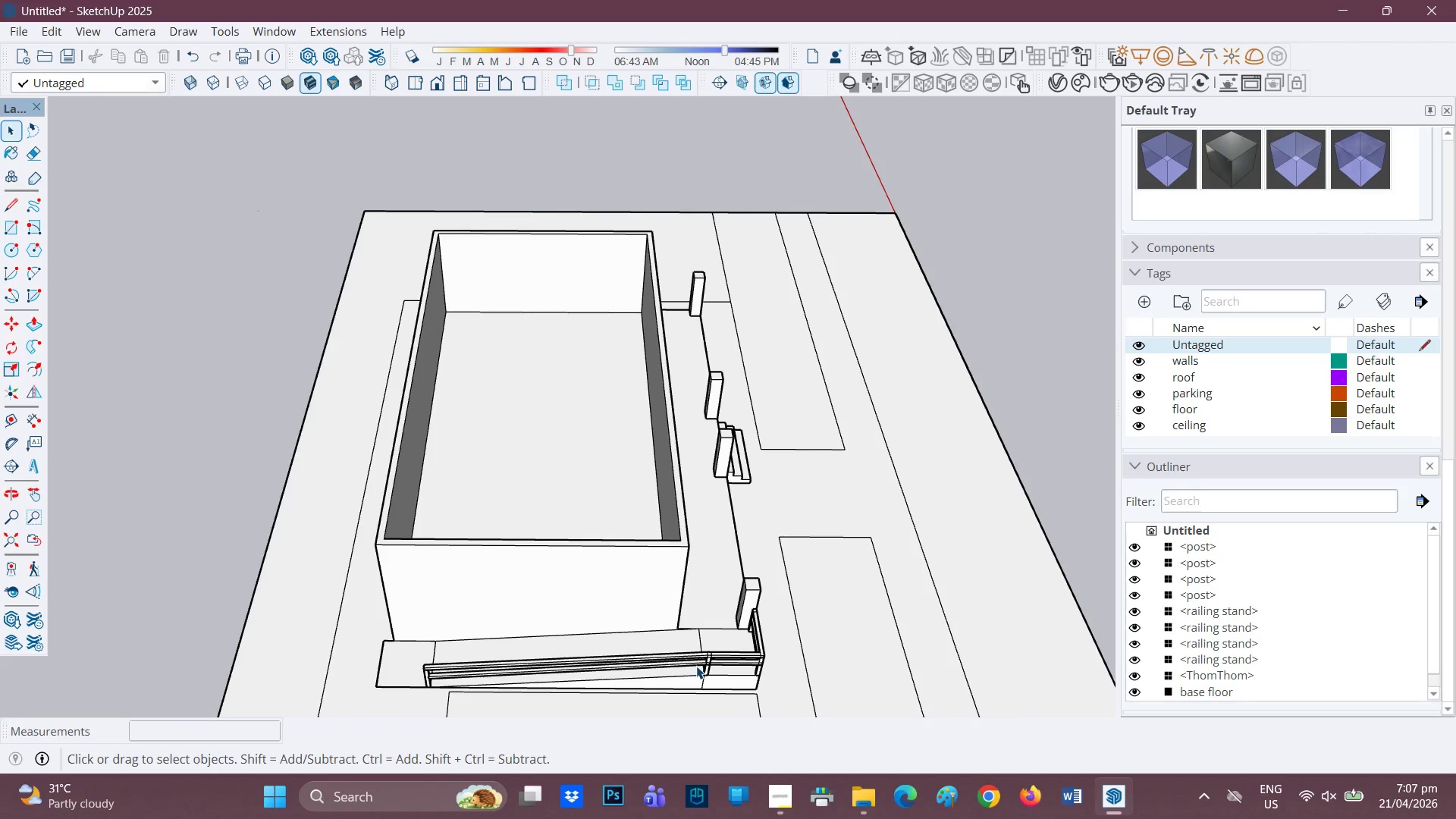 
scroll: coordinate [719, 628], scroll_direction: down, amount: 5.0
 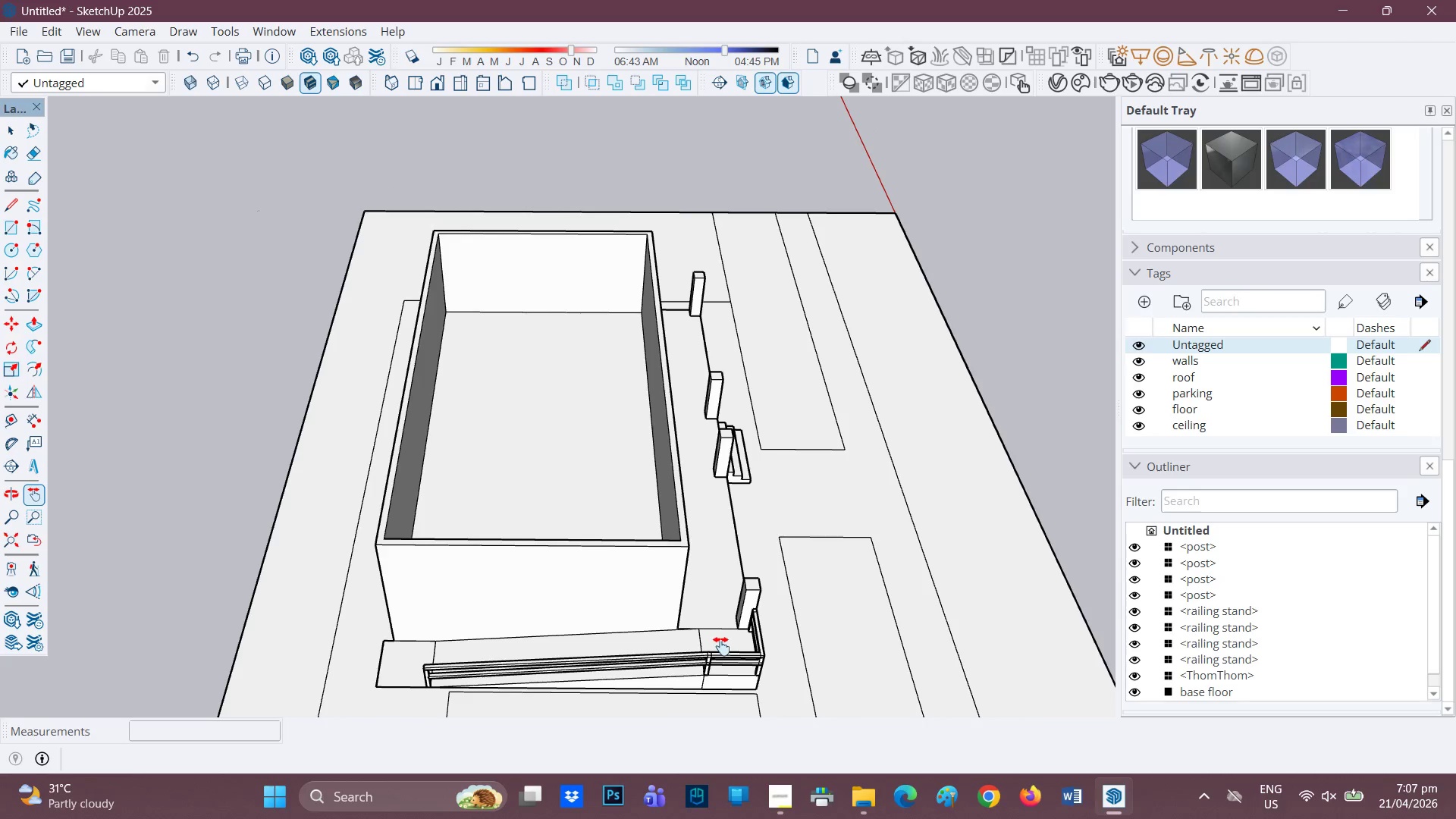 
left_click([696, 666])
 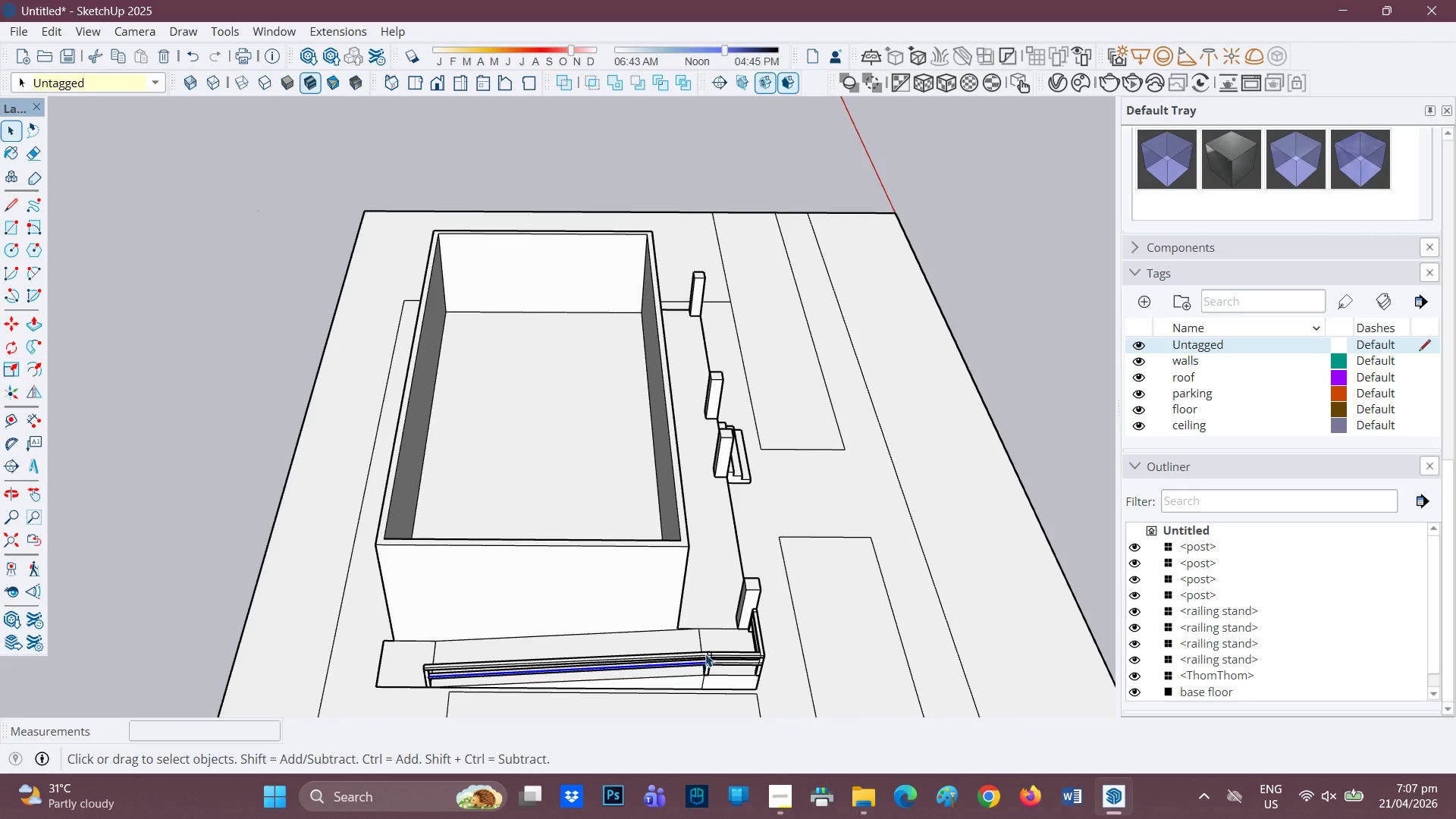 
scroll: coordinate [748, 623], scroll_direction: down, amount: 3.0
 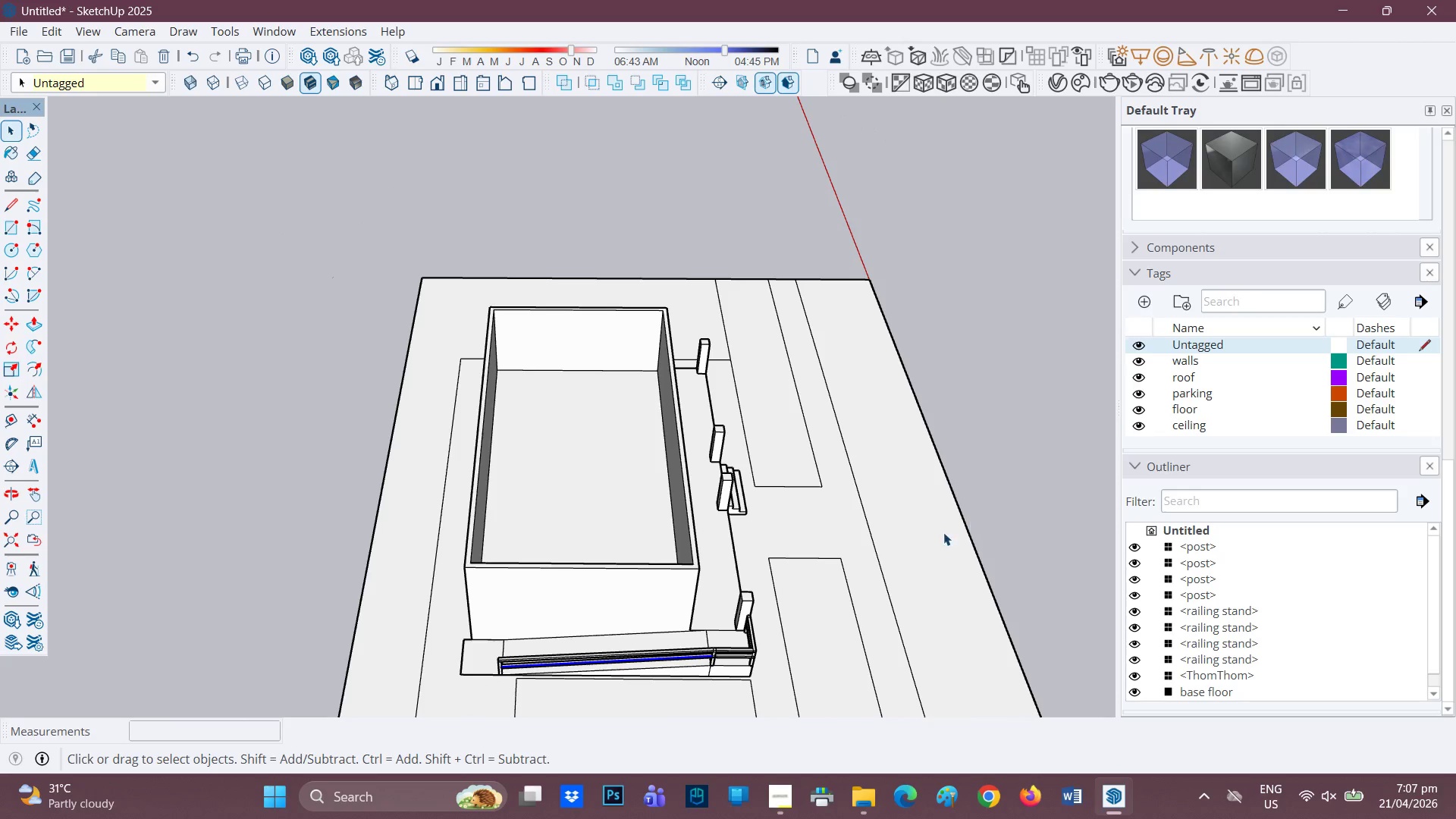 
key(H)
 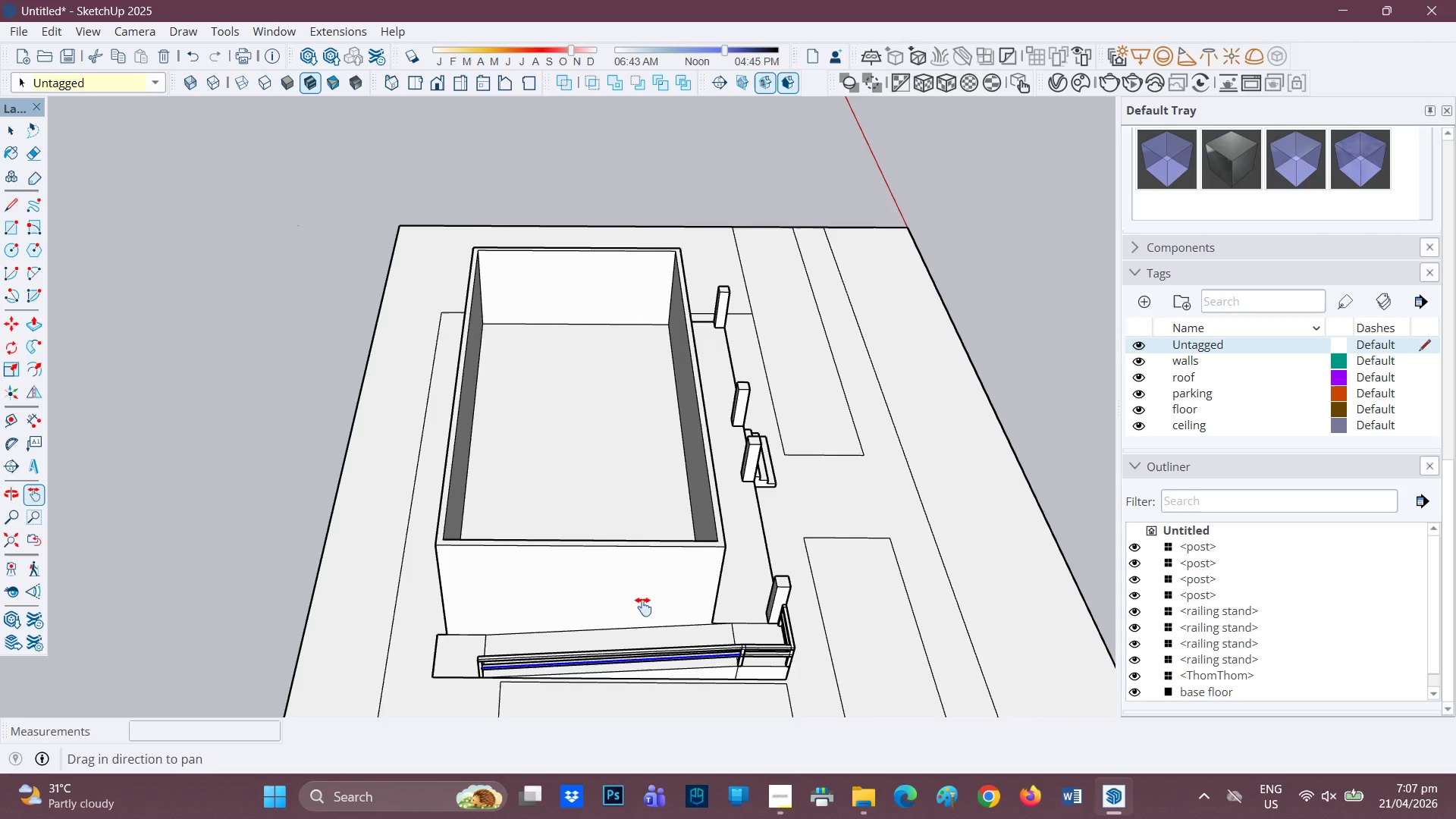 
scroll: coordinate [588, 663], scroll_direction: up, amount: 1.0
 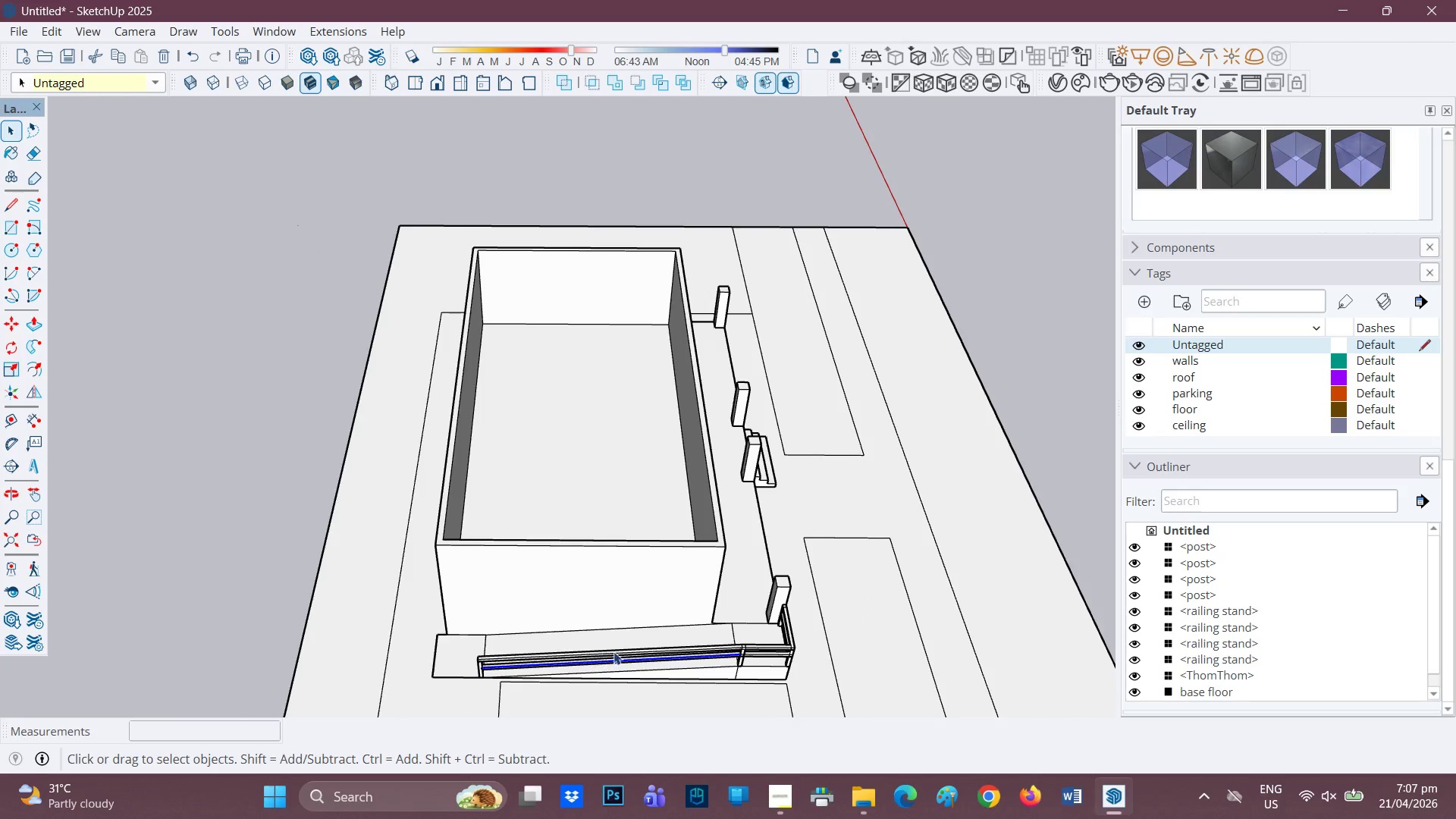 
left_click_drag(start_coordinate=[644, 603], to_coordinate=[617, 424])
 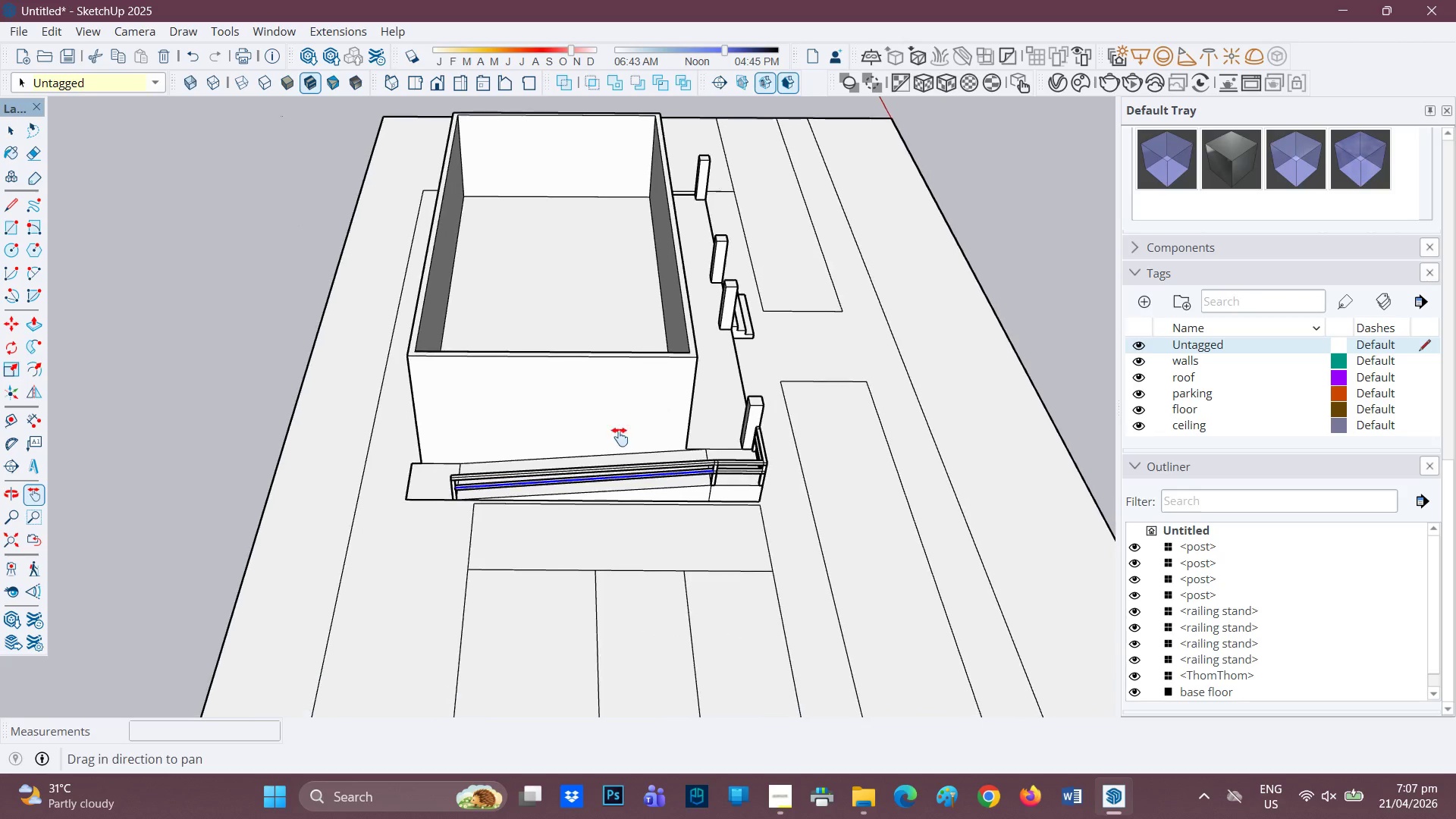 
key(Space)
 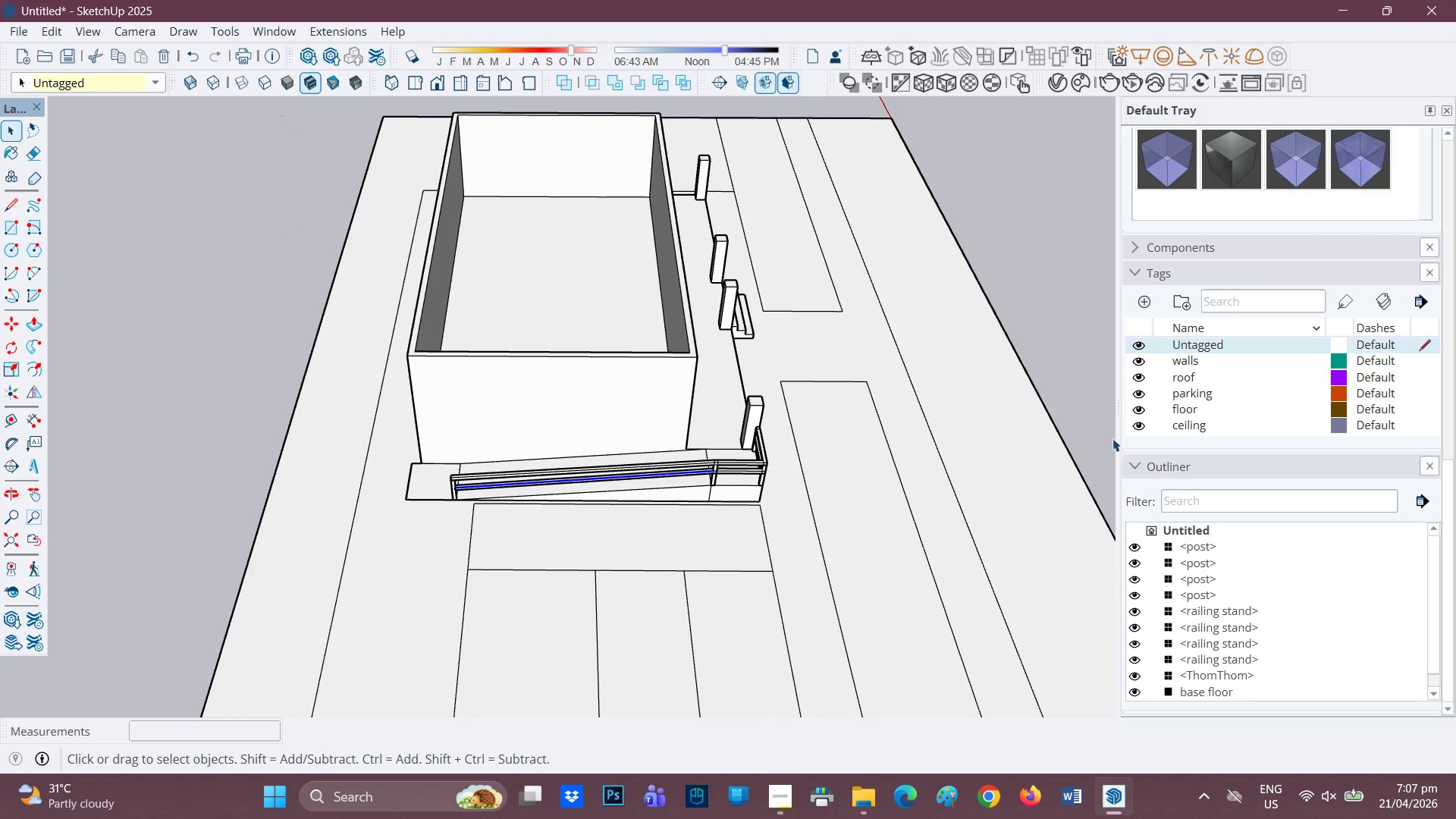 
left_click([1113, 437])
 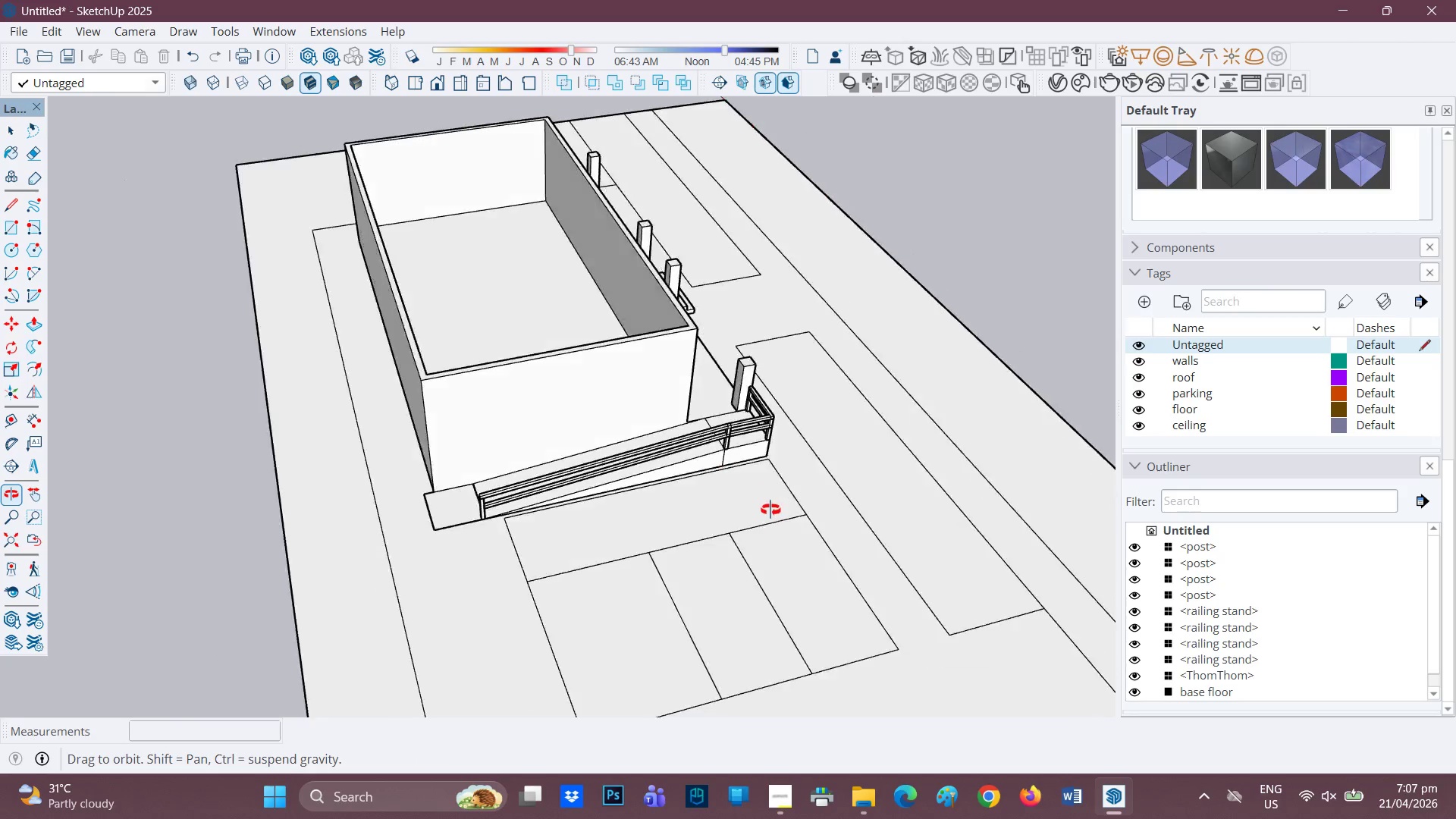 
scroll: coordinate [601, 385], scroll_direction: up, amount: 6.0
 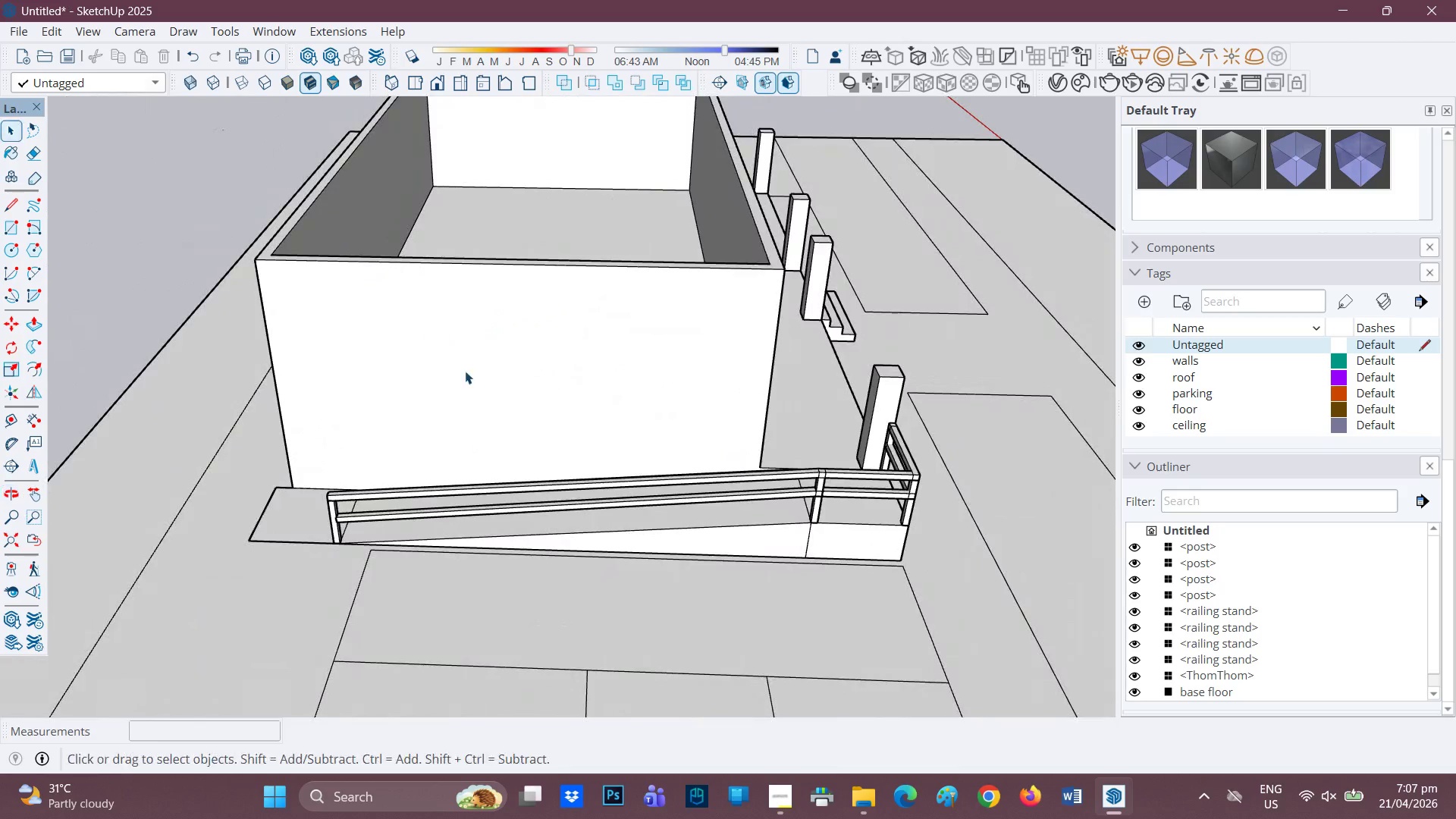 
left_click([759, 531])
 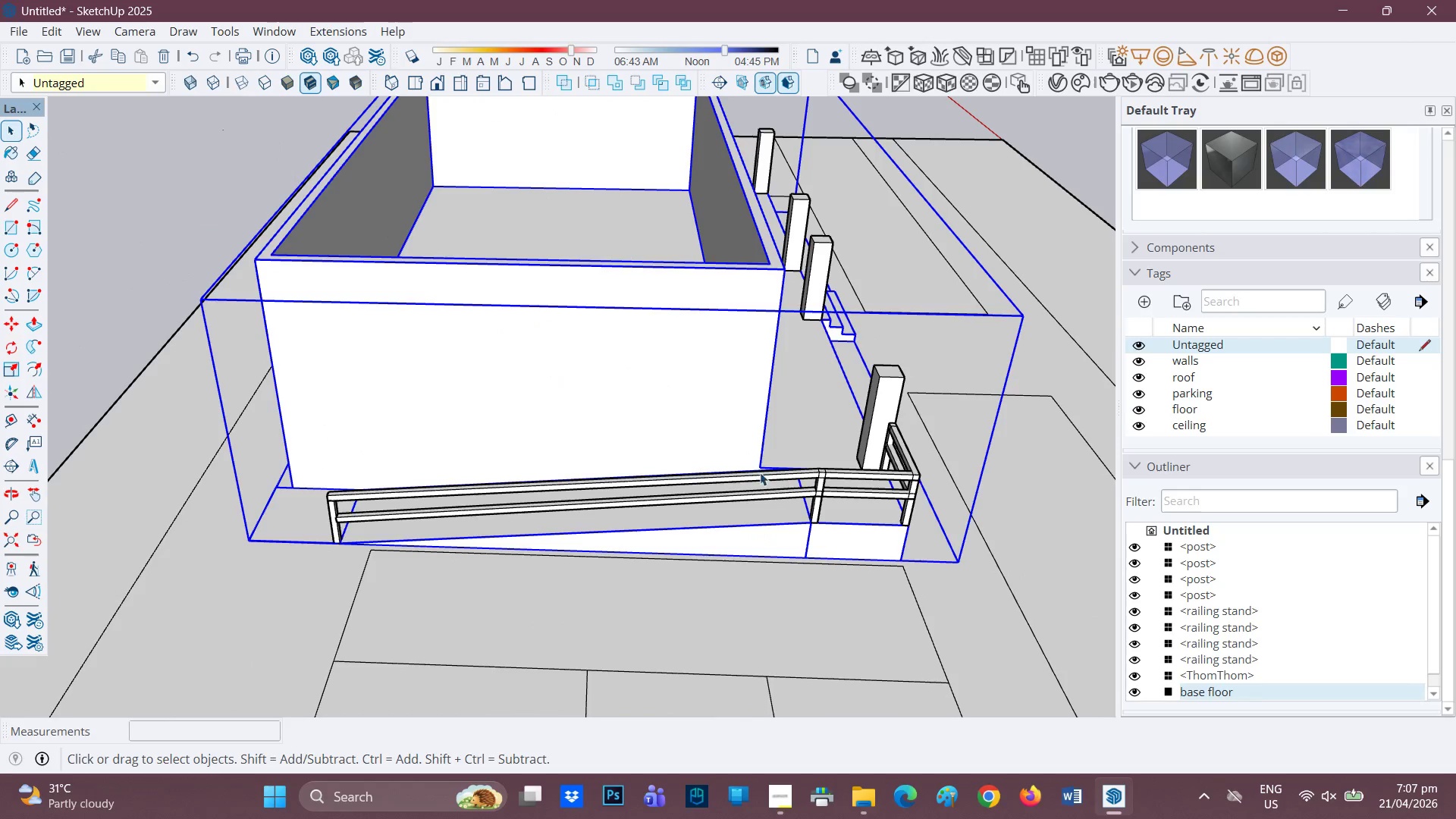 
scroll: coordinate [874, 485], scroll_direction: down, amount: 3.0
 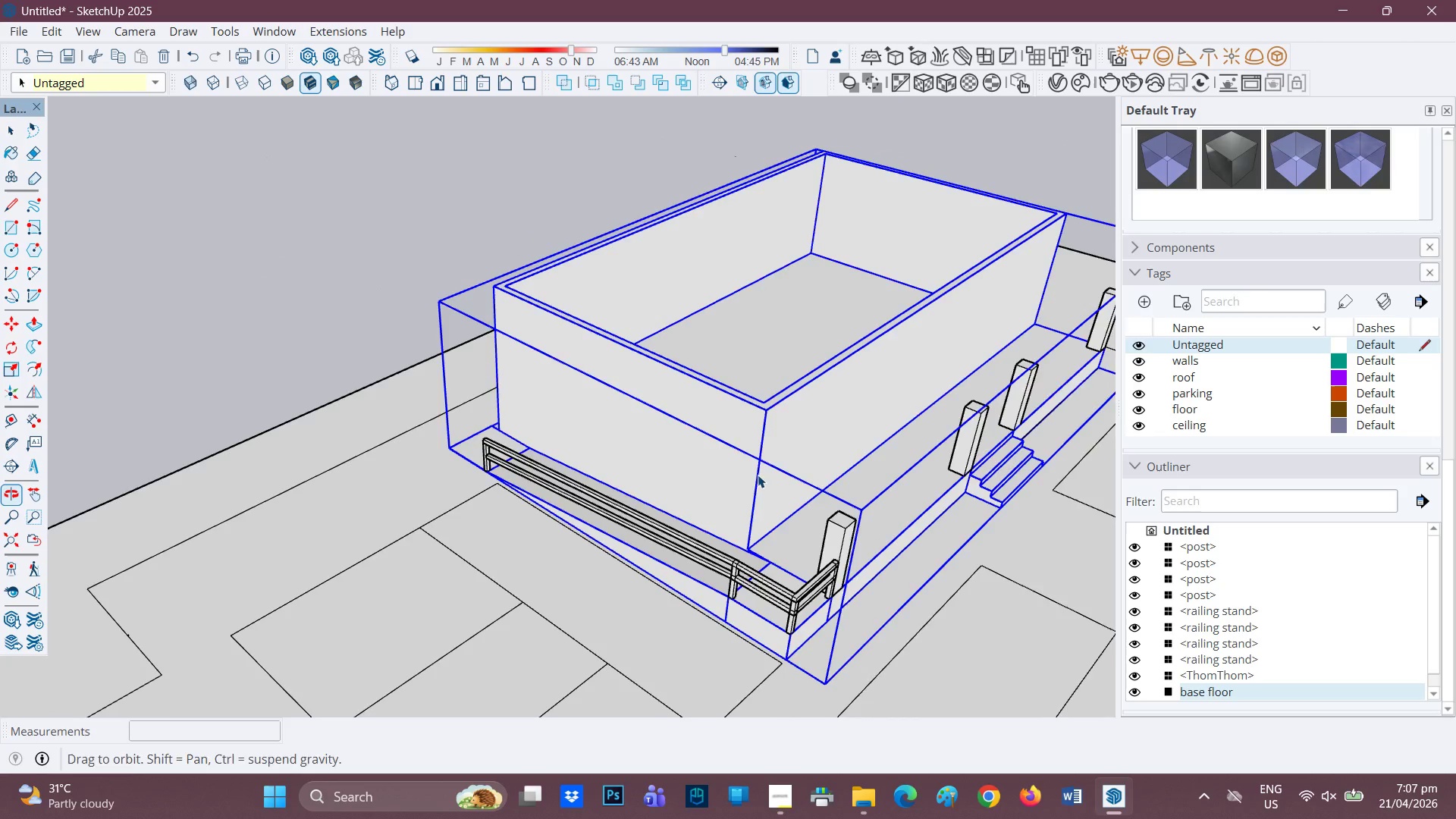 
key(Control+Z)
 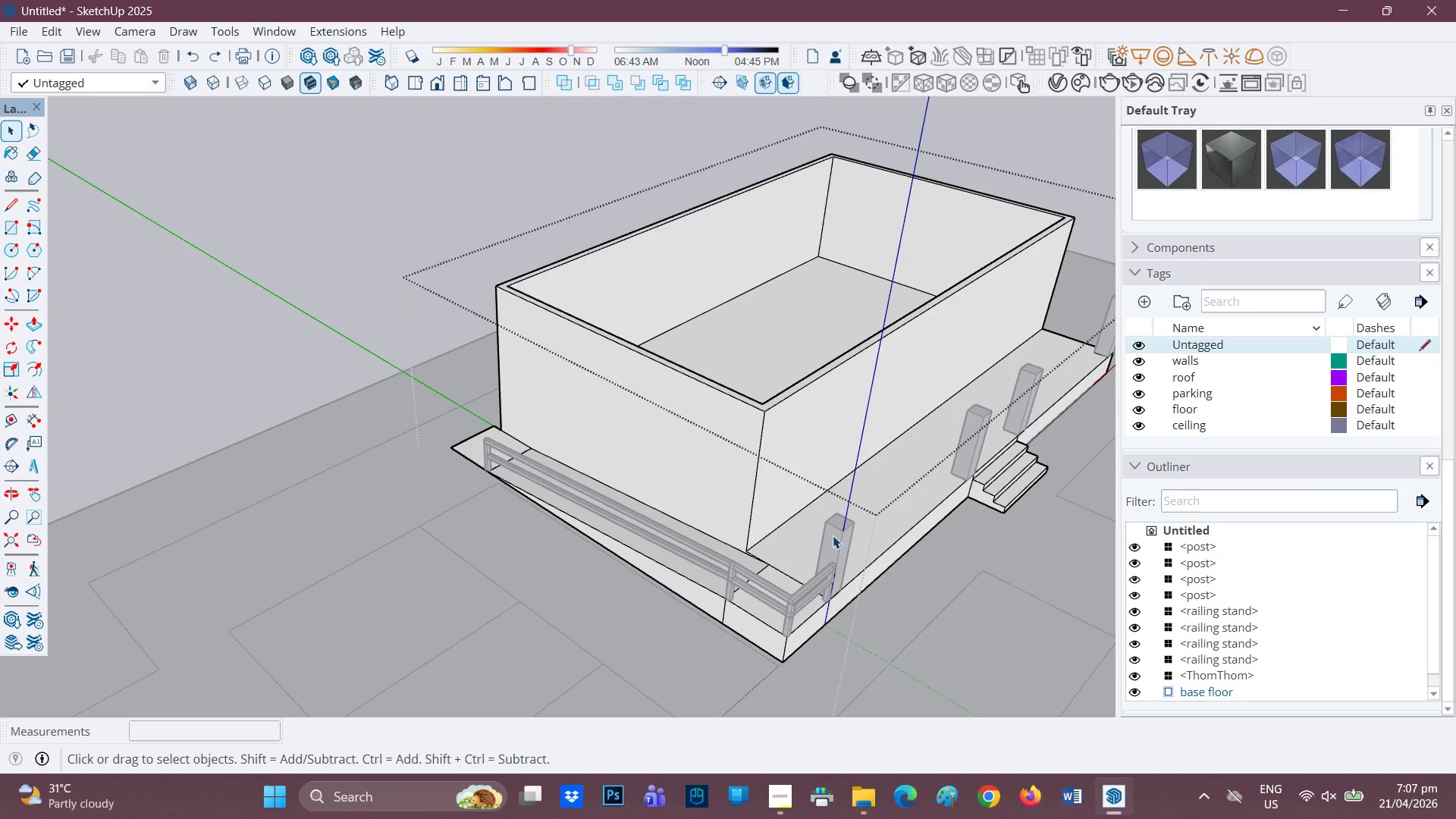 
key(Z)
 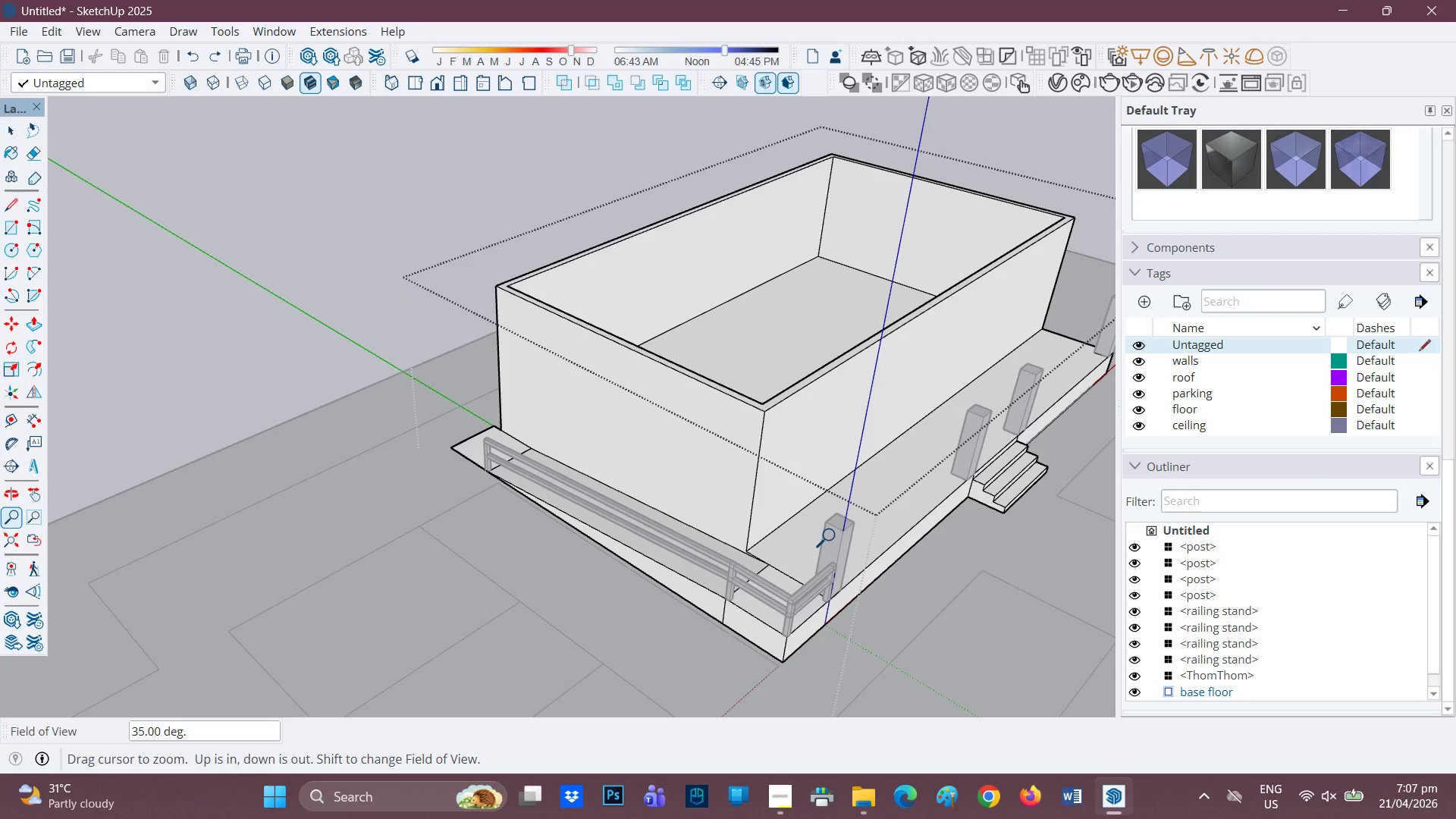 
key(Control+Z)
 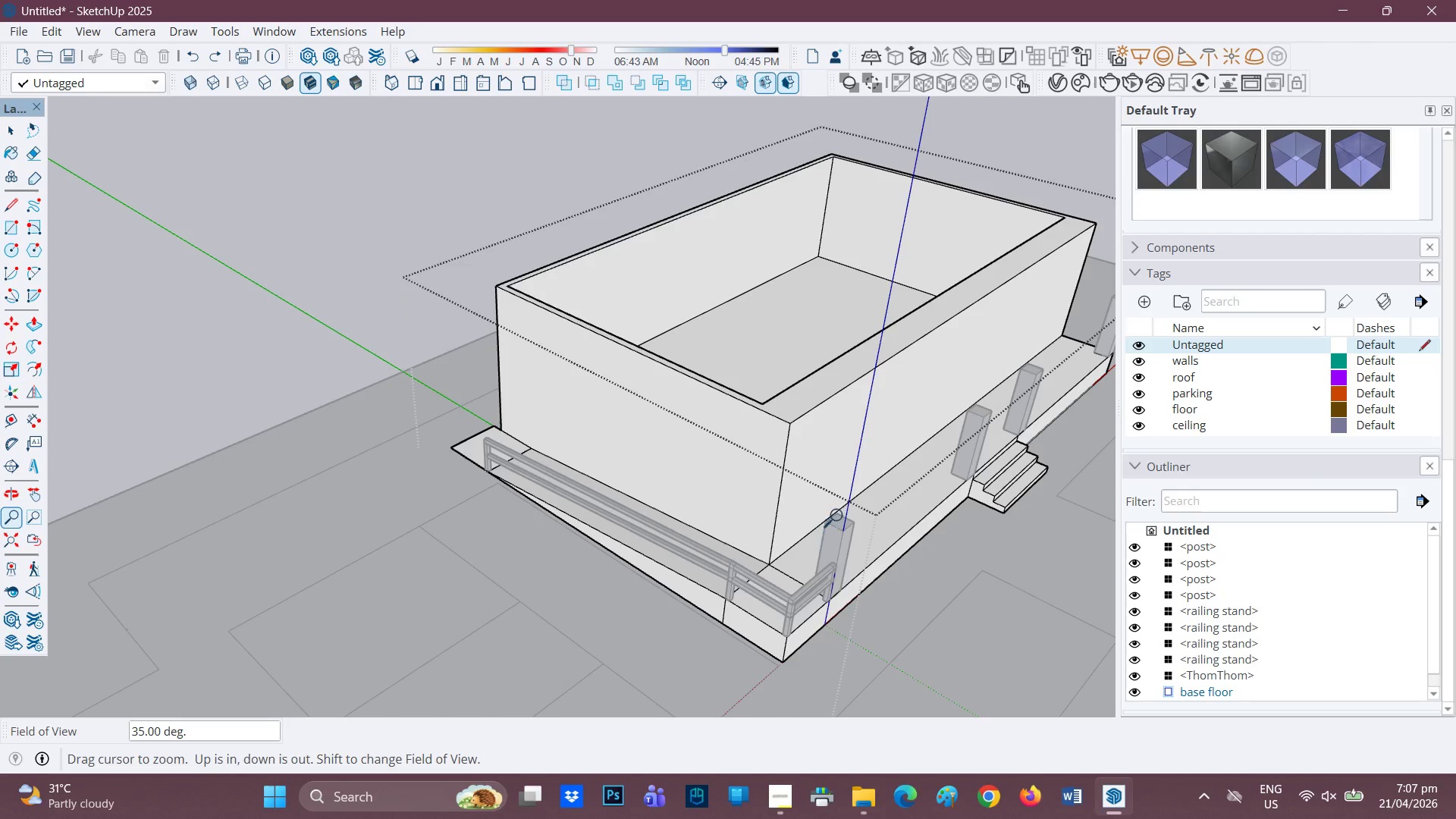 
scroll: coordinate [861, 617], scroll_direction: down, amount: 5.0
 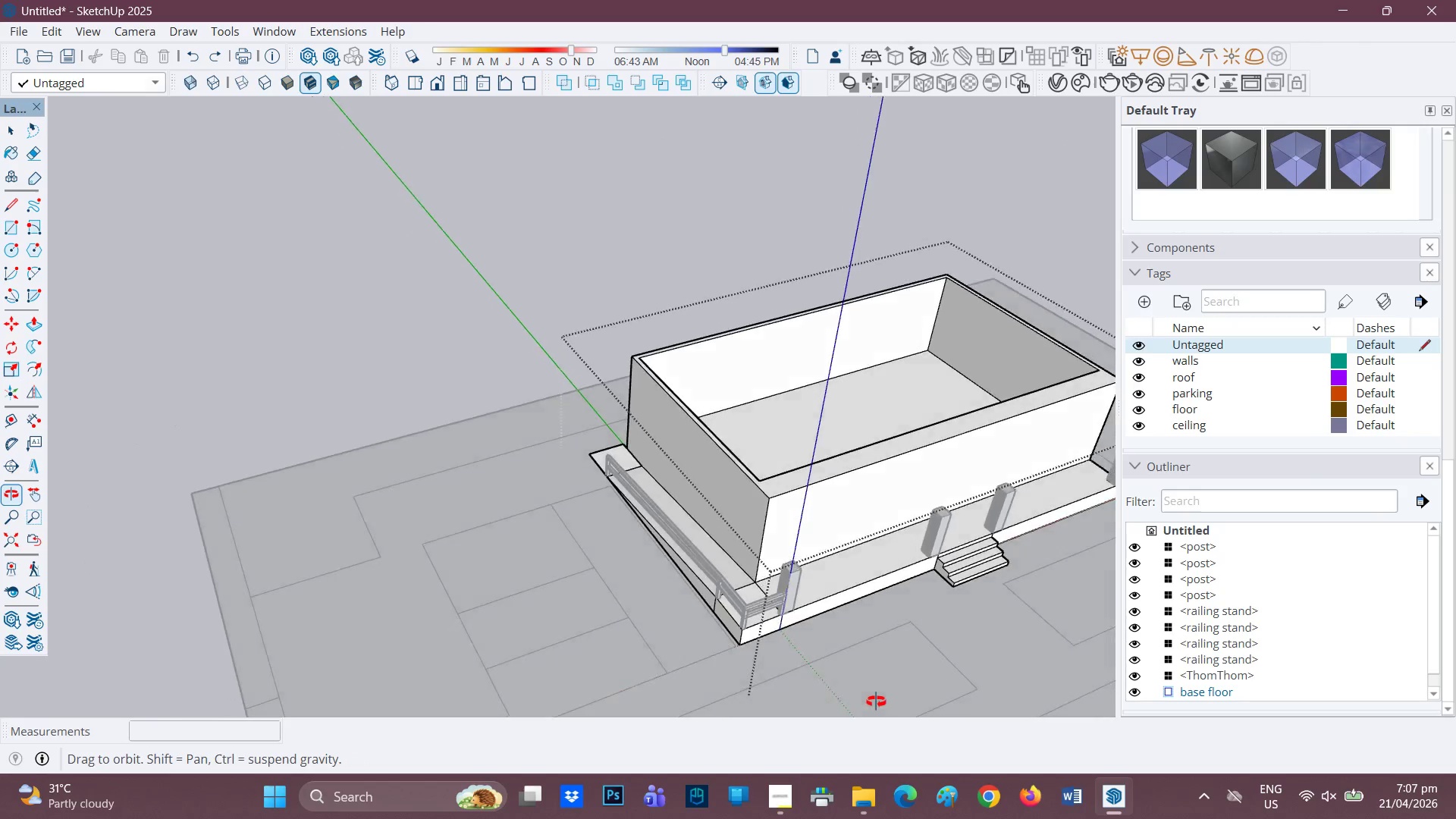 
key(H)
 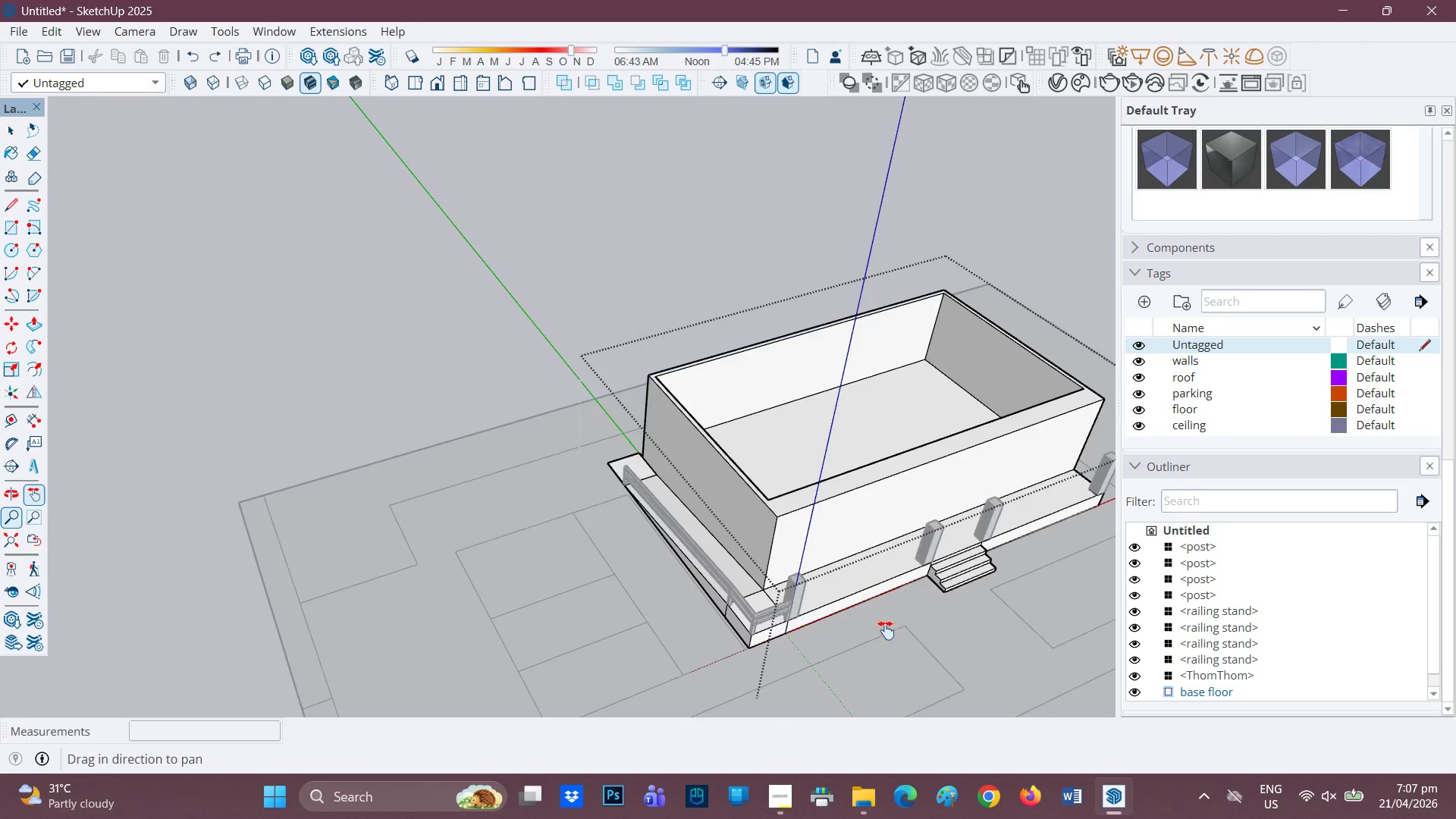 
scroll: coordinate [877, 711], scroll_direction: down, amount: 1.0
 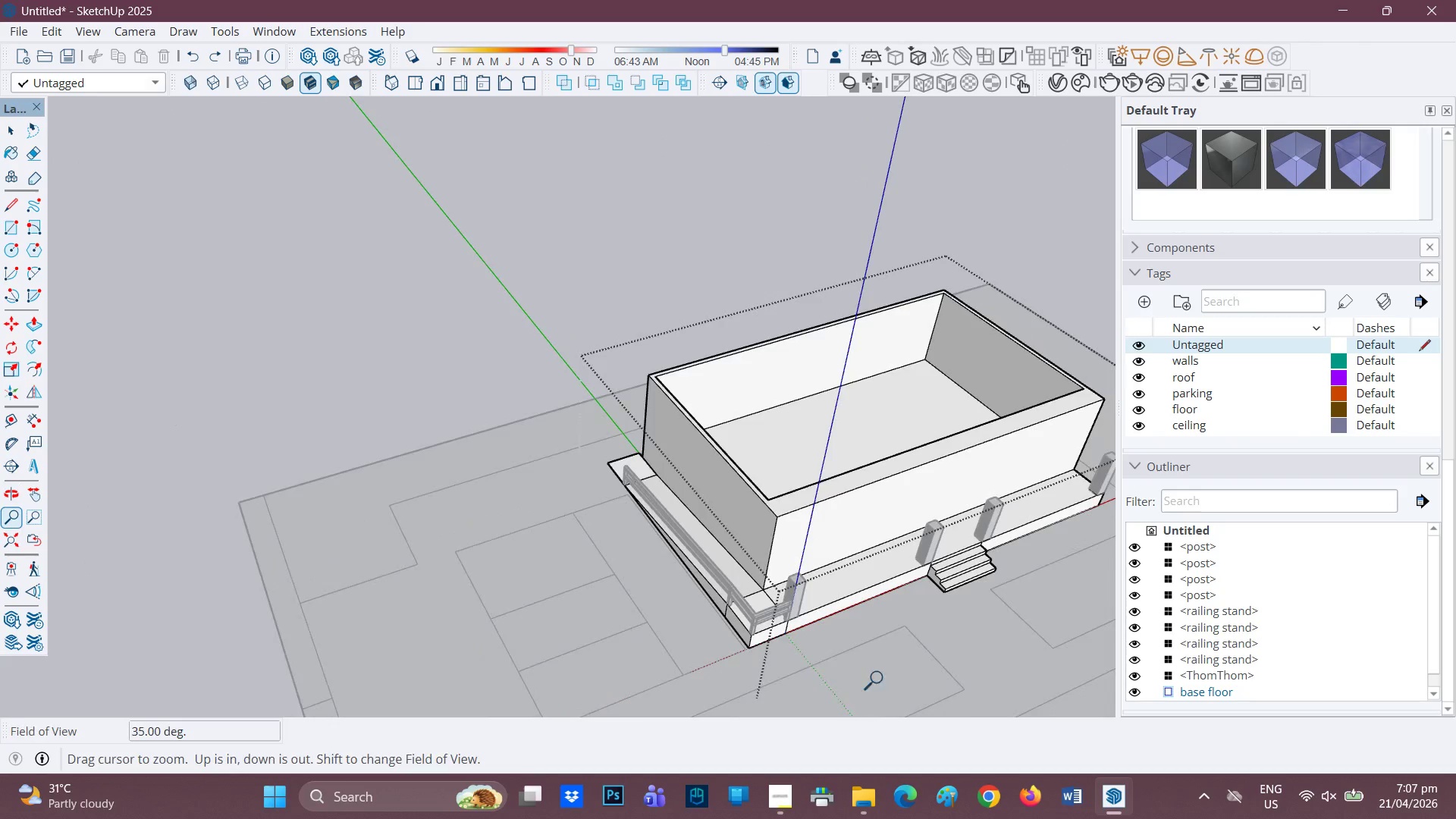 
left_click_drag(start_coordinate=[885, 630], to_coordinate=[639, 574])
 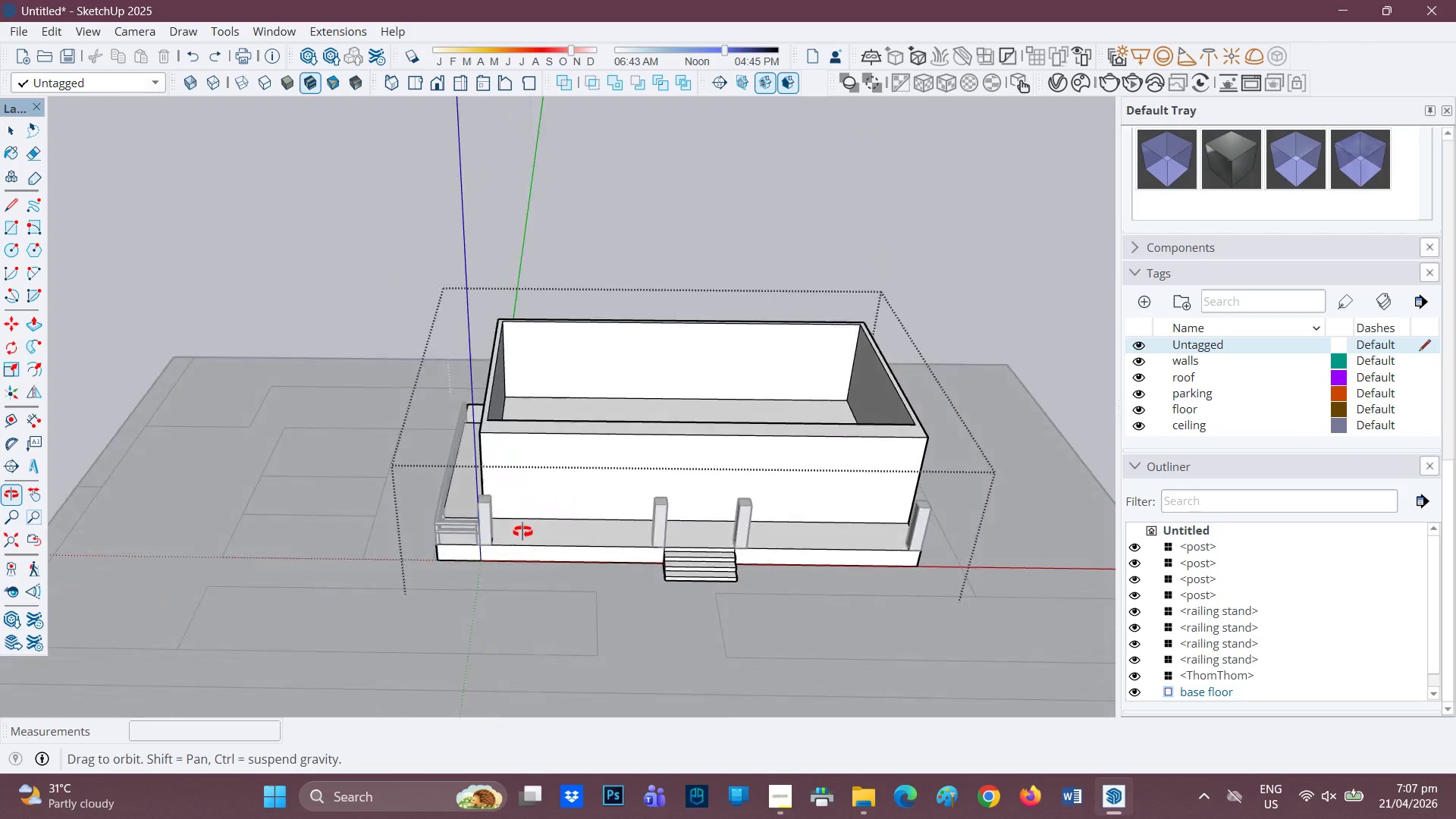 
key(Space)
 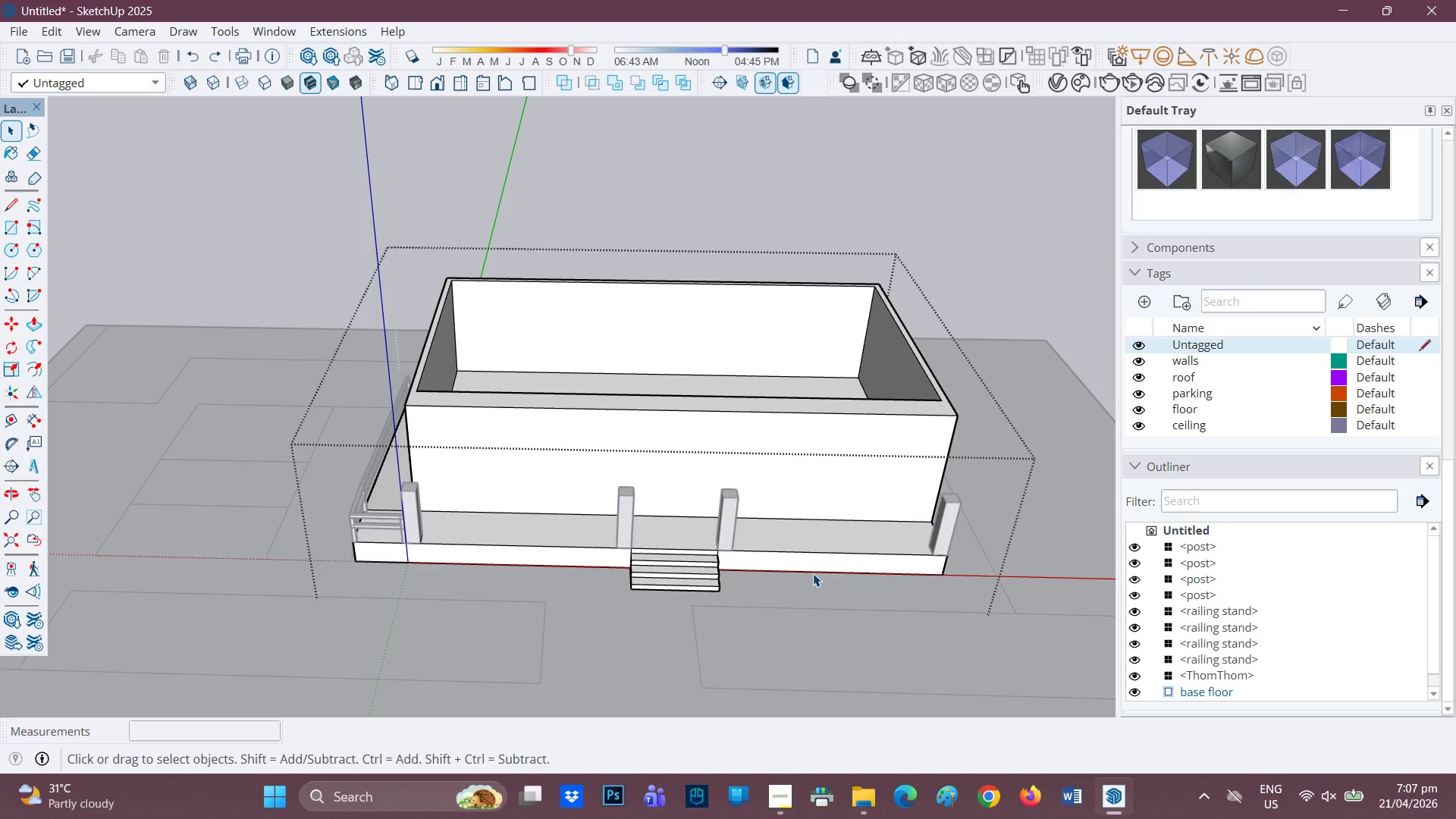 
left_click([812, 573])
 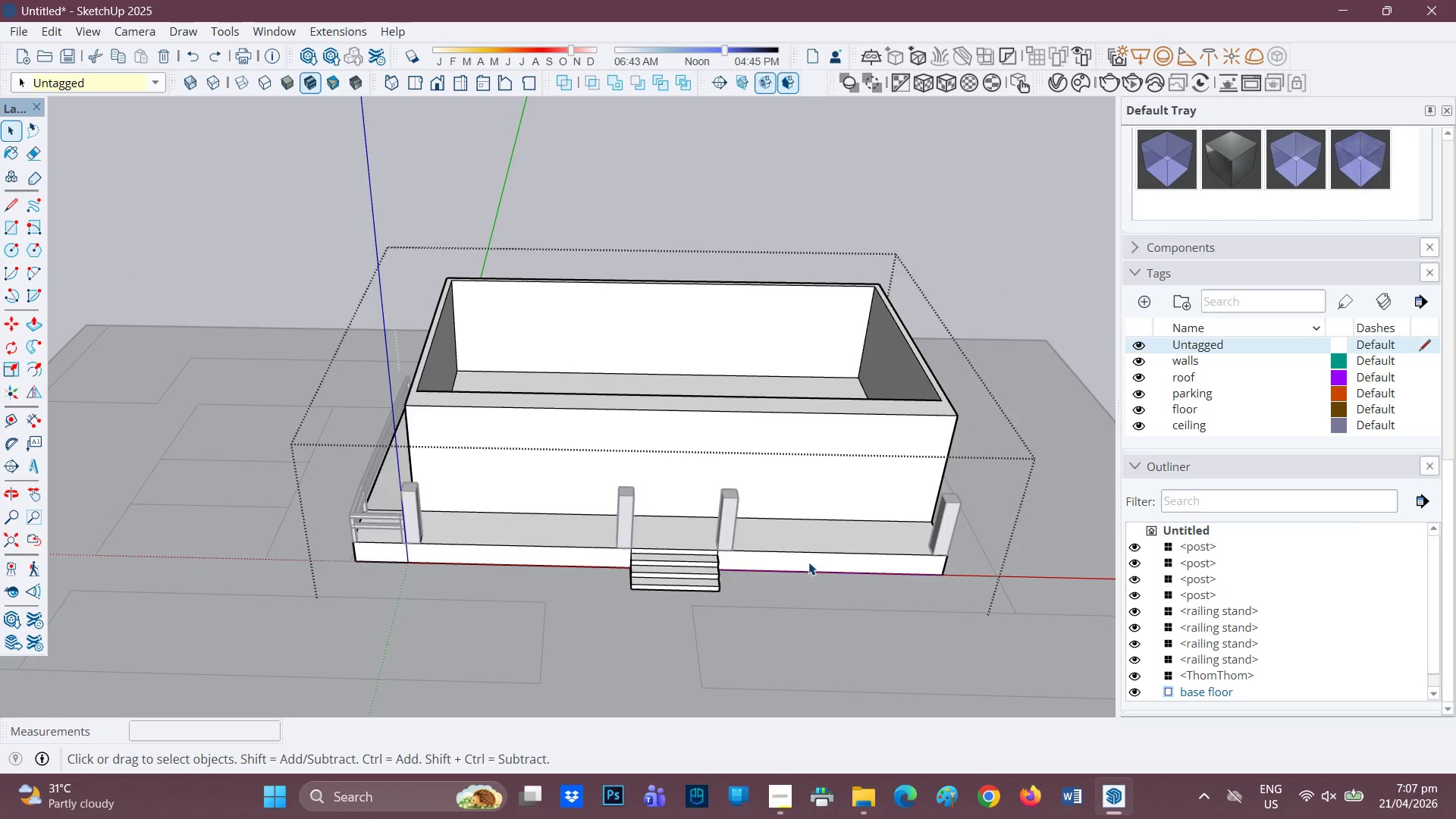 
scroll: coordinate [808, 548], scroll_direction: up, amount: 1.0
 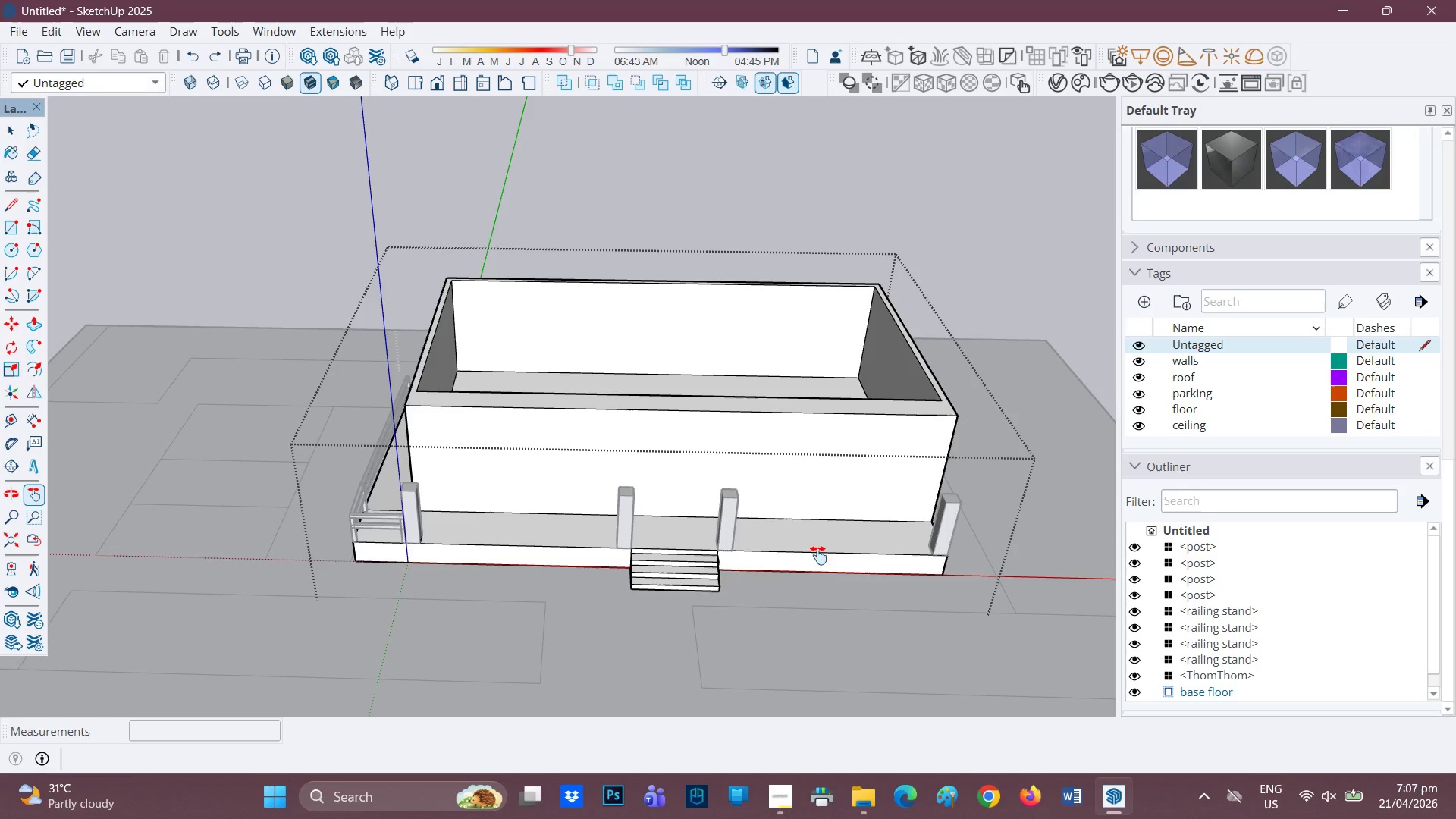 
double_click([808, 562])
 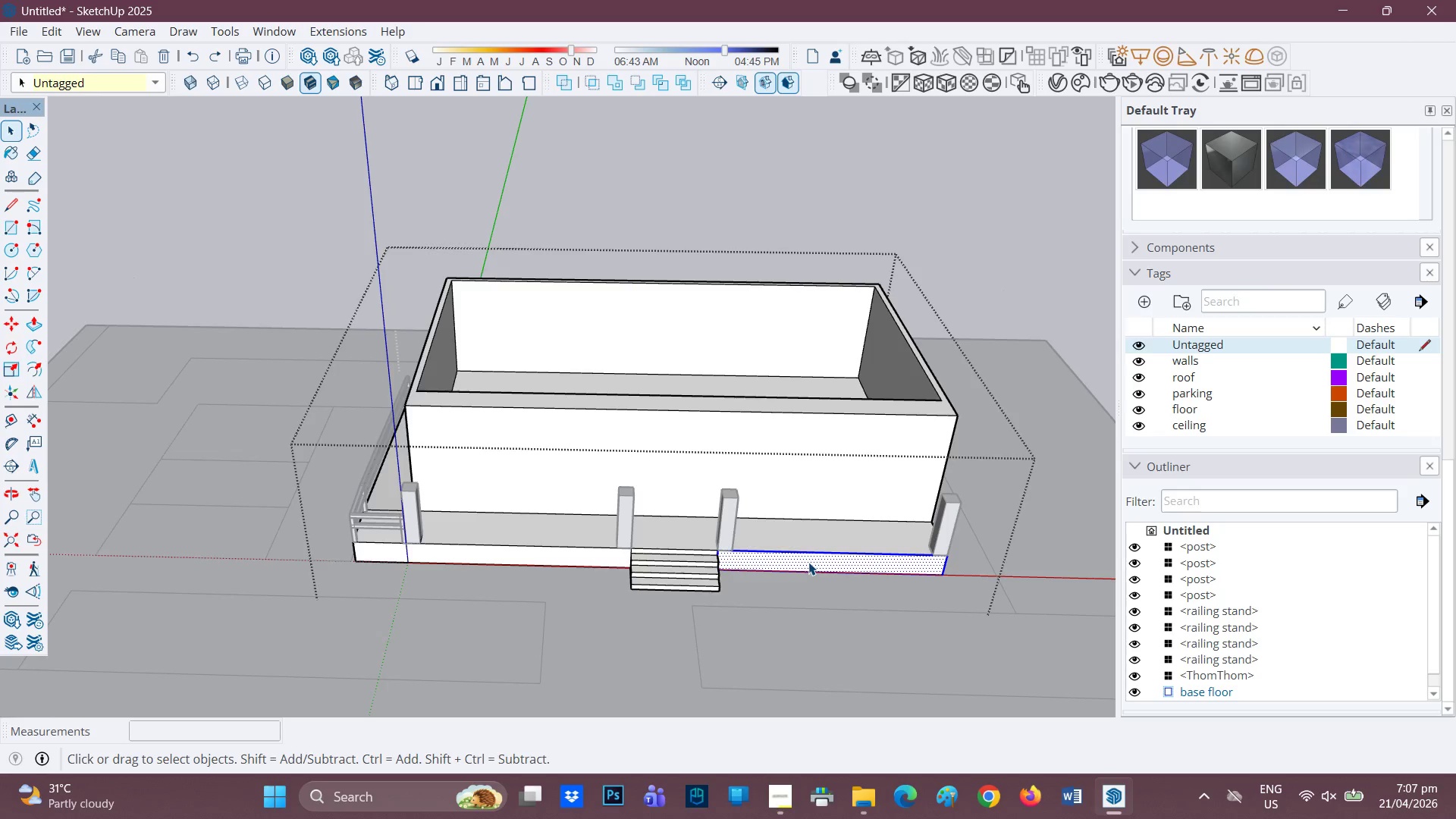 
scroll: coordinate [798, 564], scroll_direction: up, amount: 2.0
 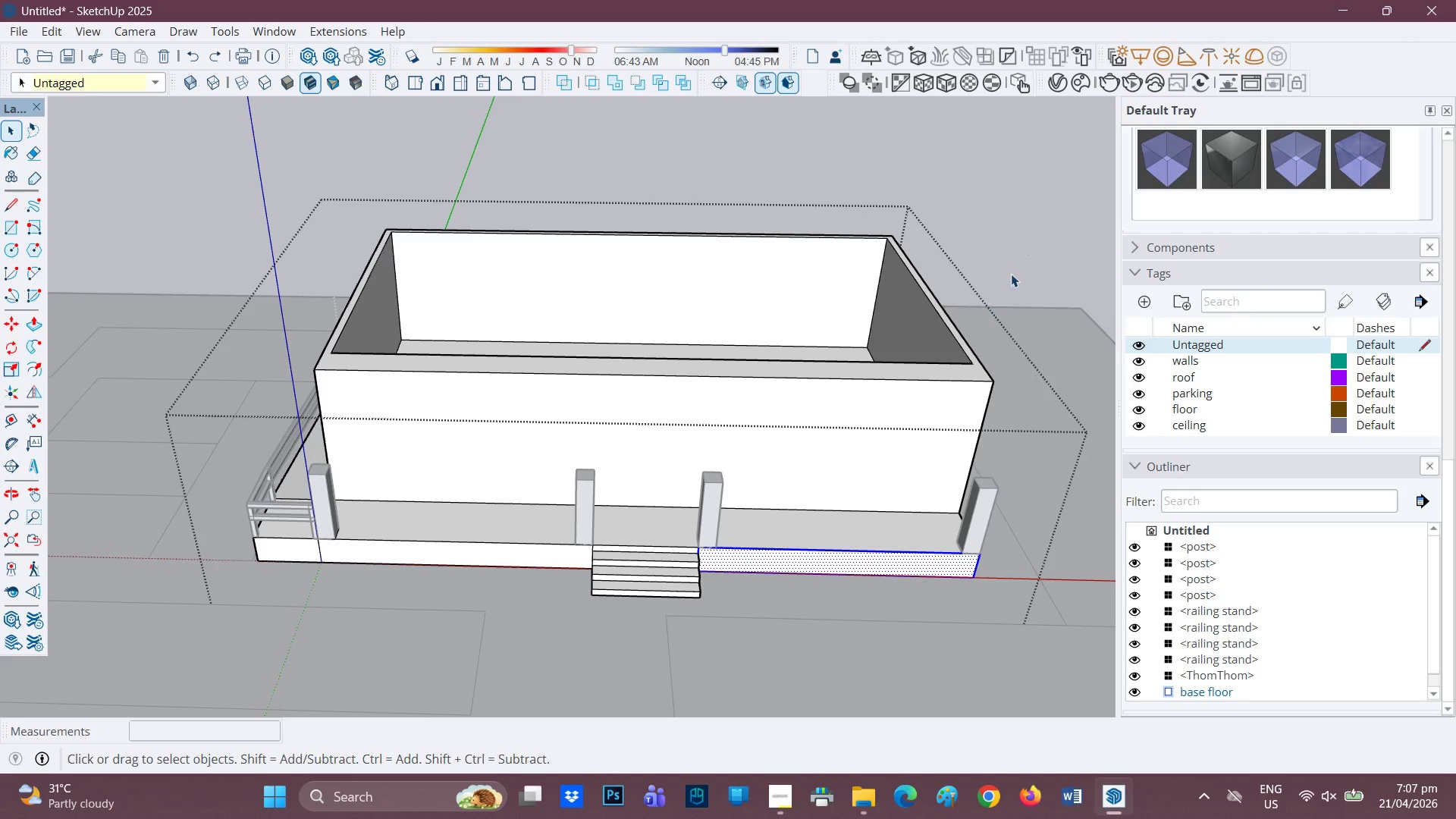 
left_click([1020, 244])
 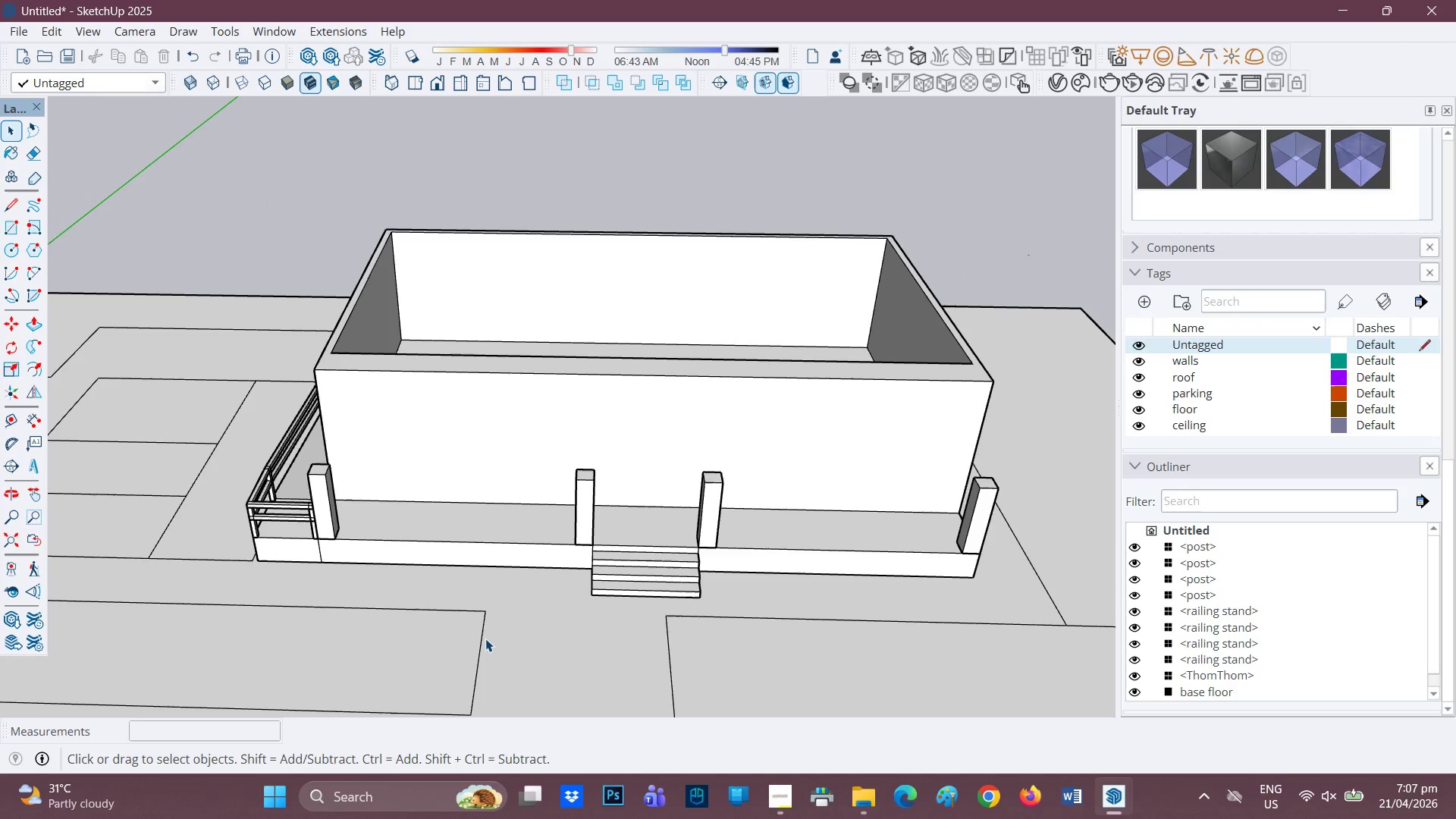 
left_click([509, 529])
 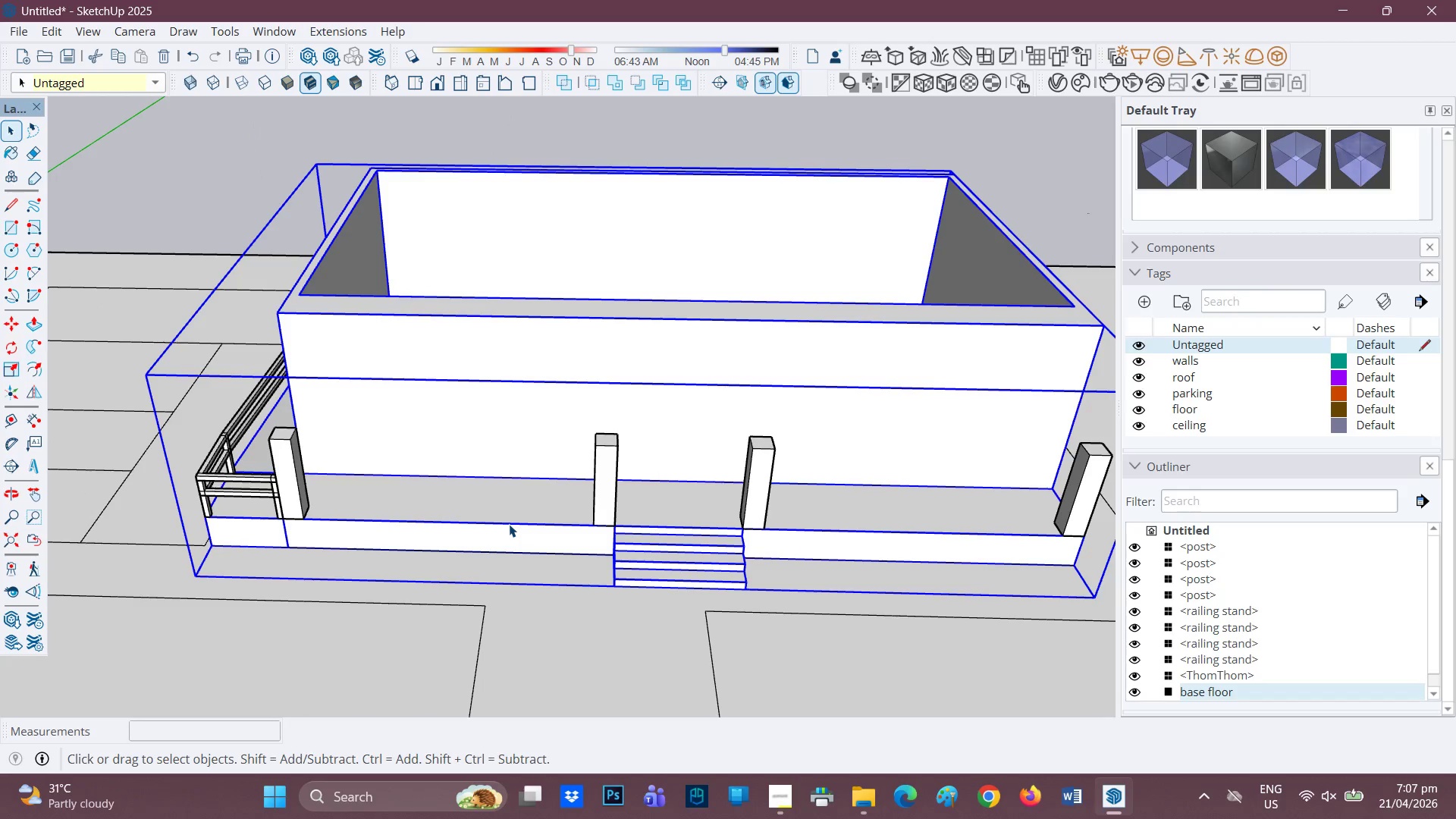 
scroll: coordinate [488, 633], scroll_direction: up, amount: 2.0
 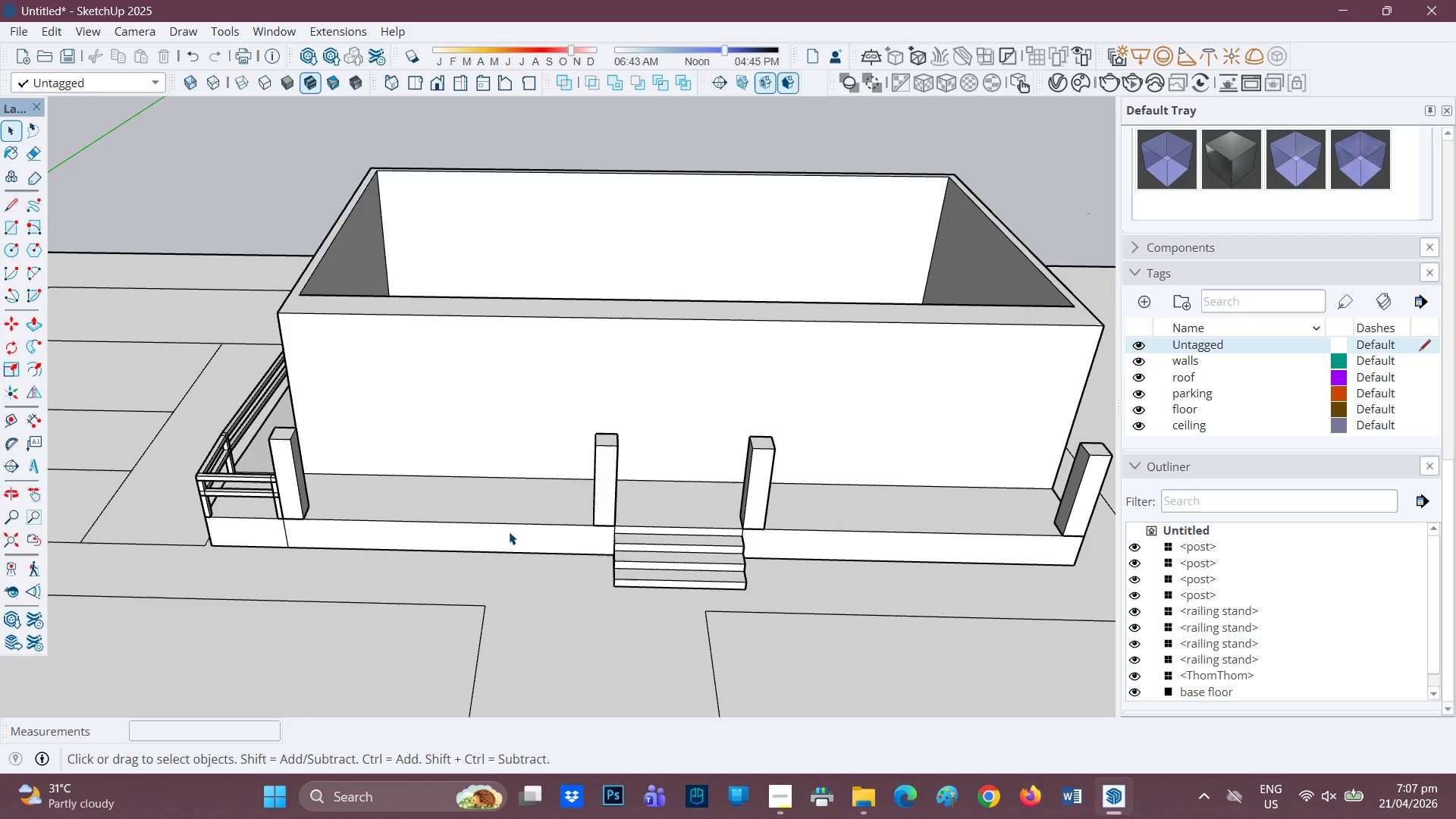 
double_click([509, 524])
 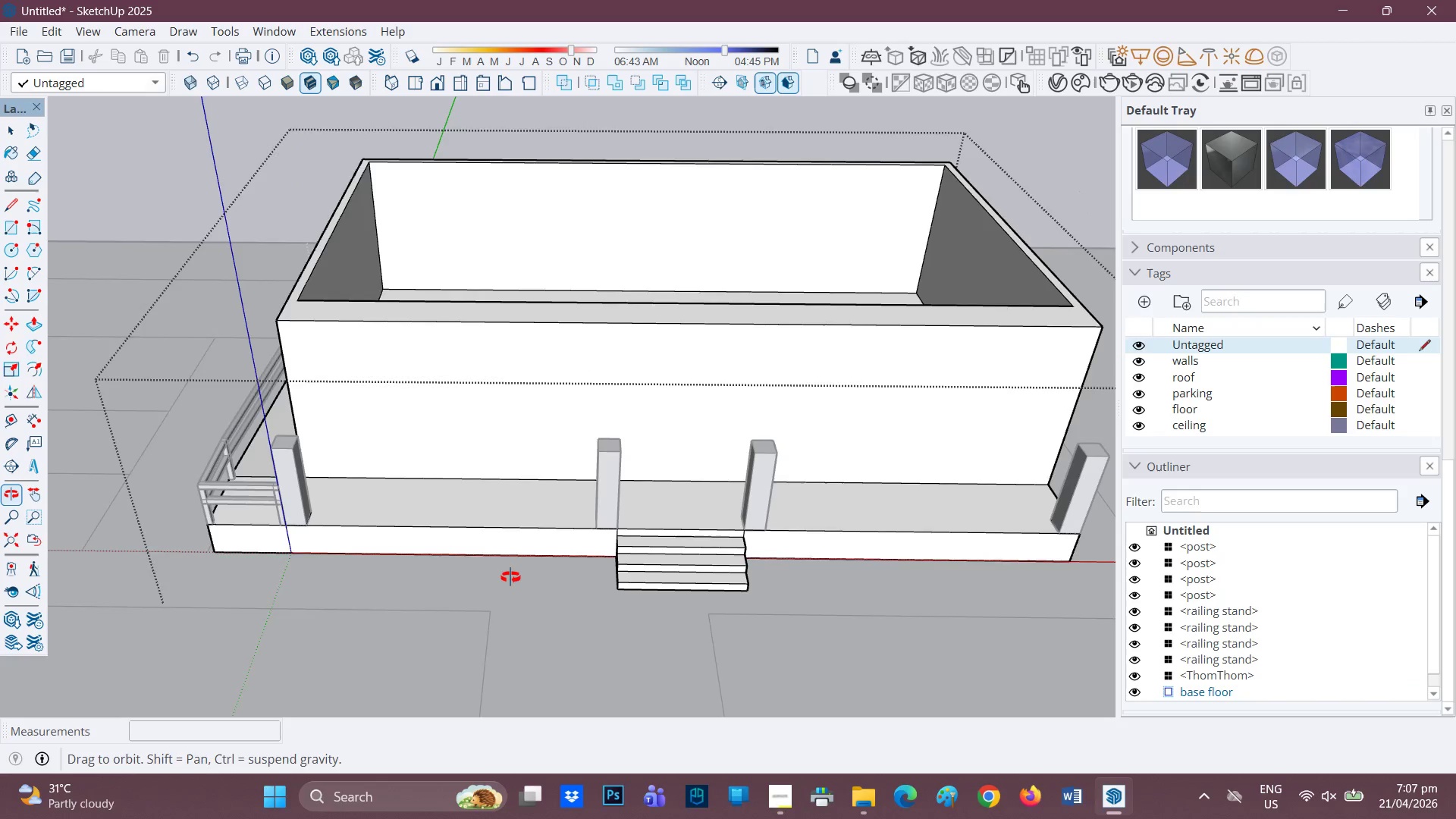 
left_click([521, 541])
 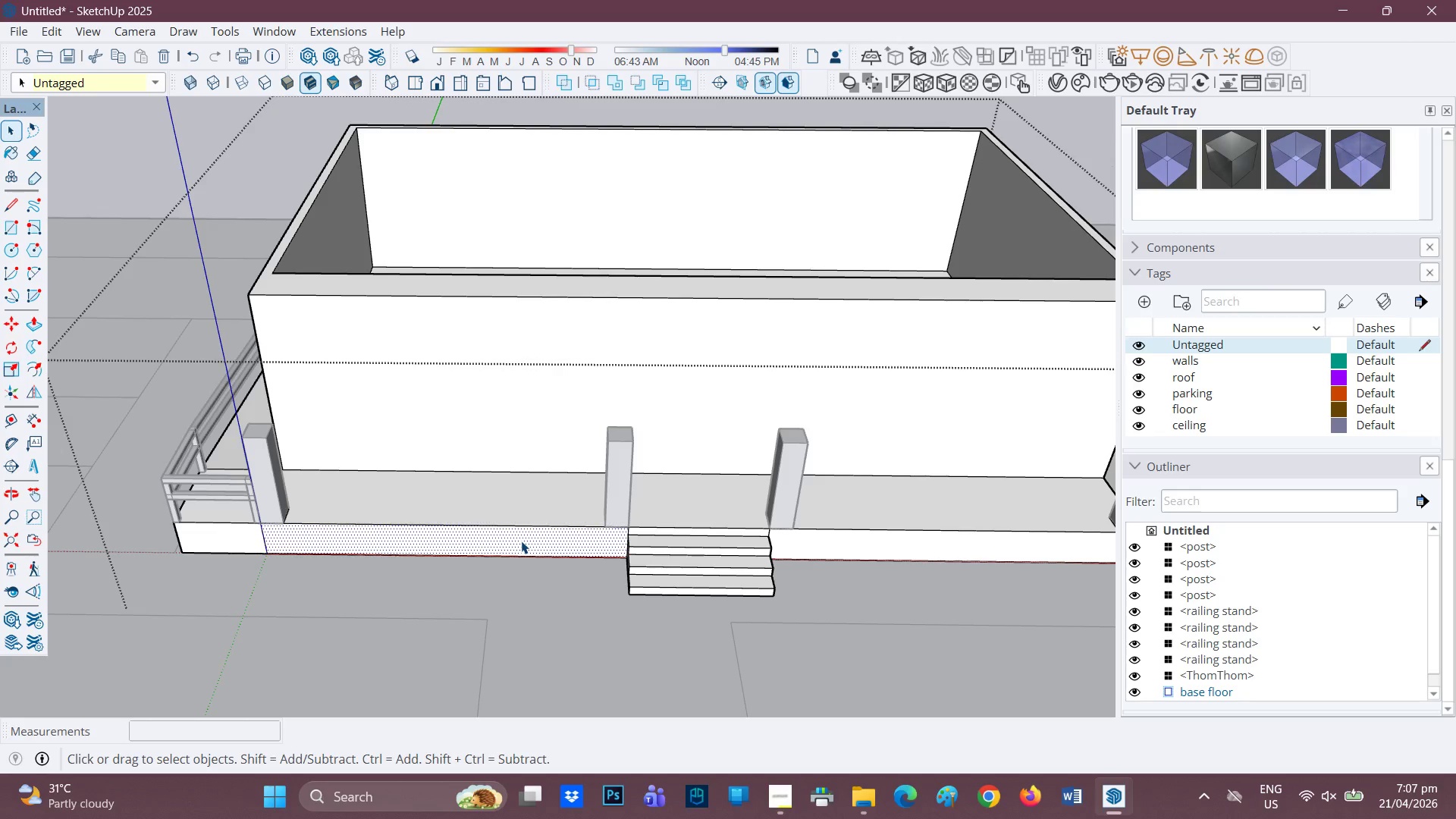 
scroll: coordinate [516, 552], scroll_direction: up, amount: 1.0
 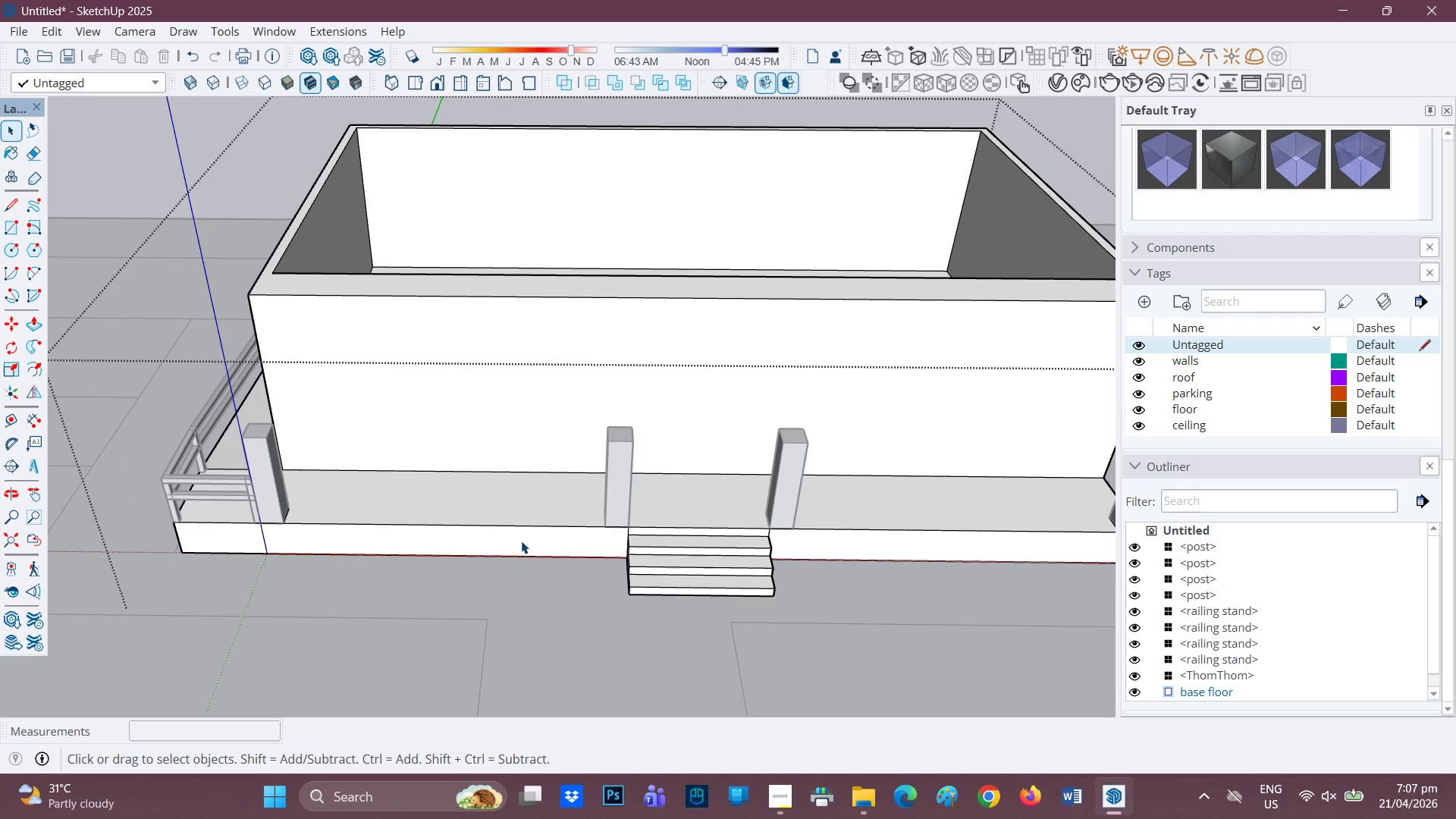 
wait(20.51)
 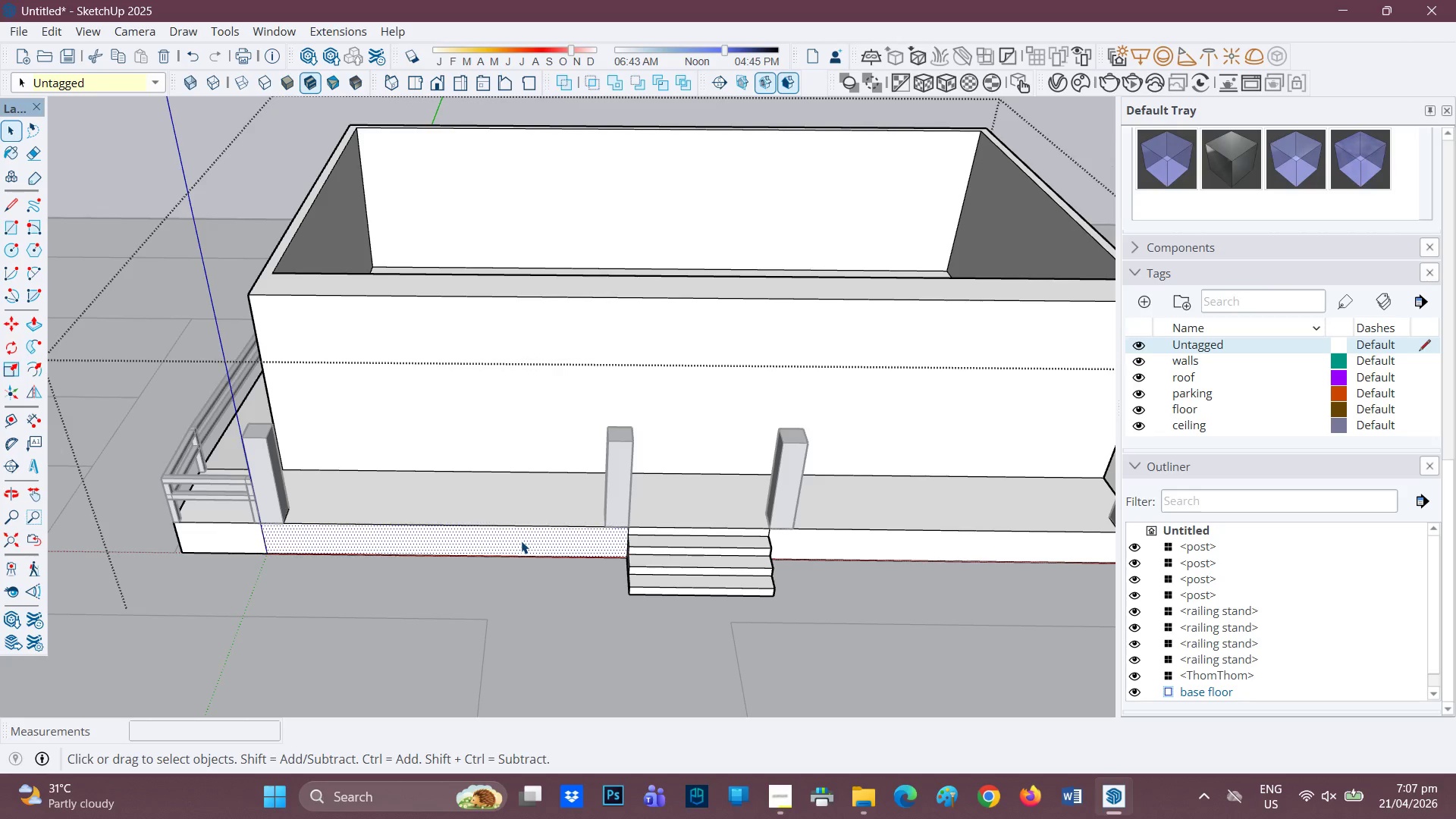 
scroll: coordinate [517, 508], scroll_direction: down, amount: 4.0
 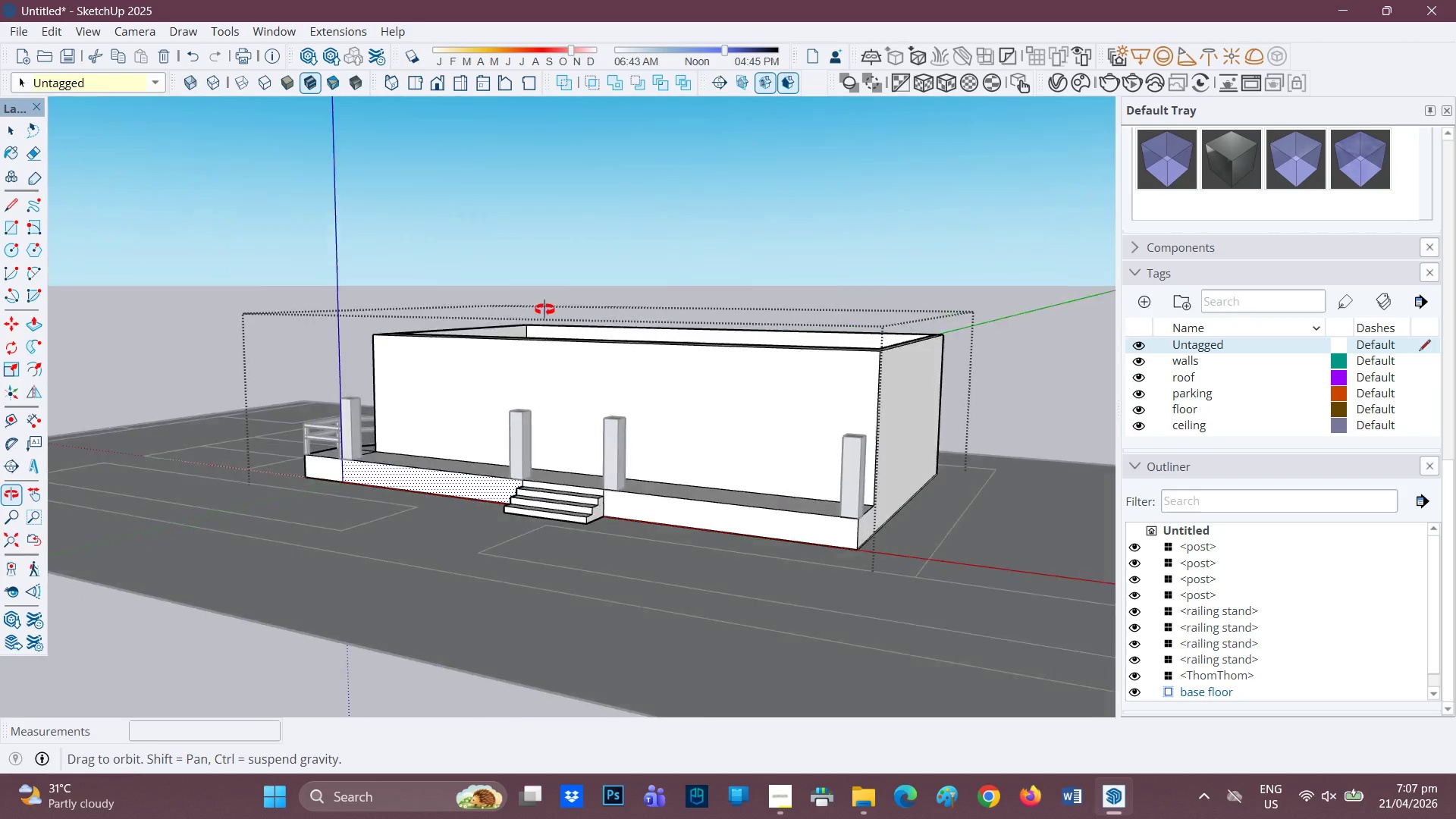 
scroll: coordinate [764, 504], scroll_direction: up, amount: 1.0
 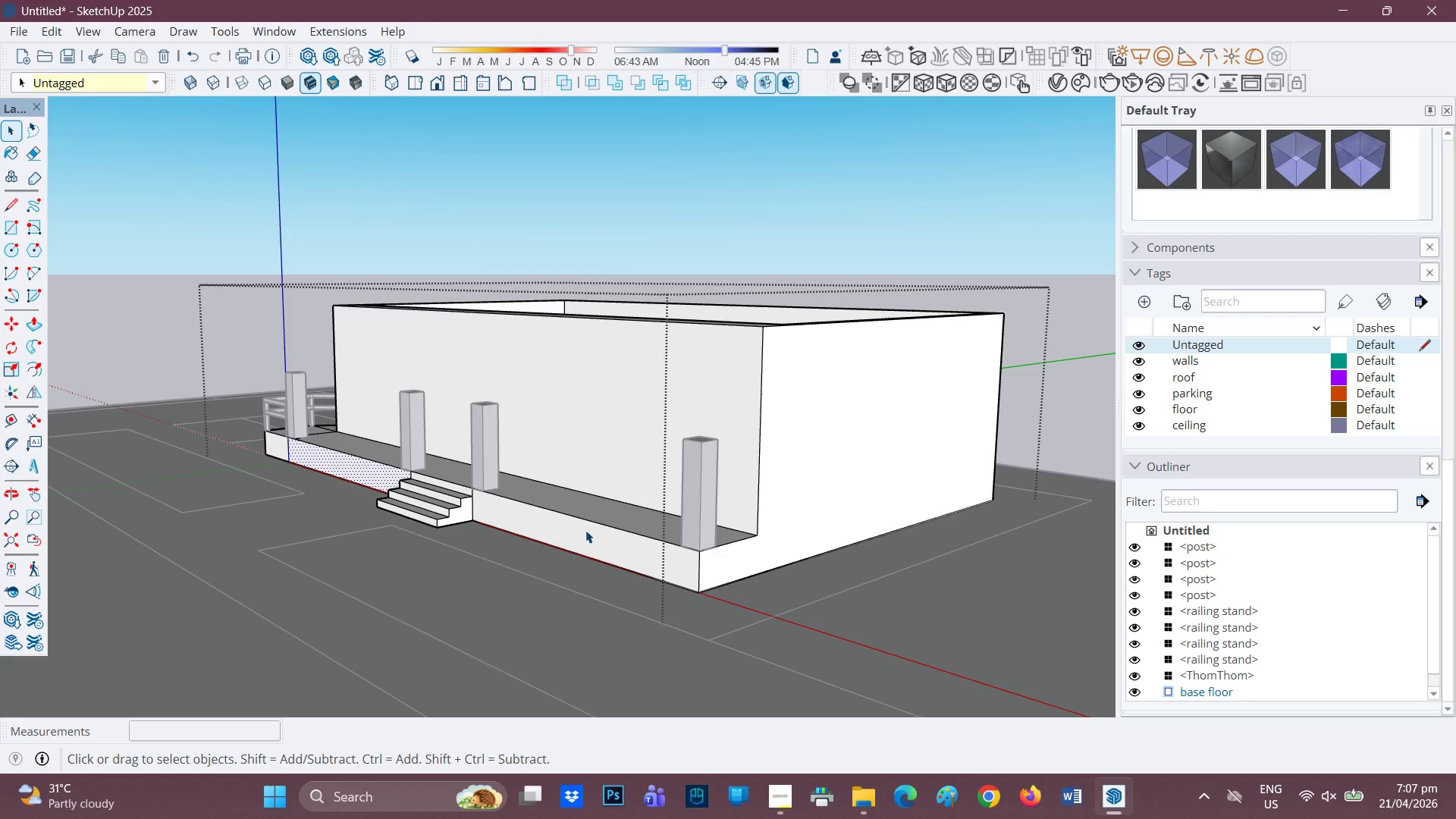 
scroll: coordinate [593, 537], scroll_direction: down, amount: 3.0
 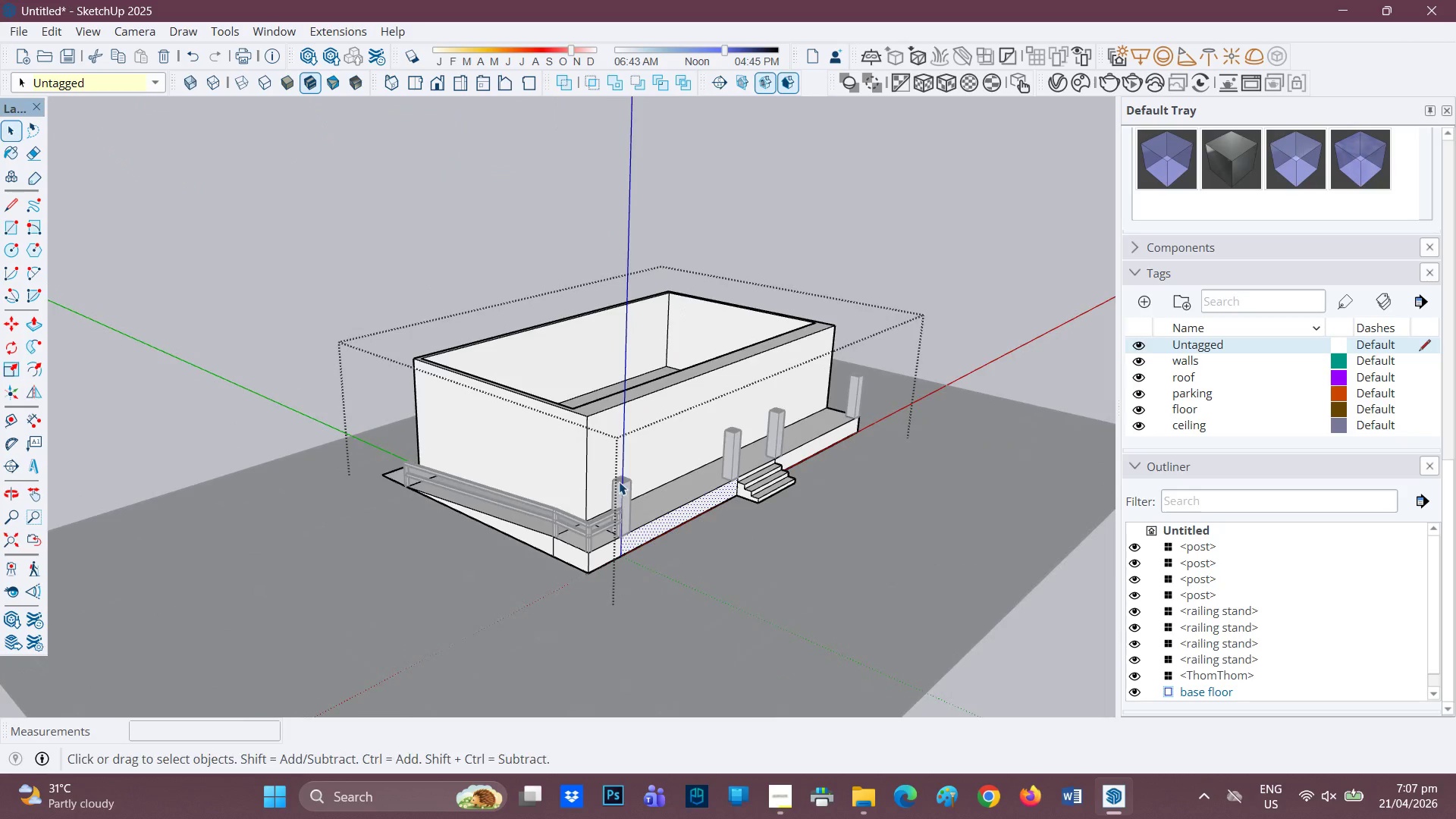 
scroll: coordinate [639, 478], scroll_direction: up, amount: 5.0
 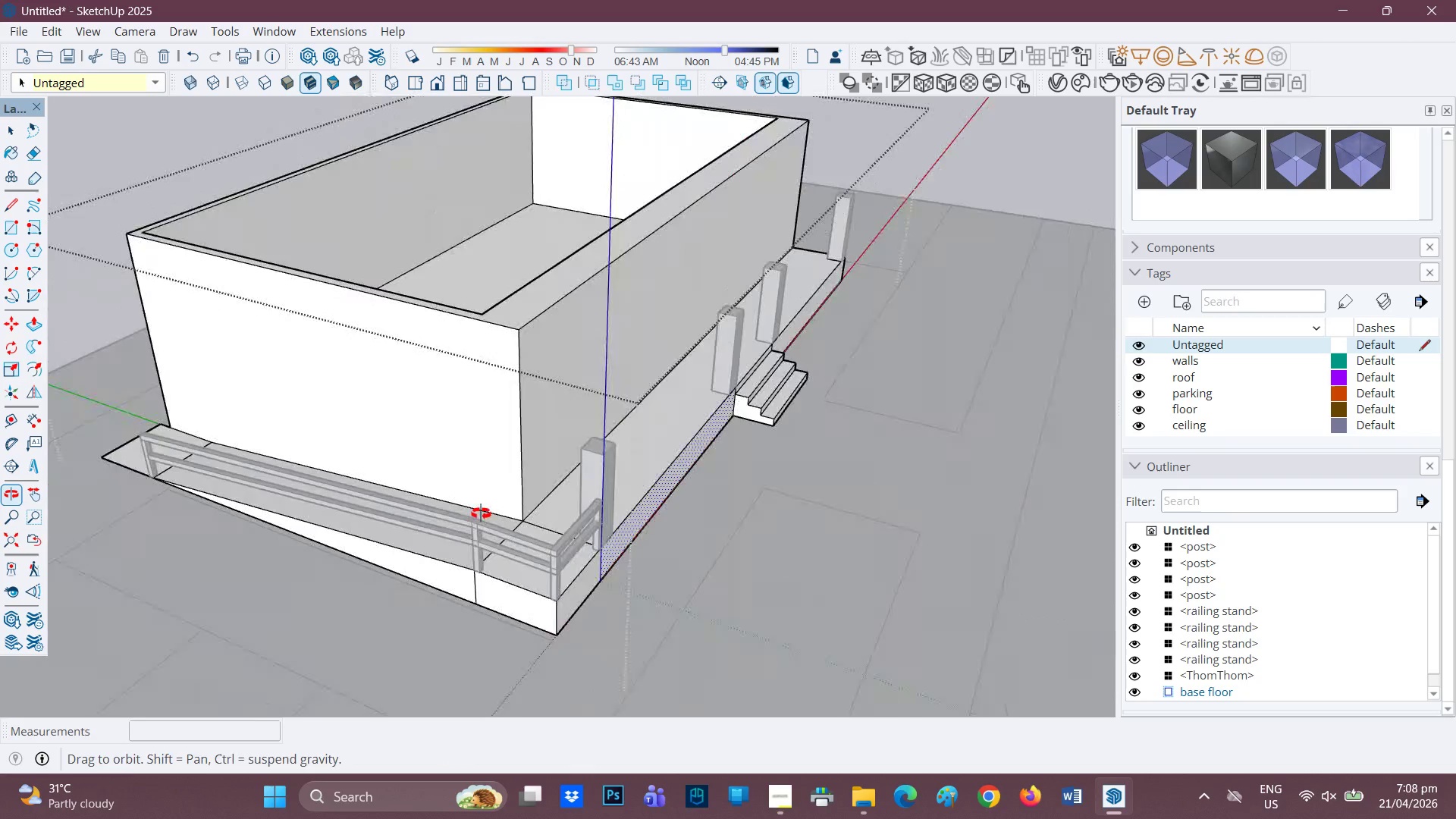 
key(Space)
 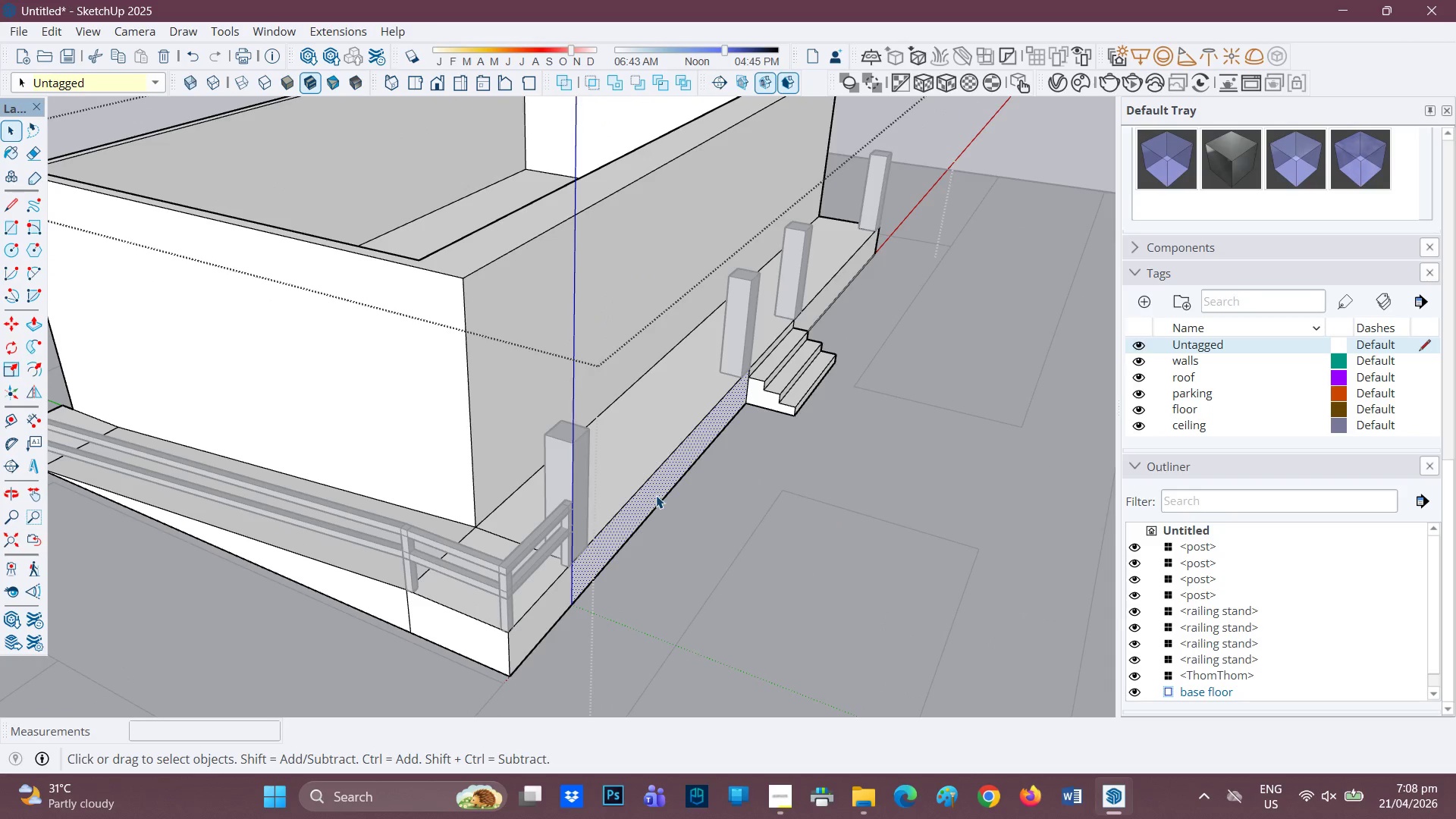 
scroll: coordinate [822, 405], scroll_direction: up, amount: 4.0
 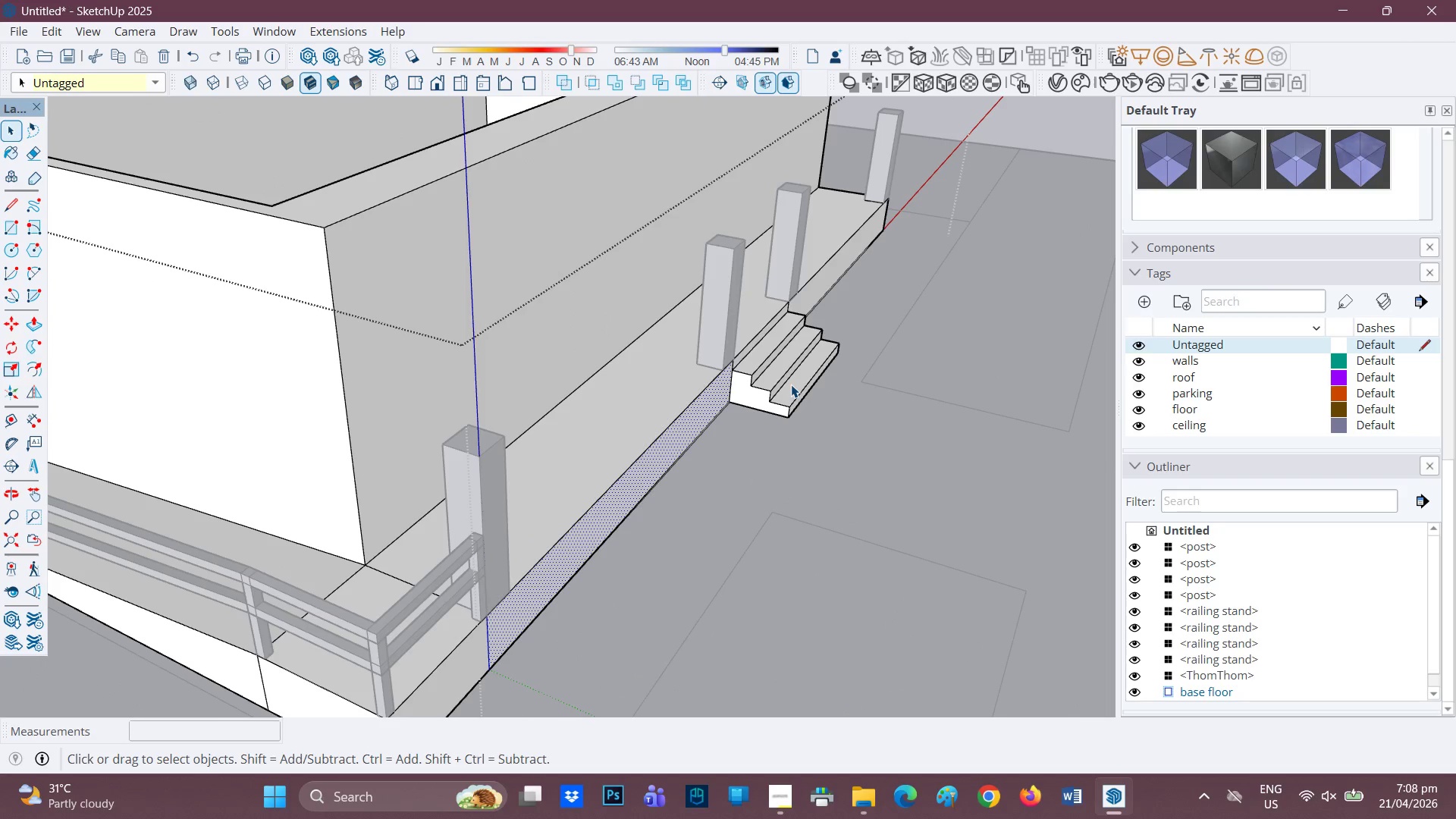 
double_click([791, 384])
 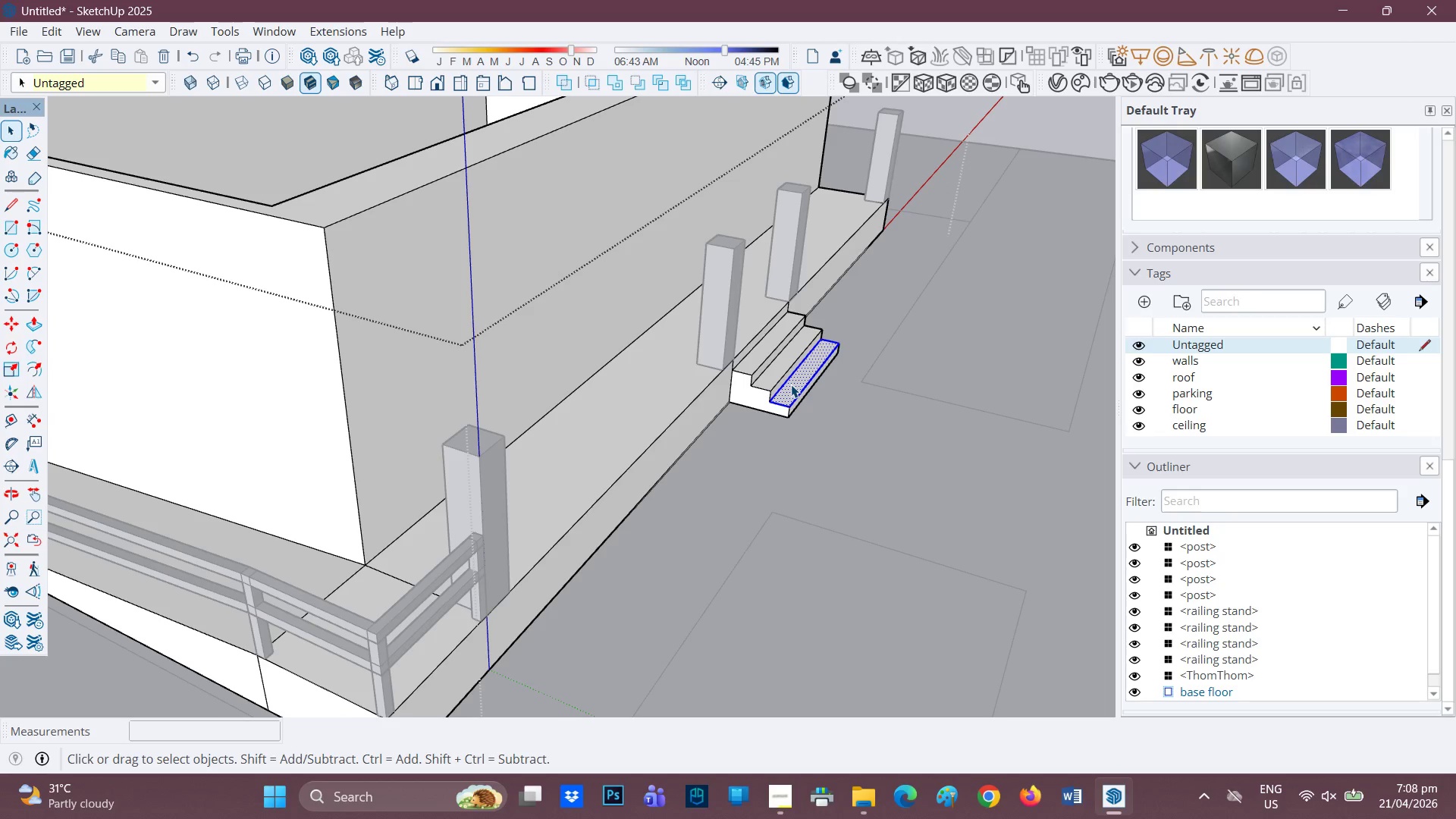 
scroll: coordinate [881, 421], scroll_direction: down, amount: 4.0
 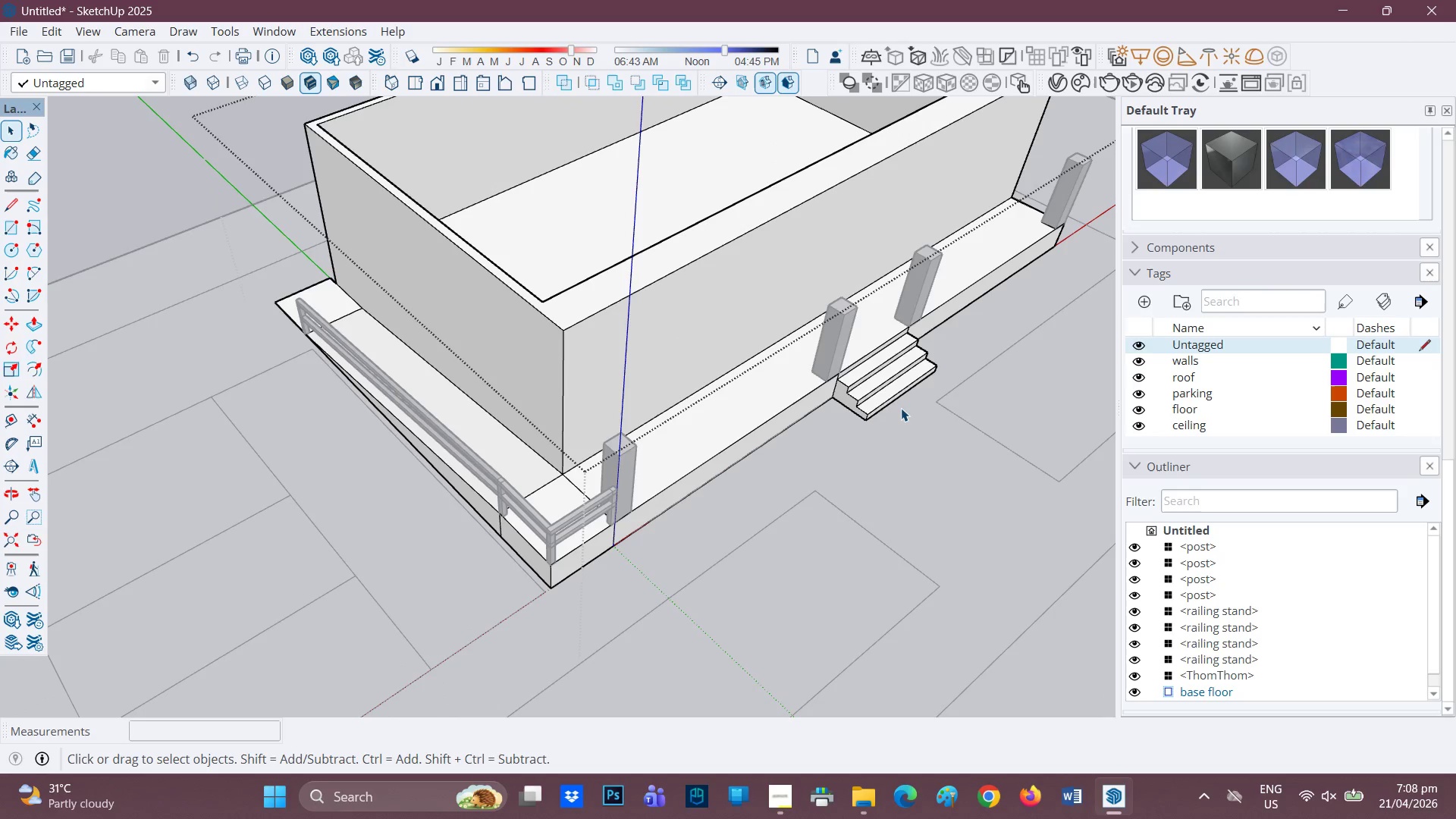 
key(H)
 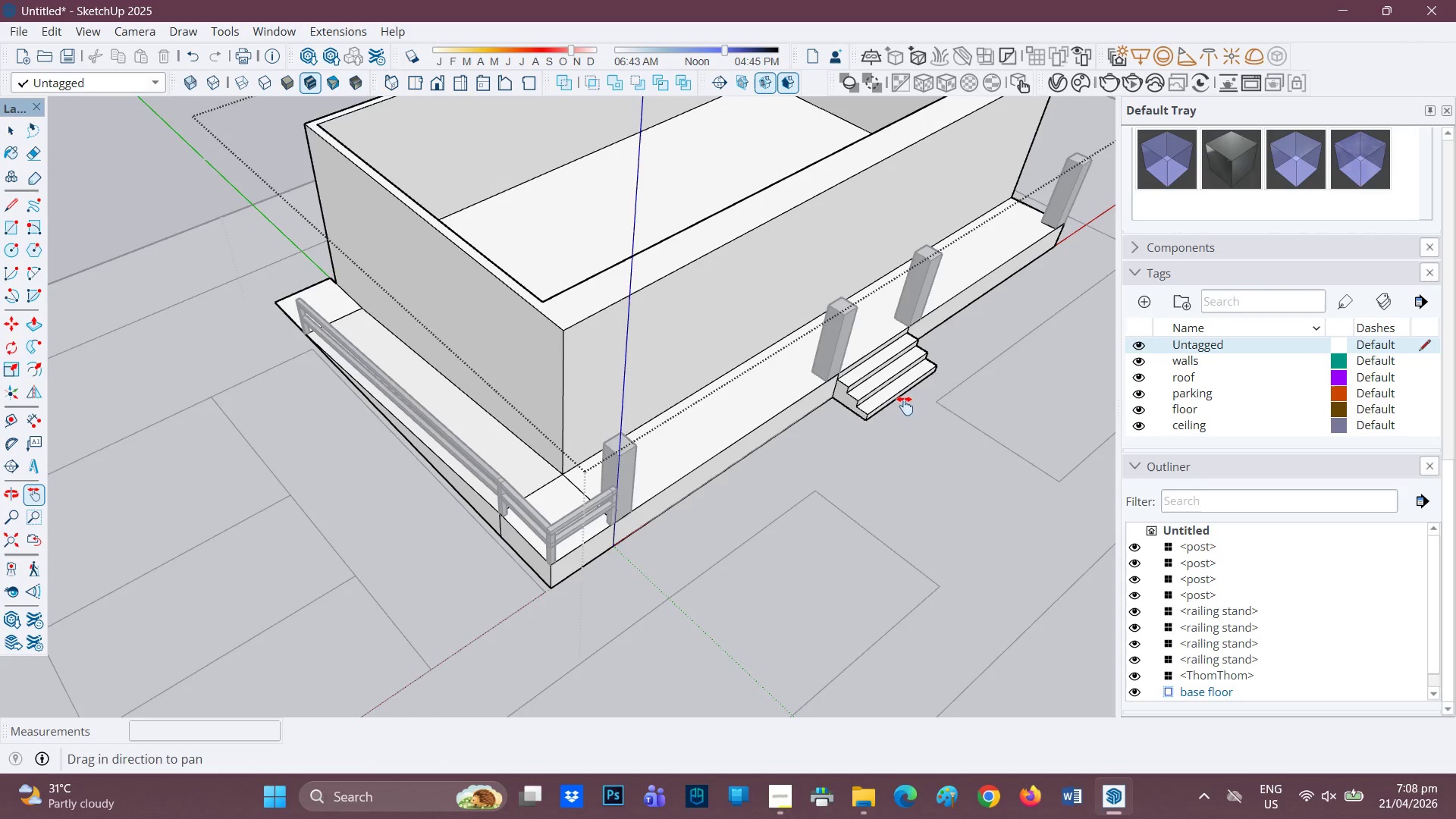 
left_click_drag(start_coordinate=[905, 406], to_coordinate=[553, 520])
 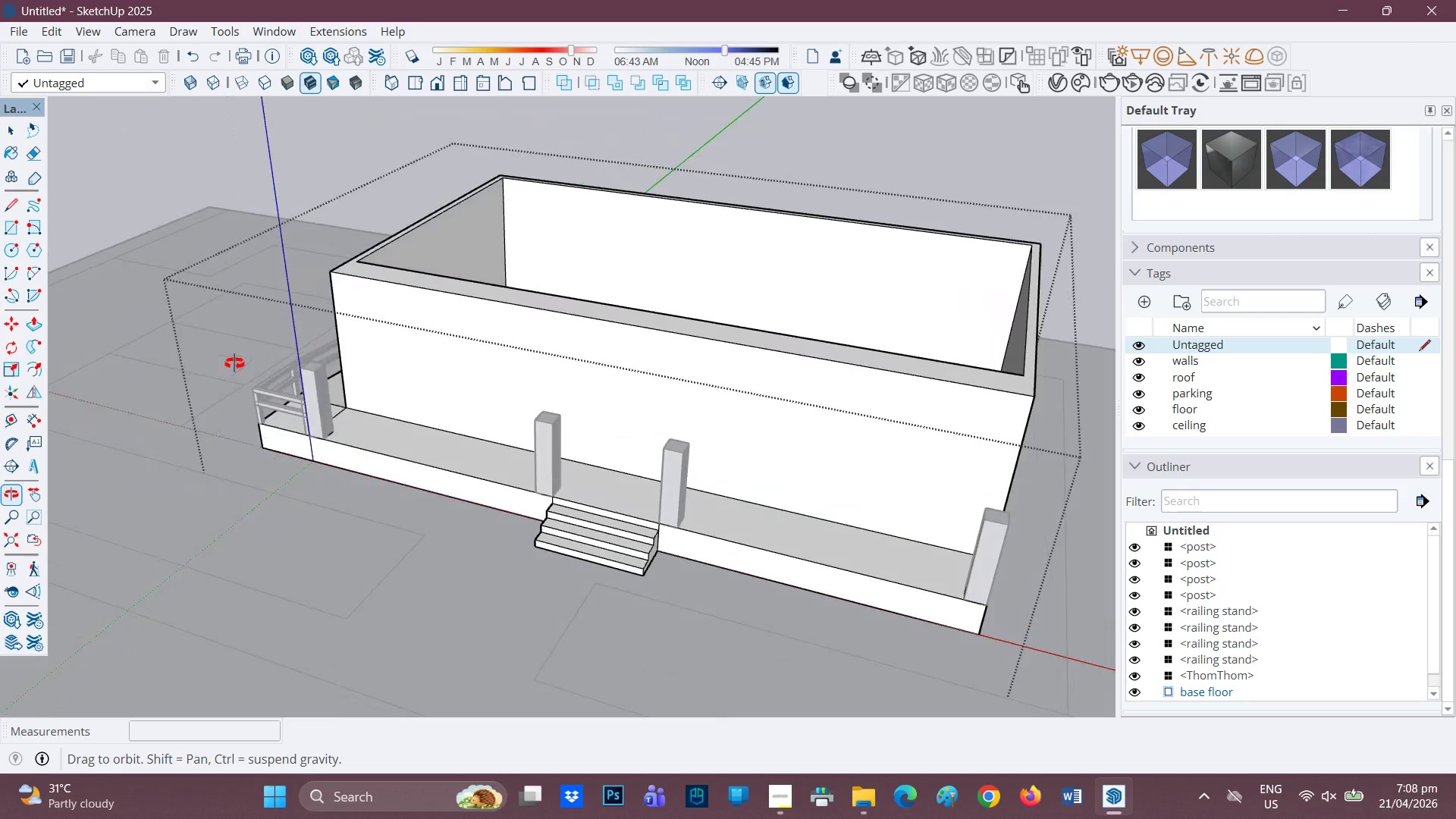 
key(Space)
 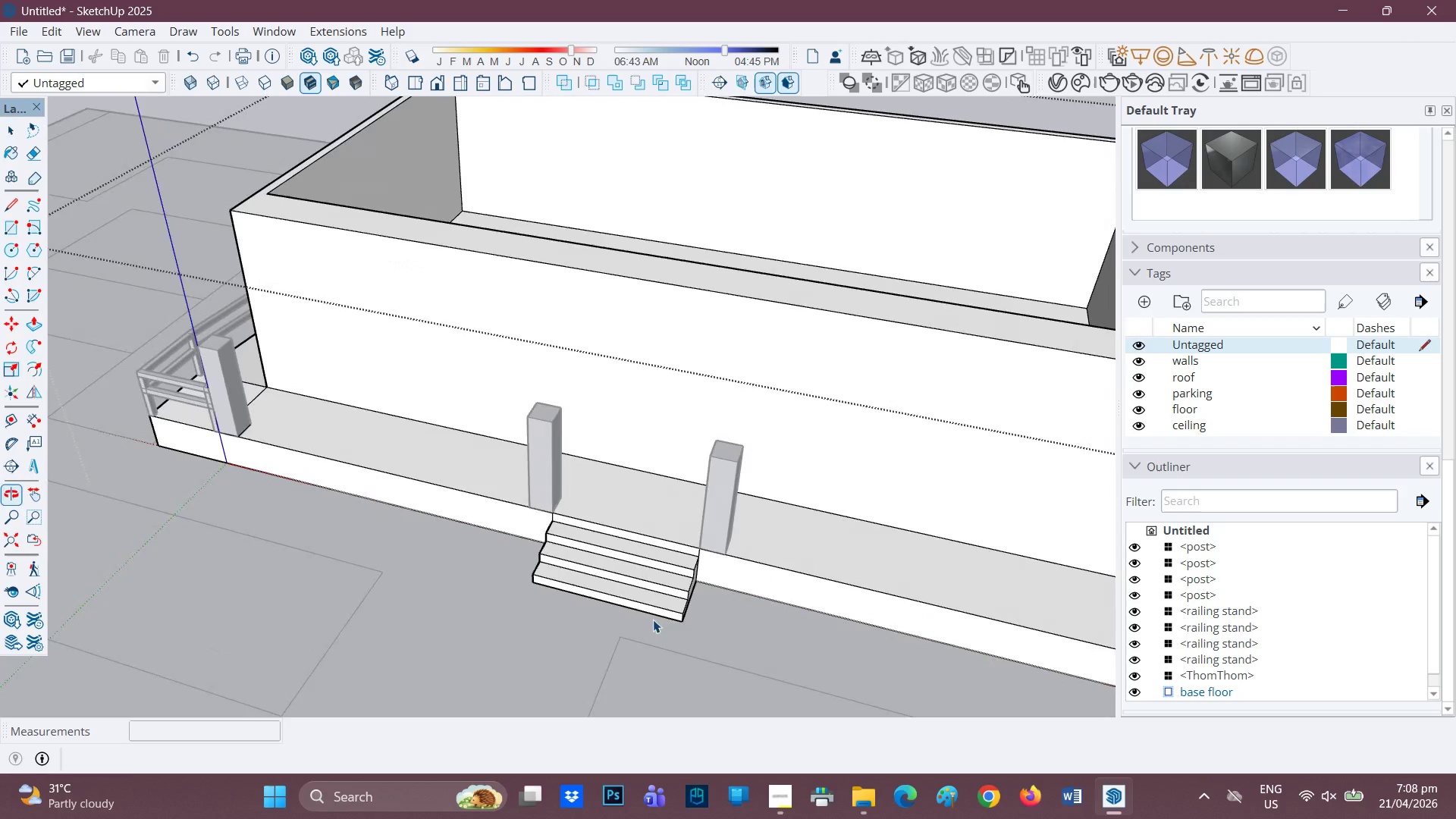 
scroll: coordinate [661, 619], scroll_direction: up, amount: 3.0
 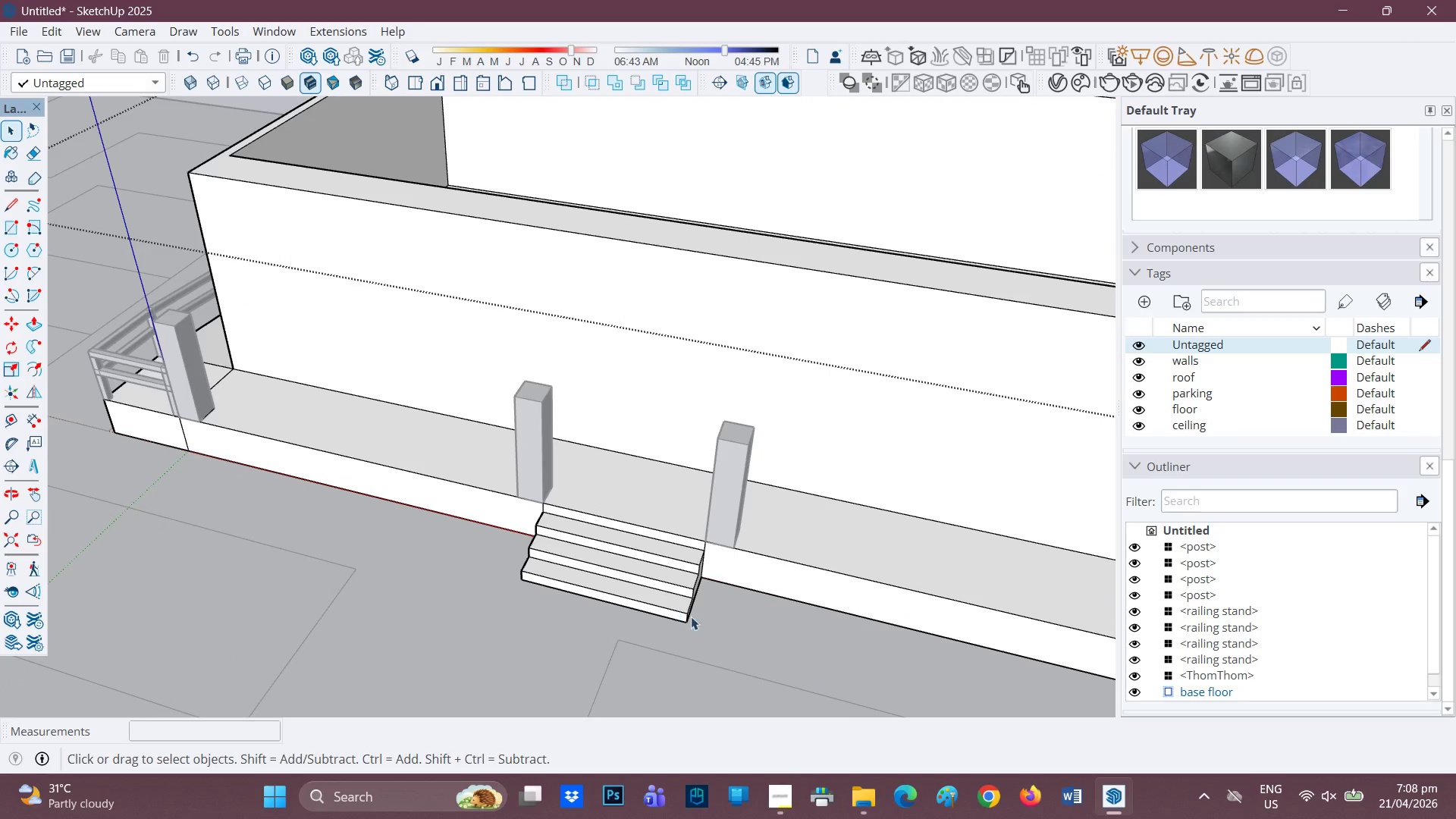 
left_click_drag(start_coordinate=[696, 647], to_coordinate=[486, 554])
 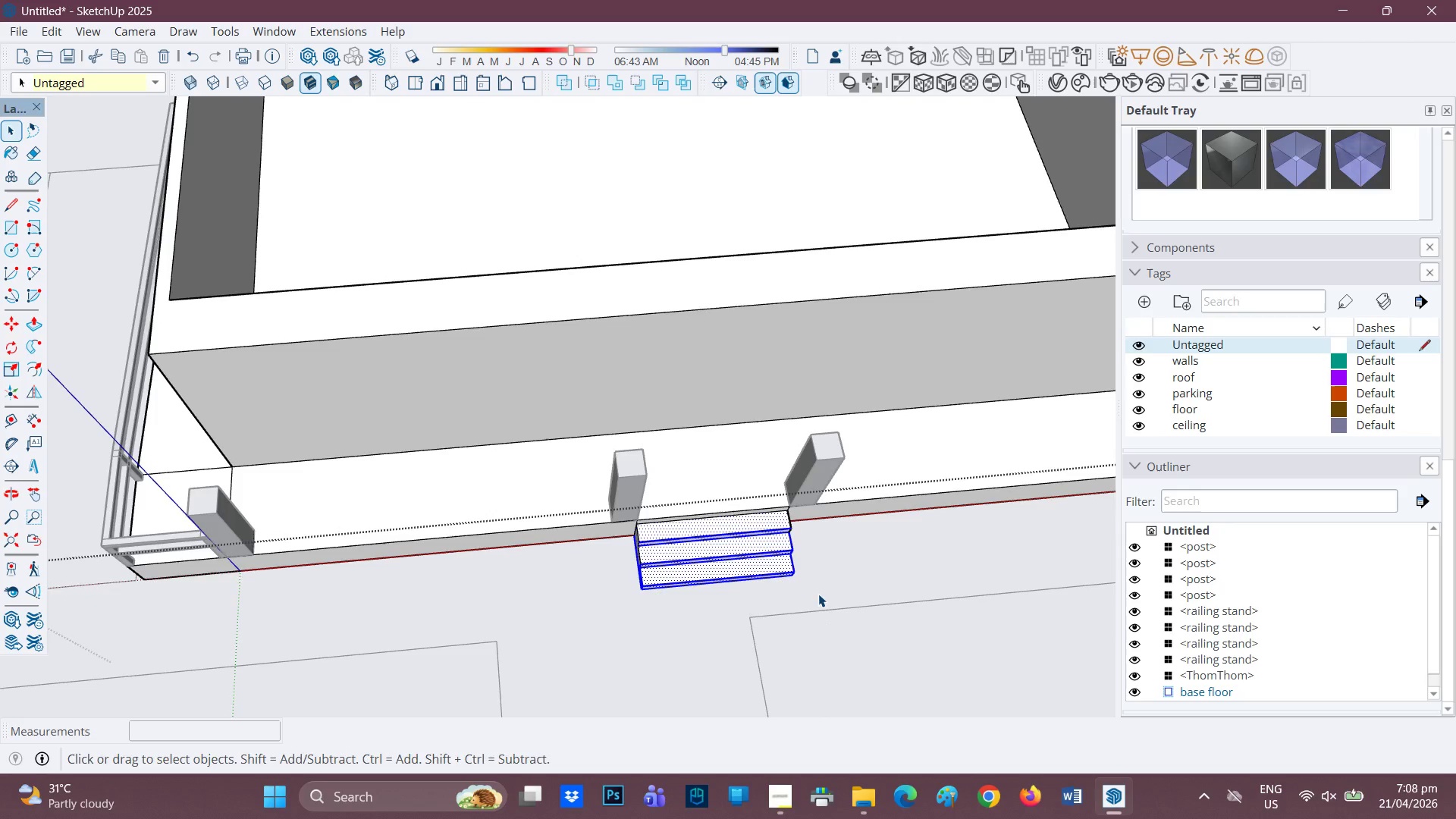 
left_click_drag(start_coordinate=[829, 595], to_coordinate=[617, 544])
 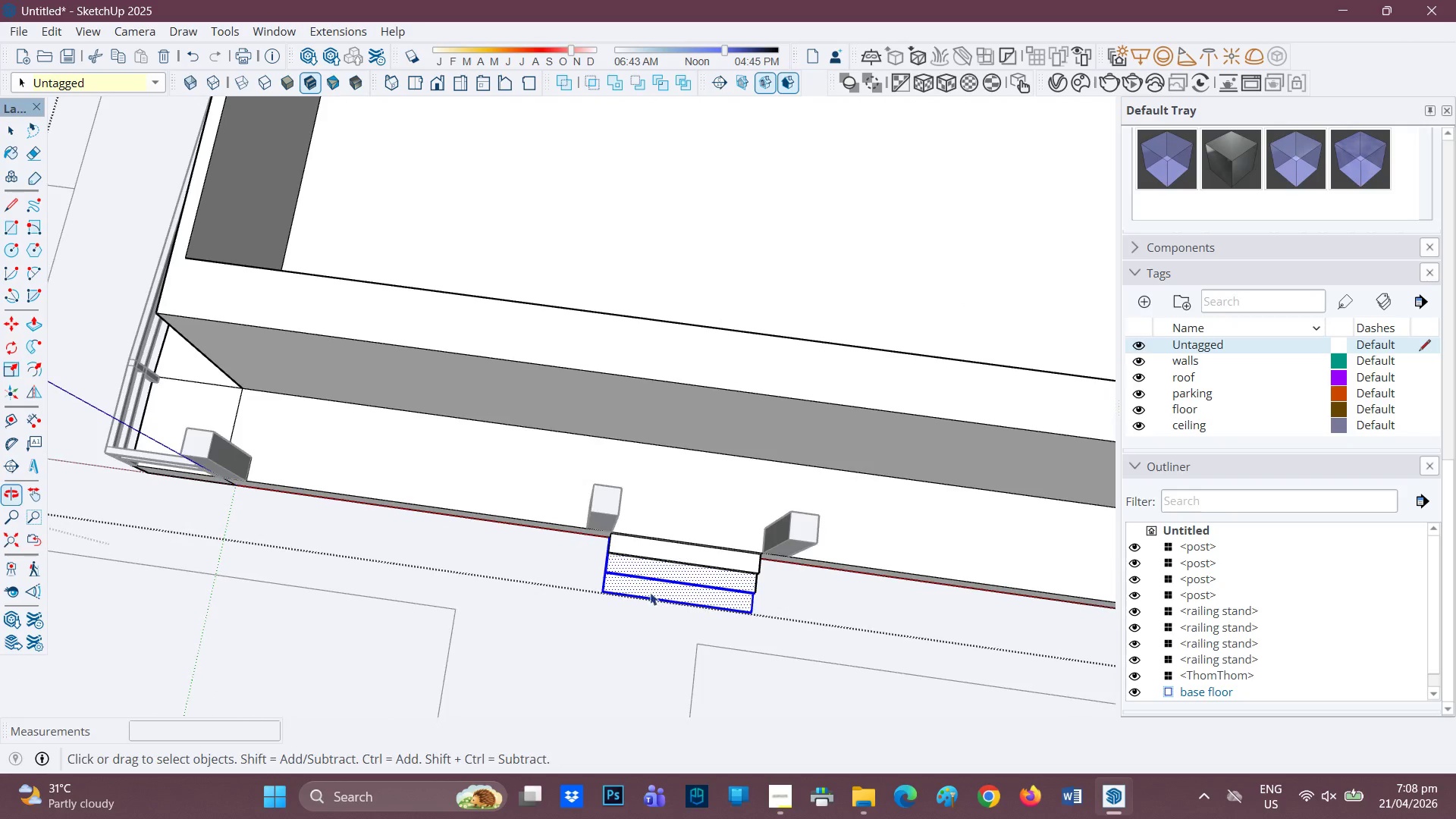 
left_click_drag(start_coordinate=[794, 640], to_coordinate=[622, 570])
 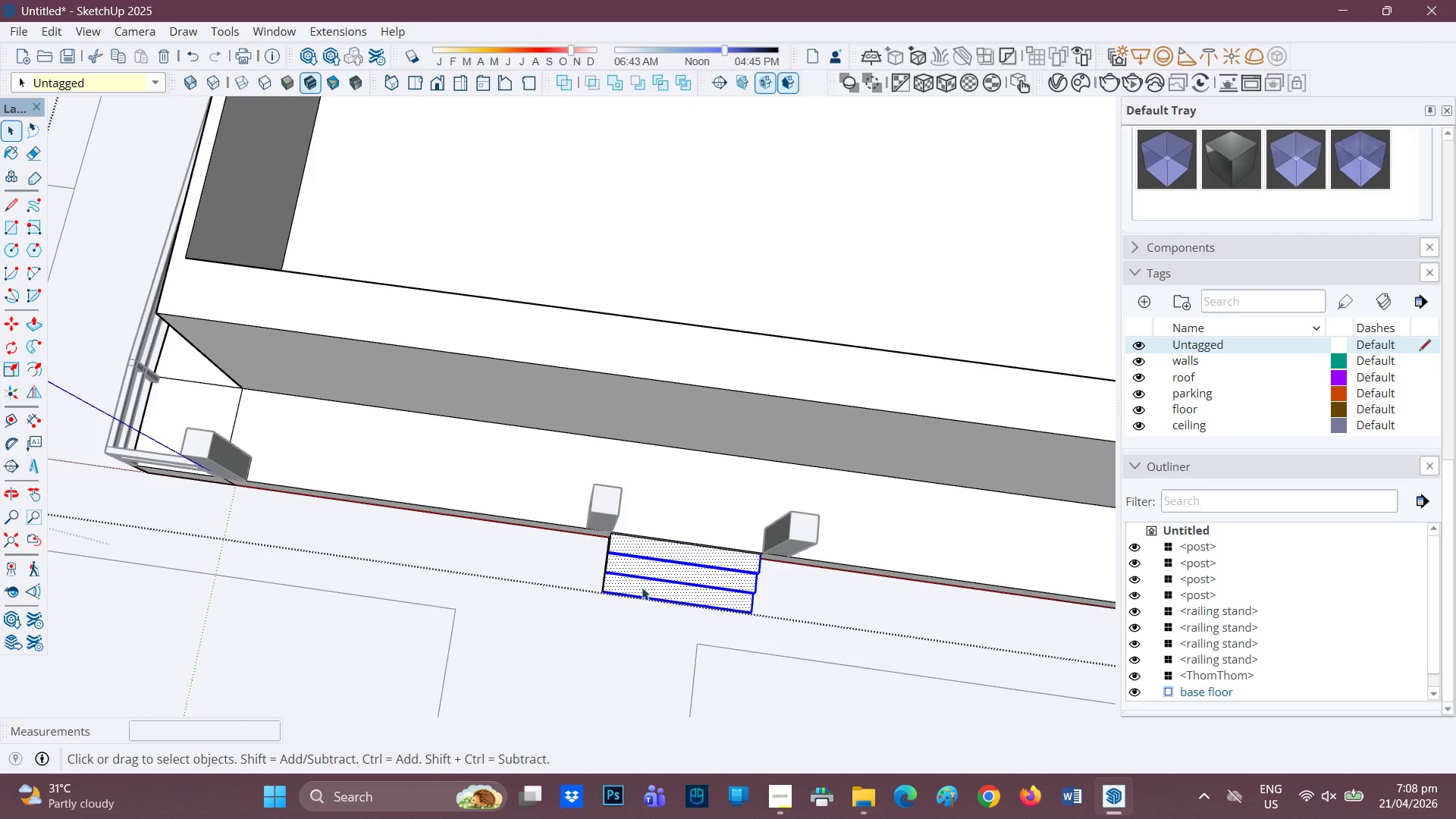 
scroll: coordinate [644, 587], scroll_direction: none, amount: 0.0
 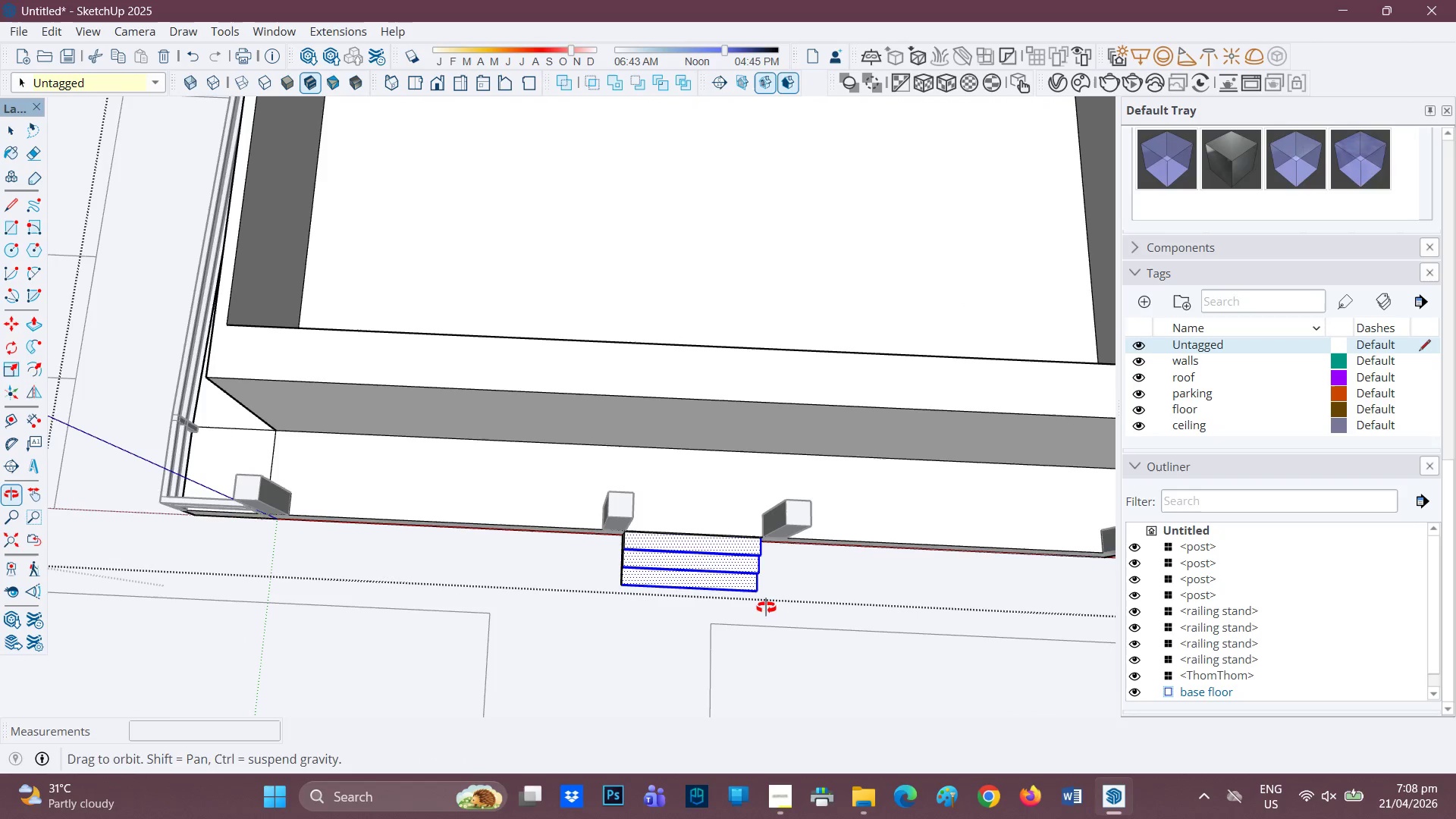 
left_click_drag(start_coordinate=[794, 636], to_coordinate=[612, 547])
 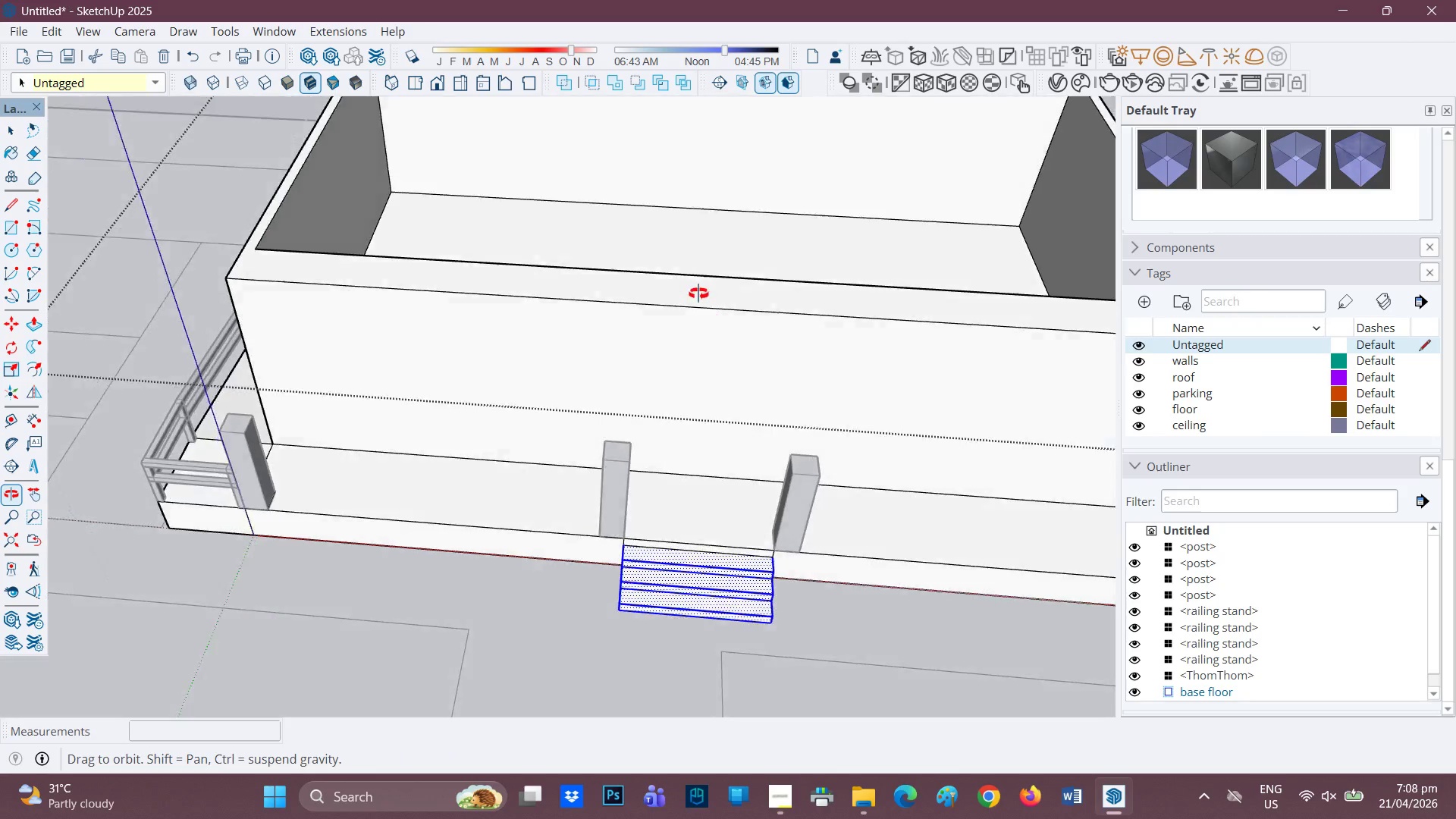 
scroll: coordinate [710, 559], scroll_direction: up, amount: 4.0
 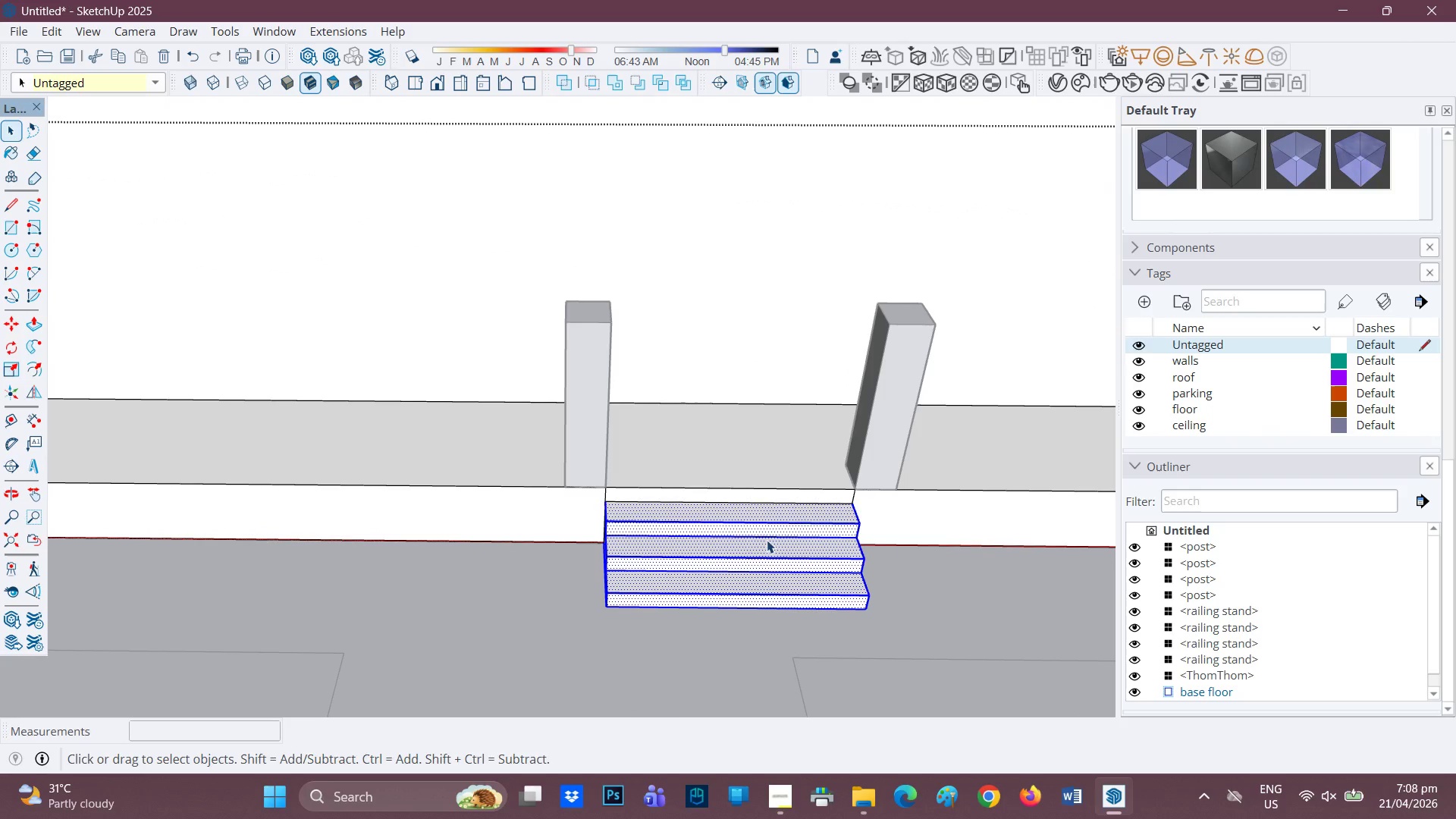 
key(Control+C)
 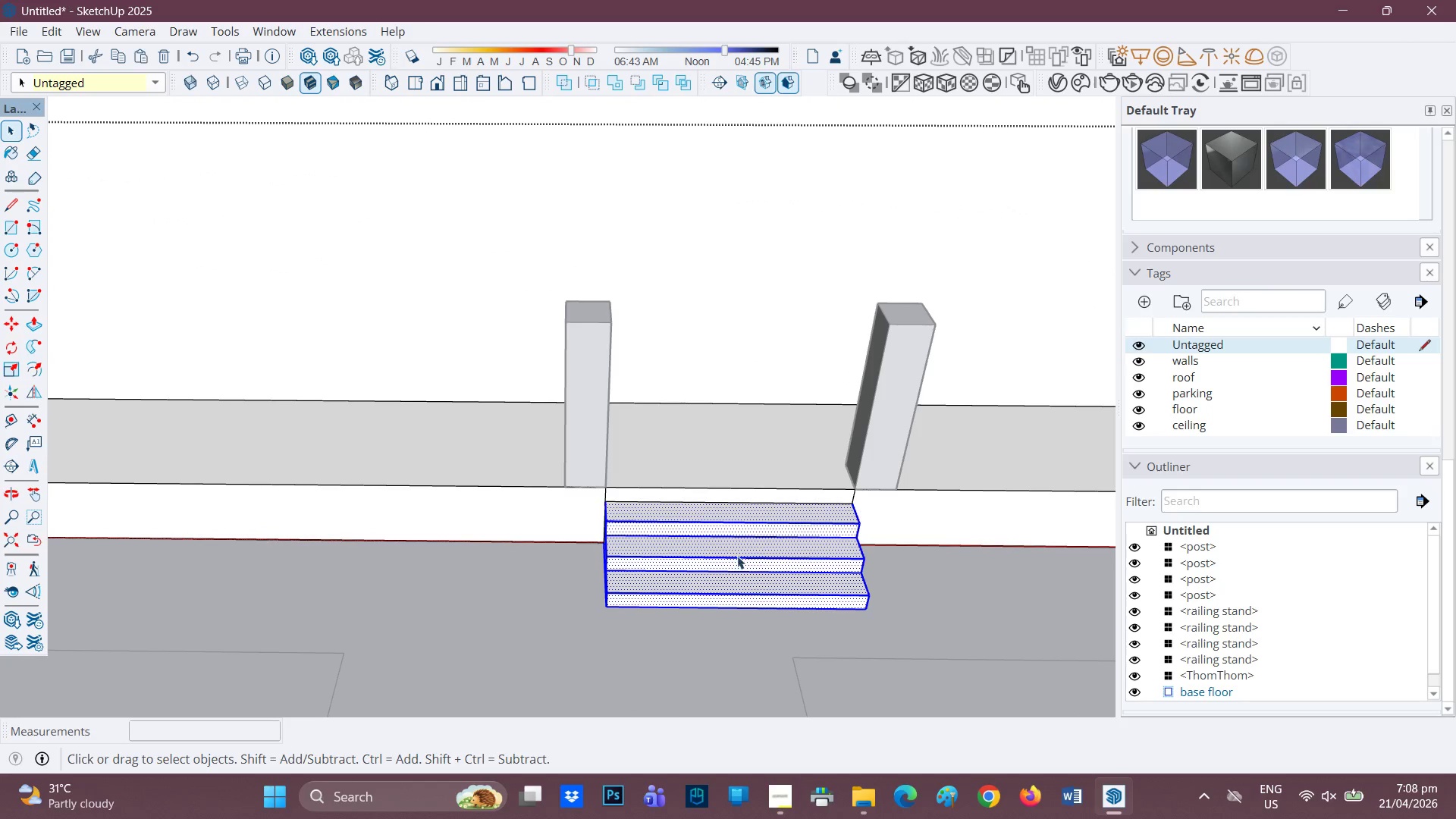 
scroll: coordinate [882, 516], scroll_direction: down, amount: 9.0
 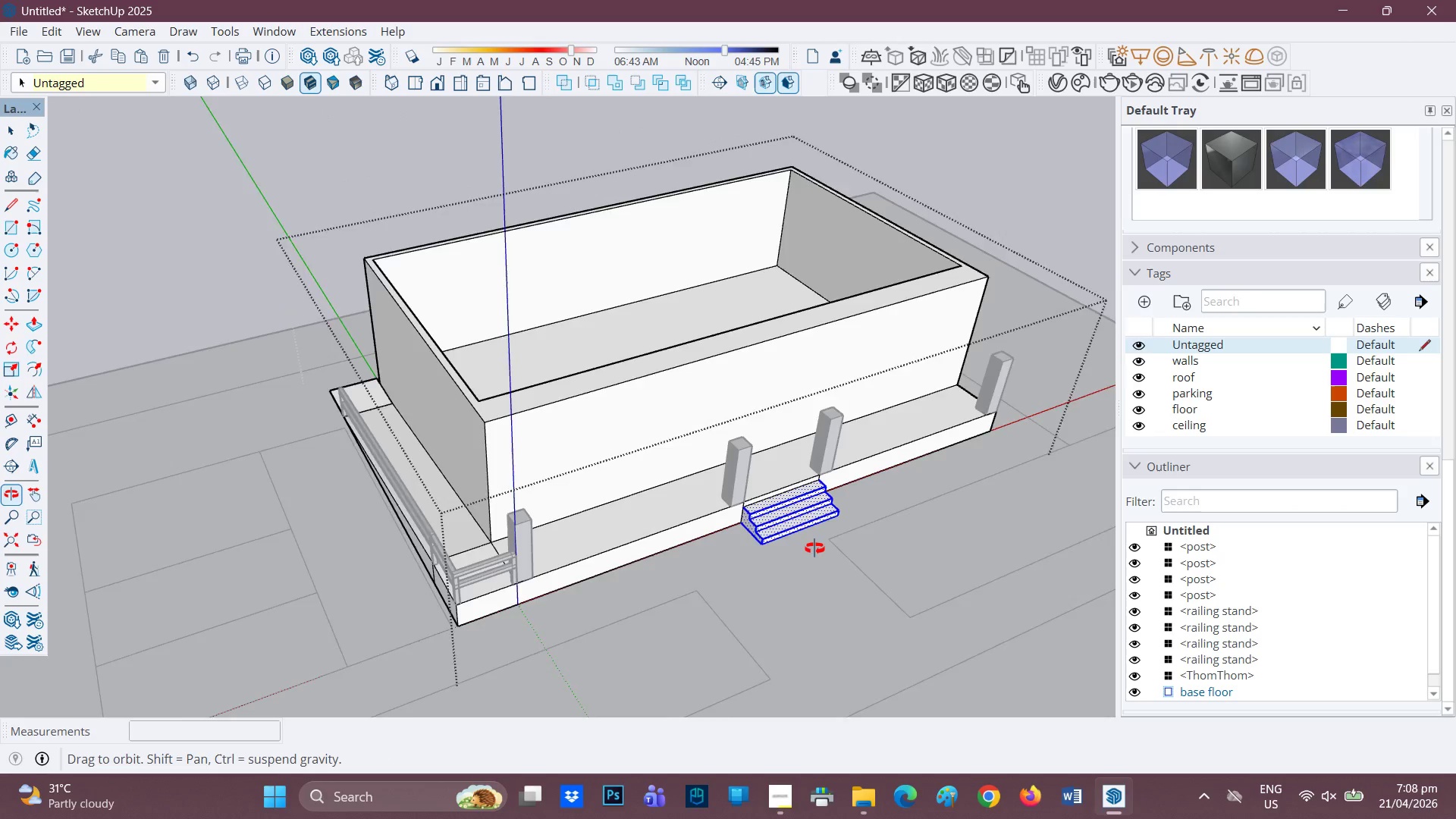 
key(Space)
 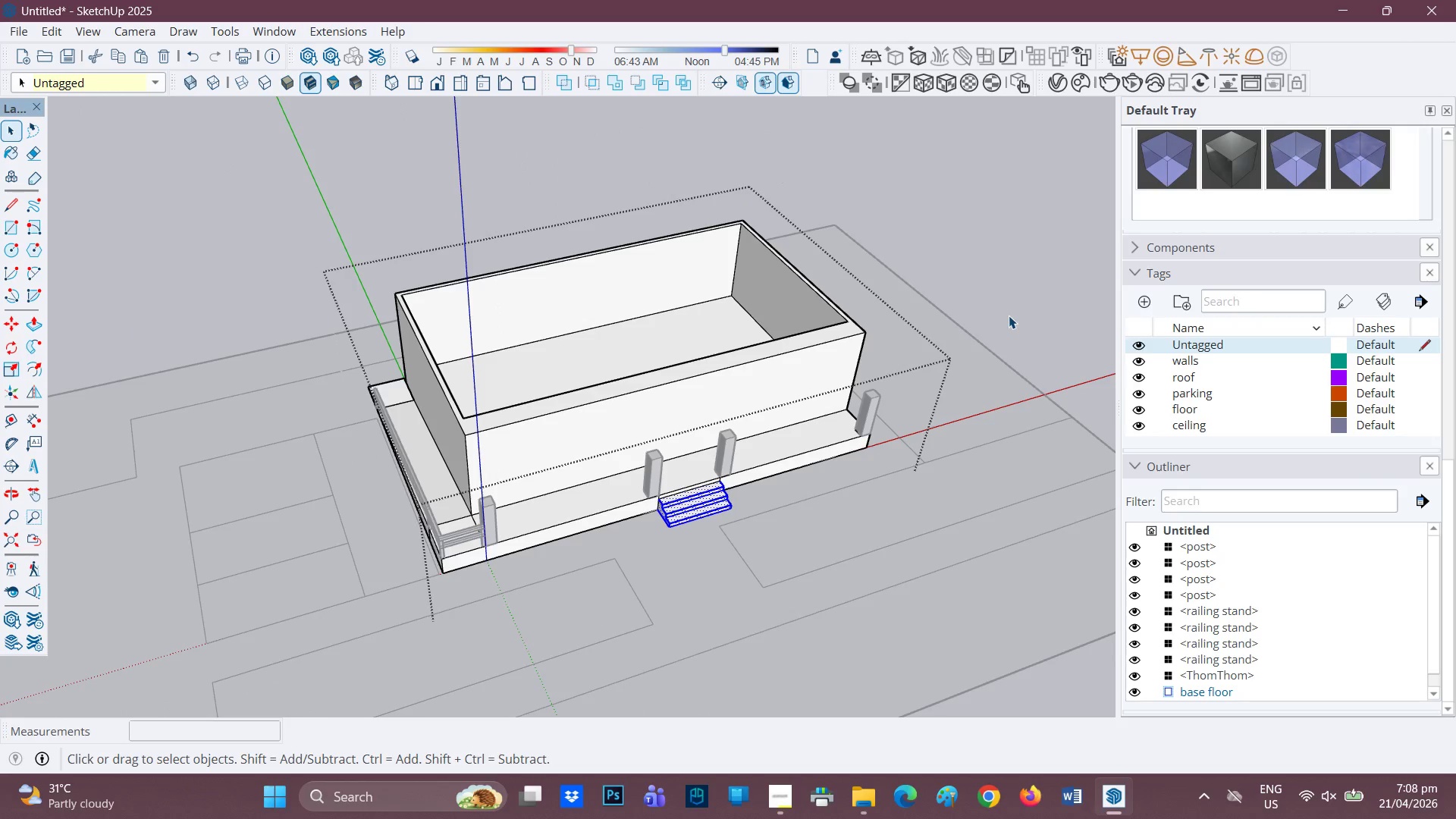 
scroll: coordinate [776, 492], scroll_direction: down, amount: 5.0
 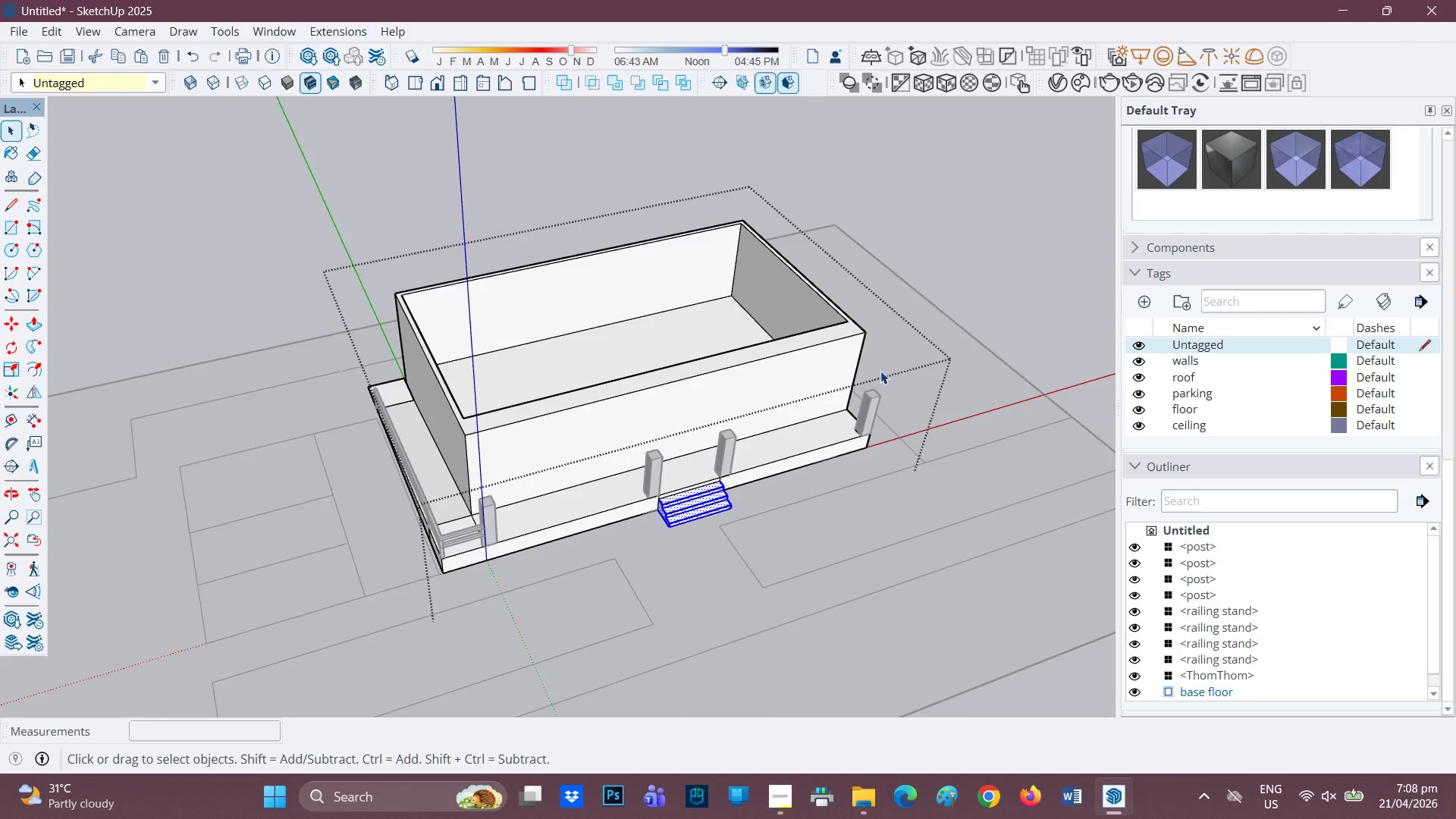 
left_click([1009, 315])
 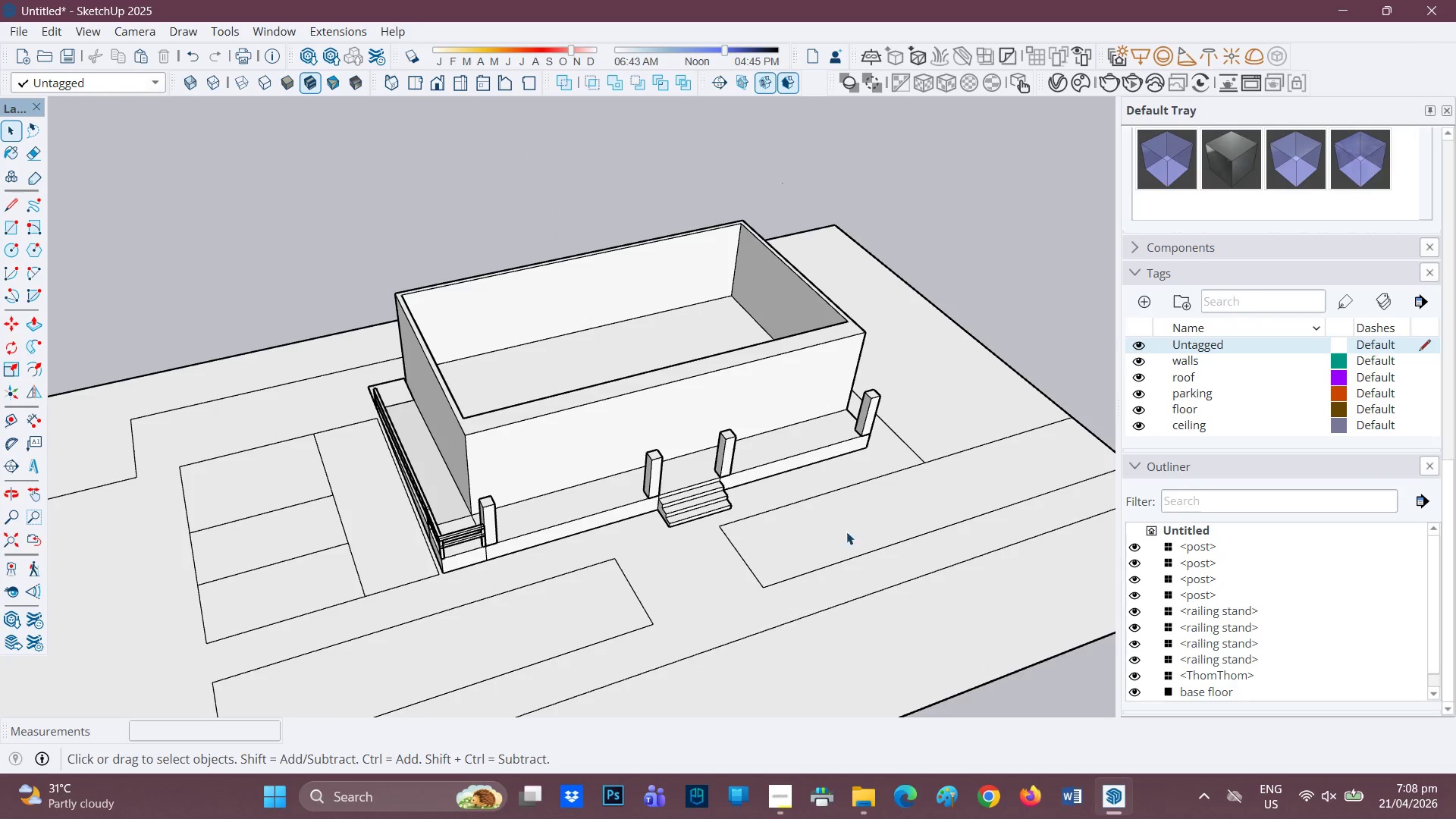 
scroll: coordinate [769, 551], scroll_direction: down, amount: 3.0
 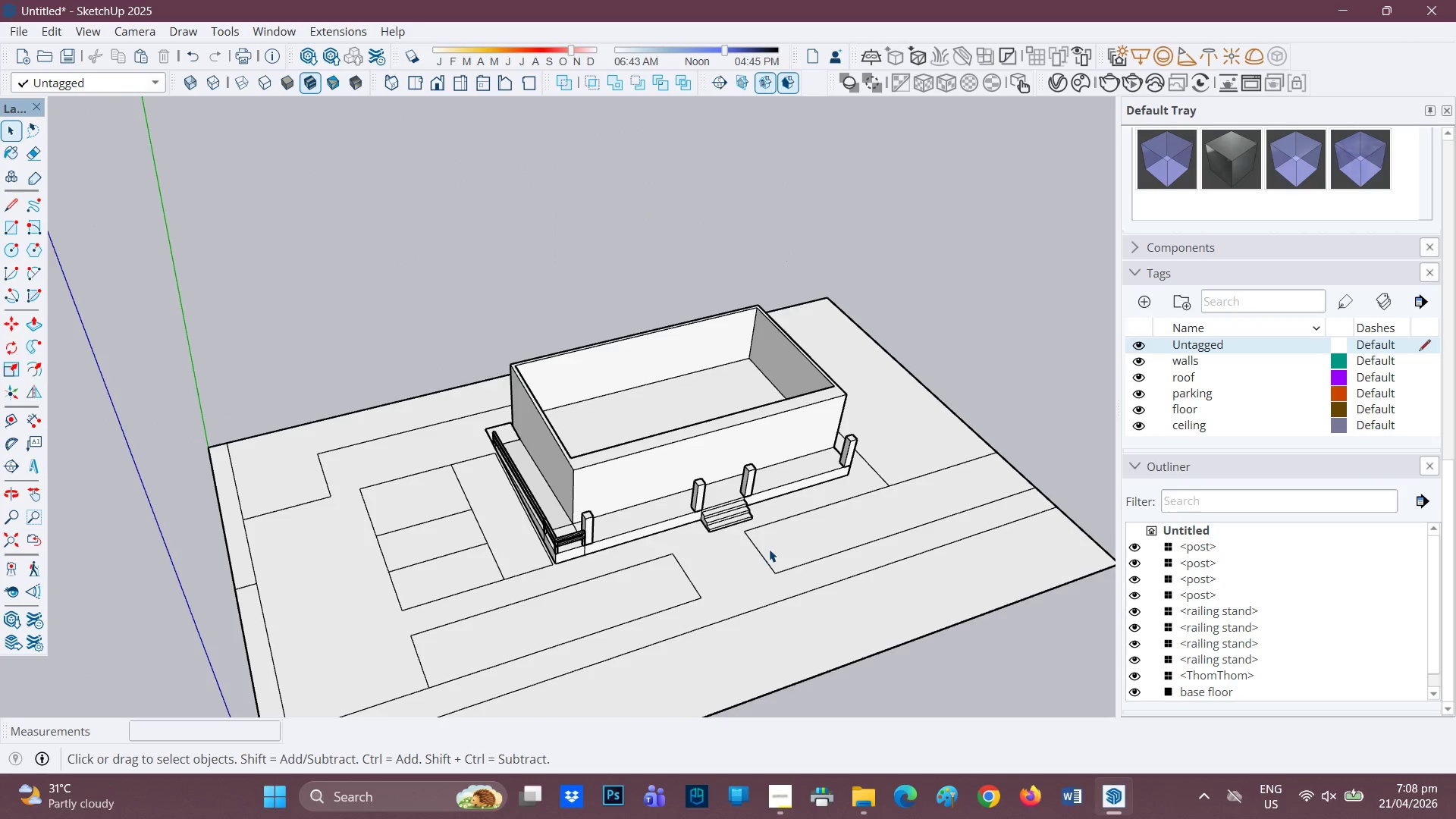 
key(Control+V)
 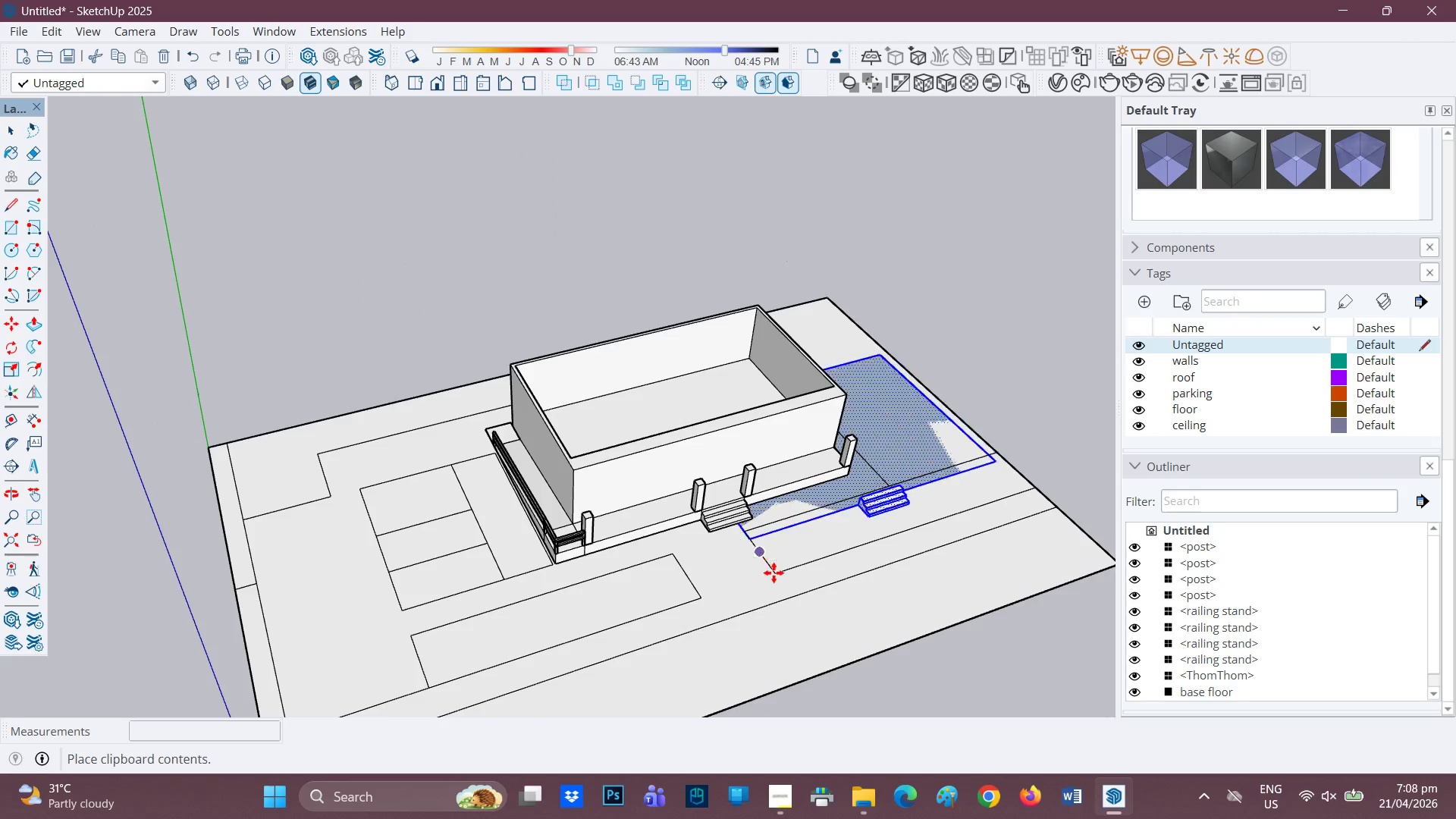 
scroll: coordinate [774, 578], scroll_direction: none, amount: 0.0
 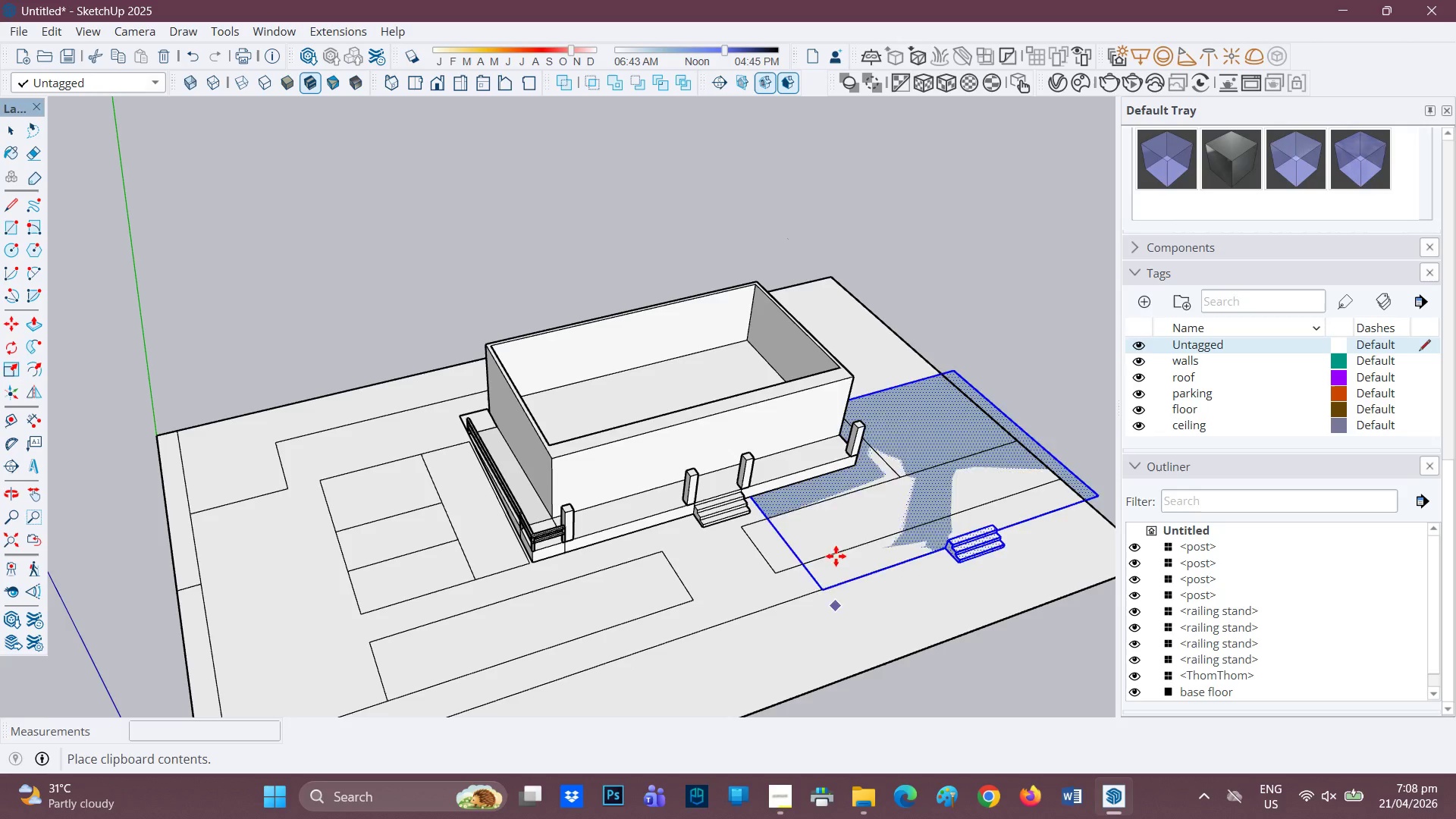 
scroll: coordinate [940, 491], scroll_direction: down, amount: 3.0
 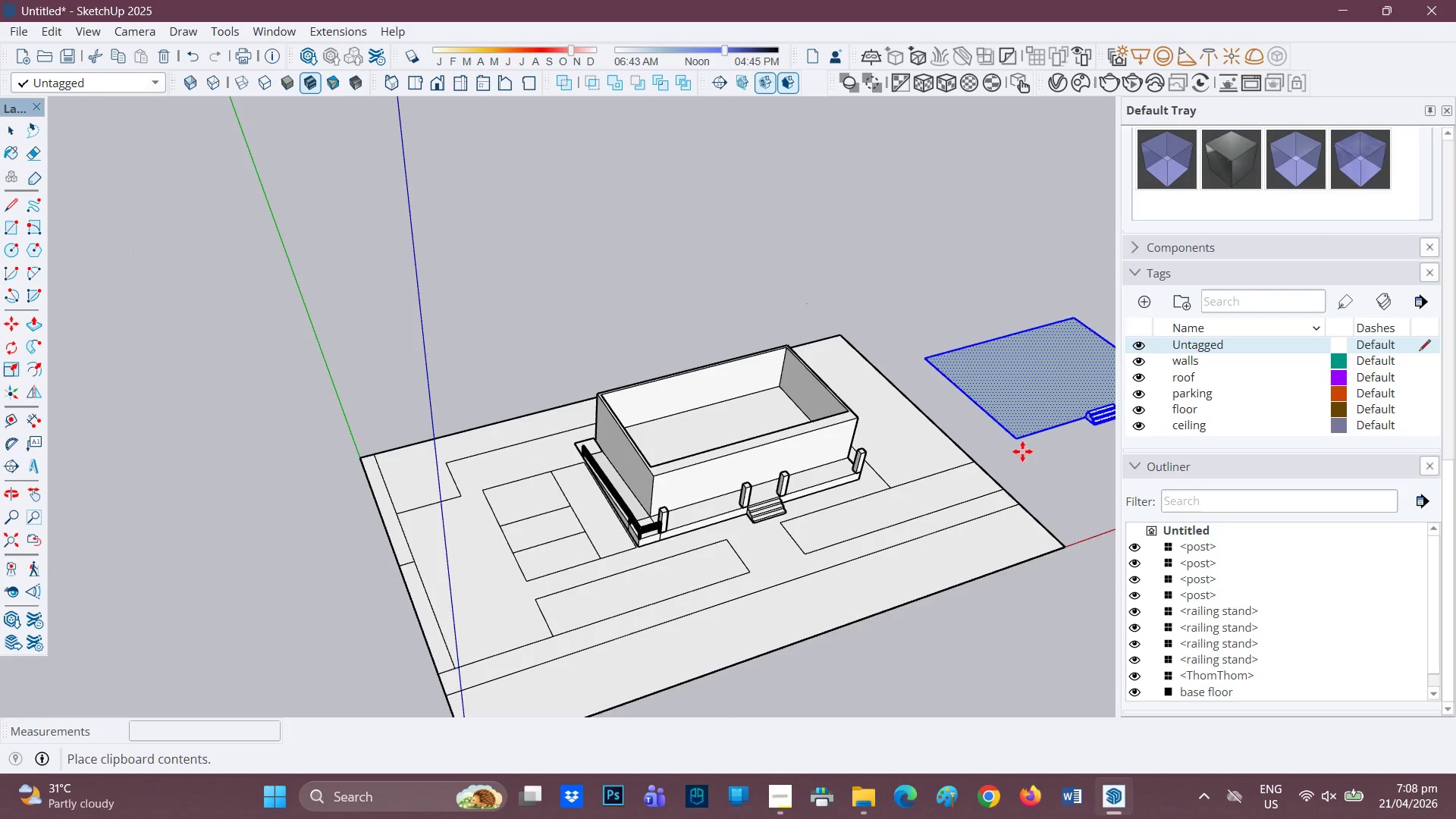 
left_click([1015, 458])
 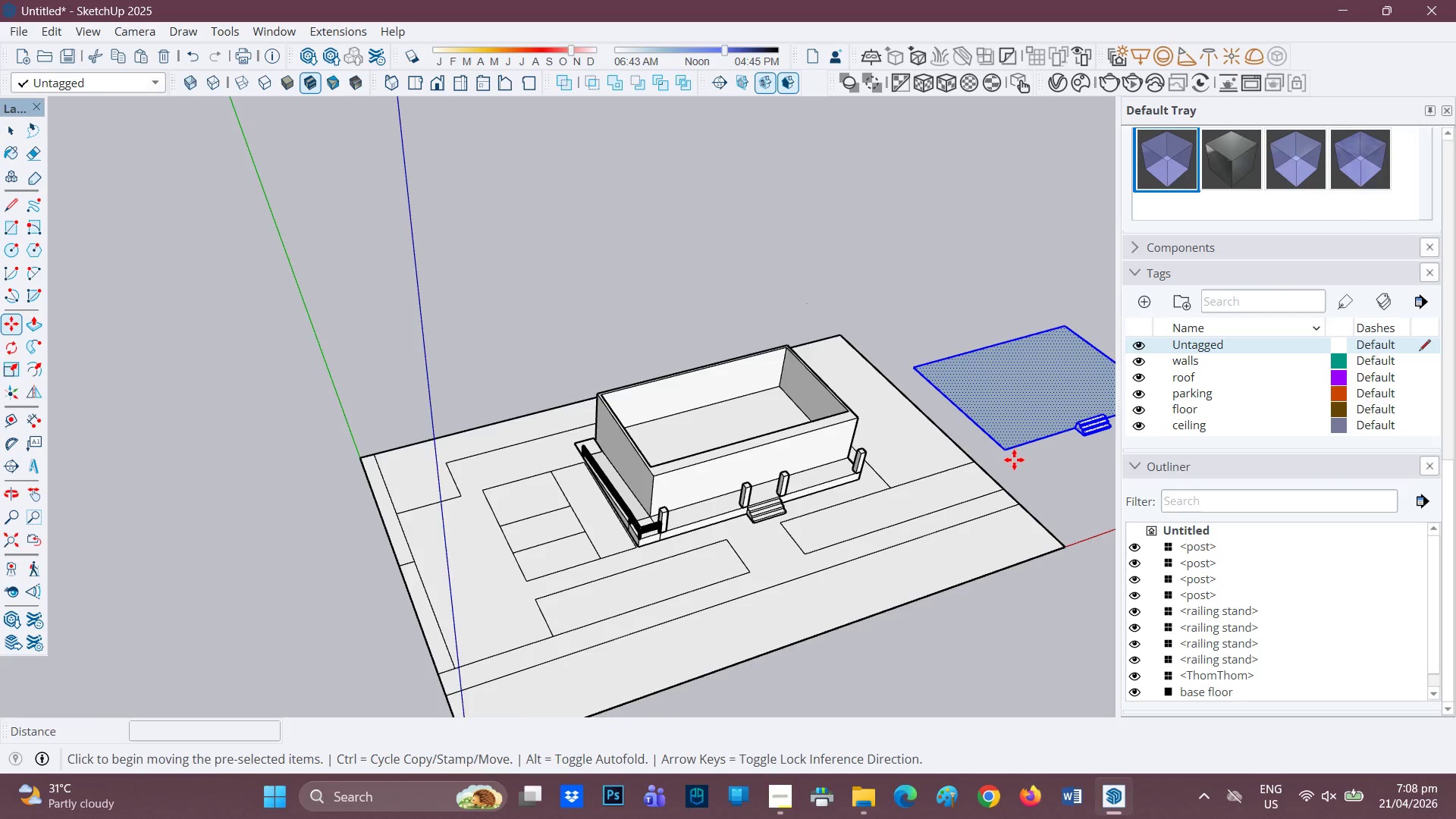 
scroll: coordinate [1012, 460], scroll_direction: down, amount: 1.0
 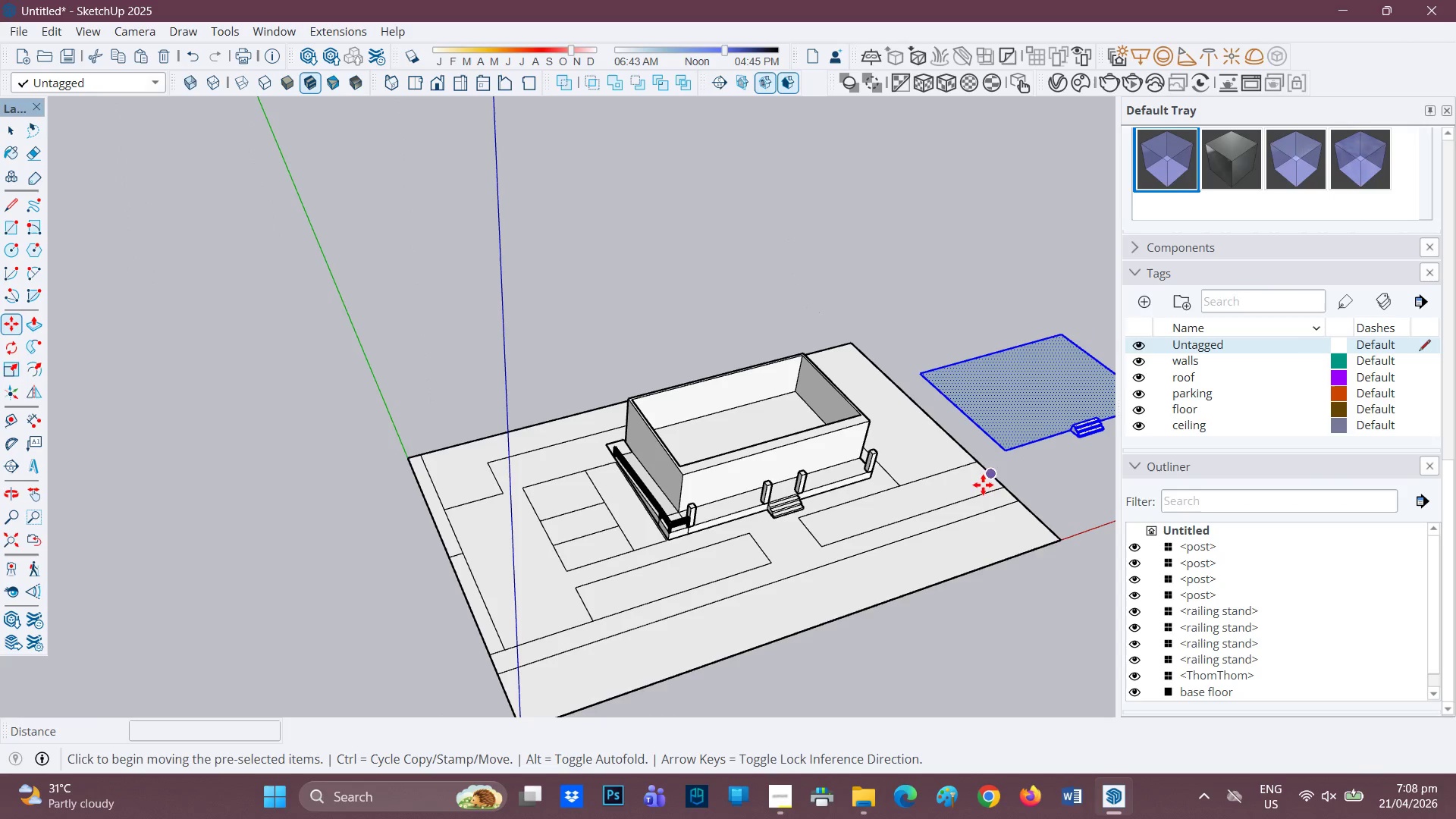 
scroll: coordinate [982, 485], scroll_direction: none, amount: 0.0
 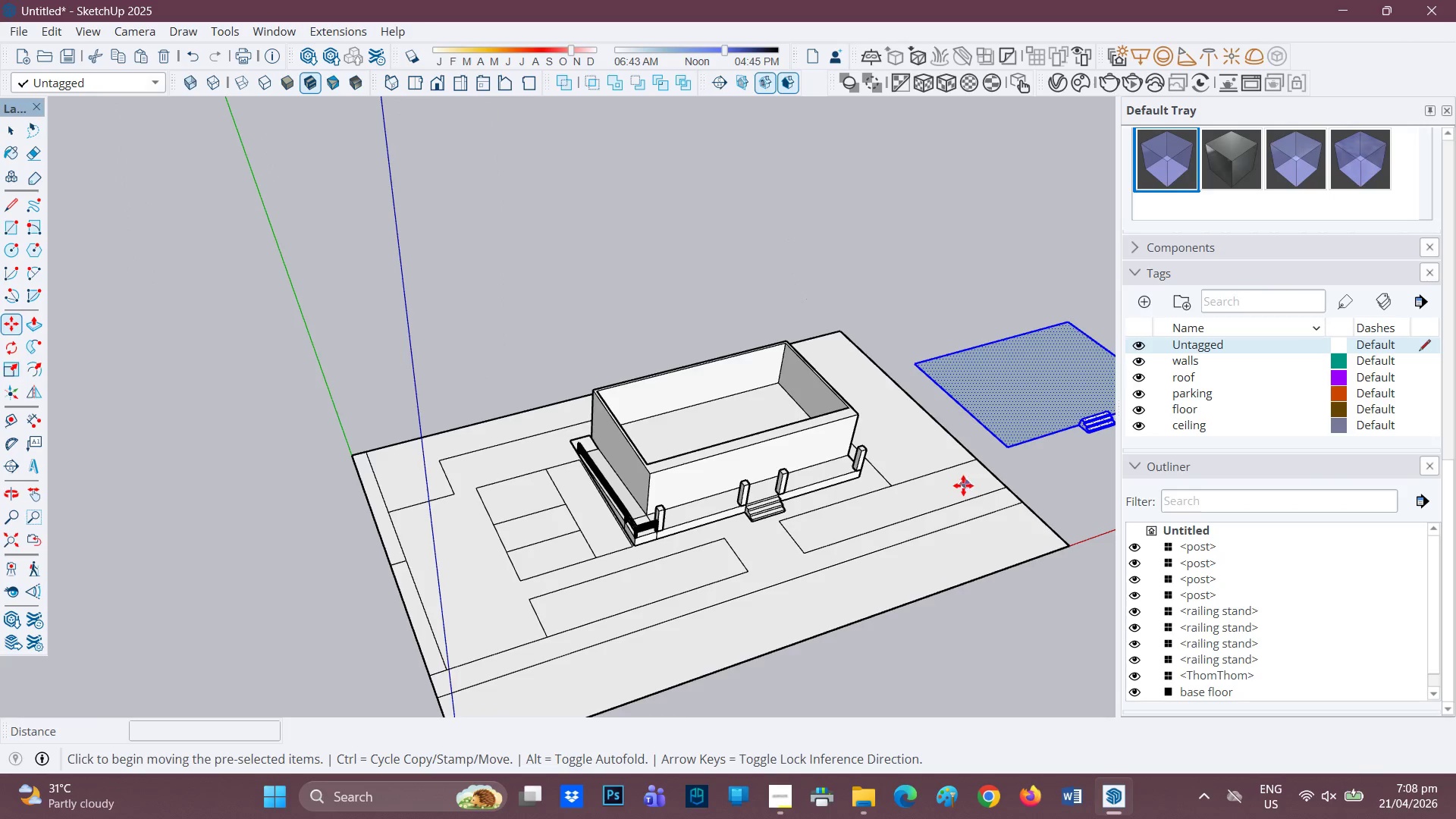 
key(H)
 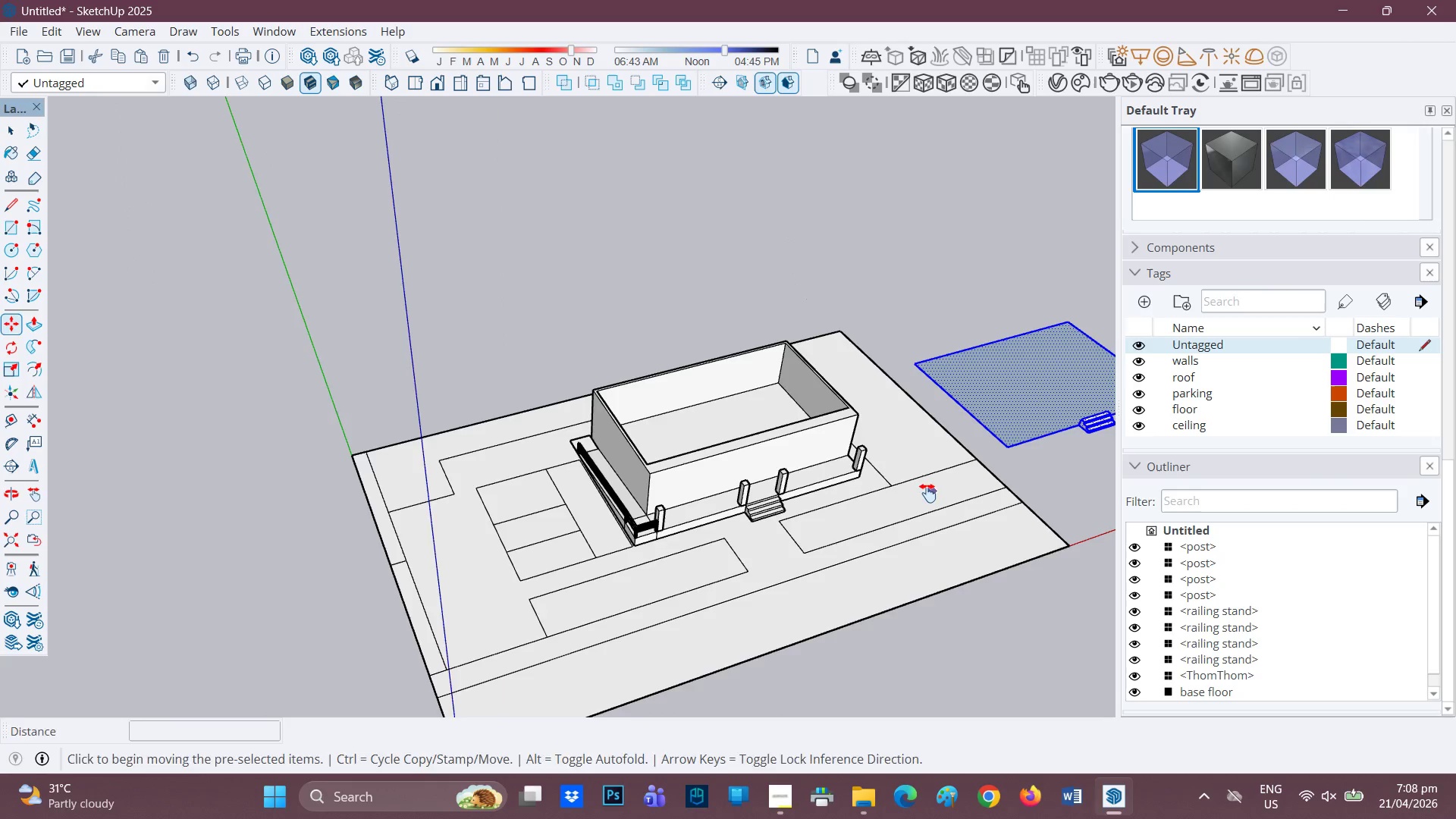 
left_click_drag(start_coordinate=[924, 494], to_coordinate=[635, 619])
 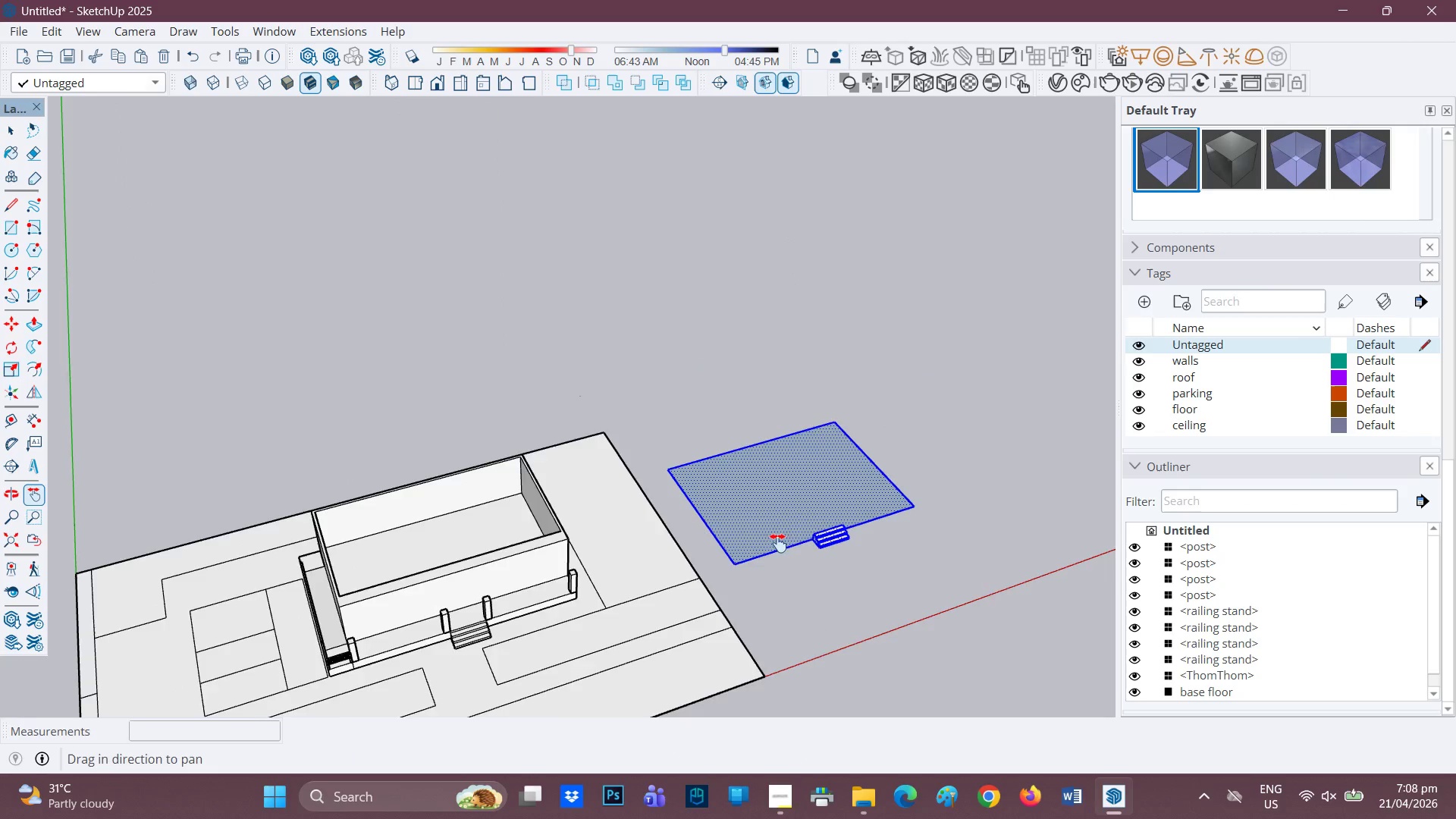 
key(Space)
 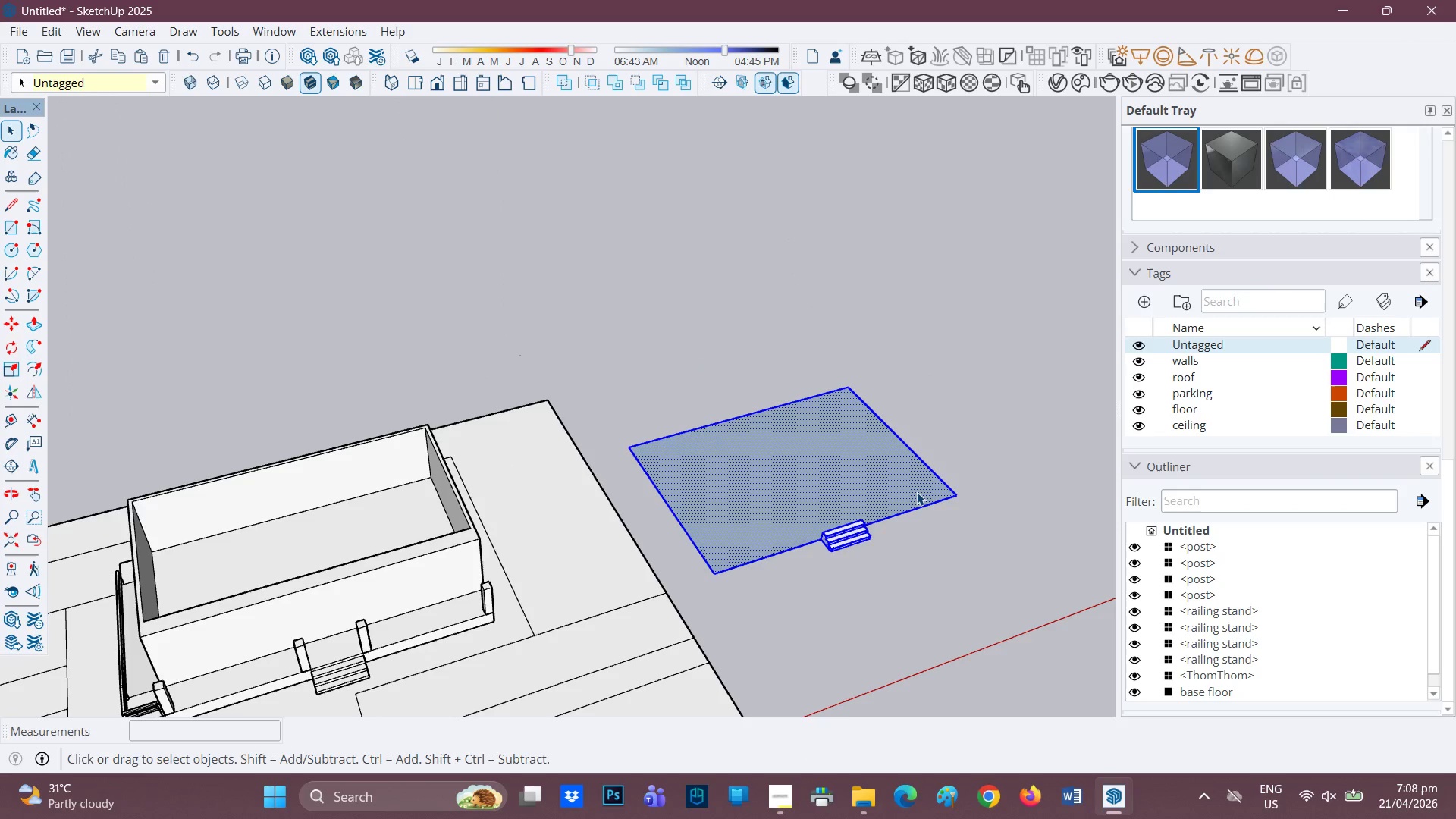 
scroll: coordinate [792, 537], scroll_direction: up, amount: 3.0
 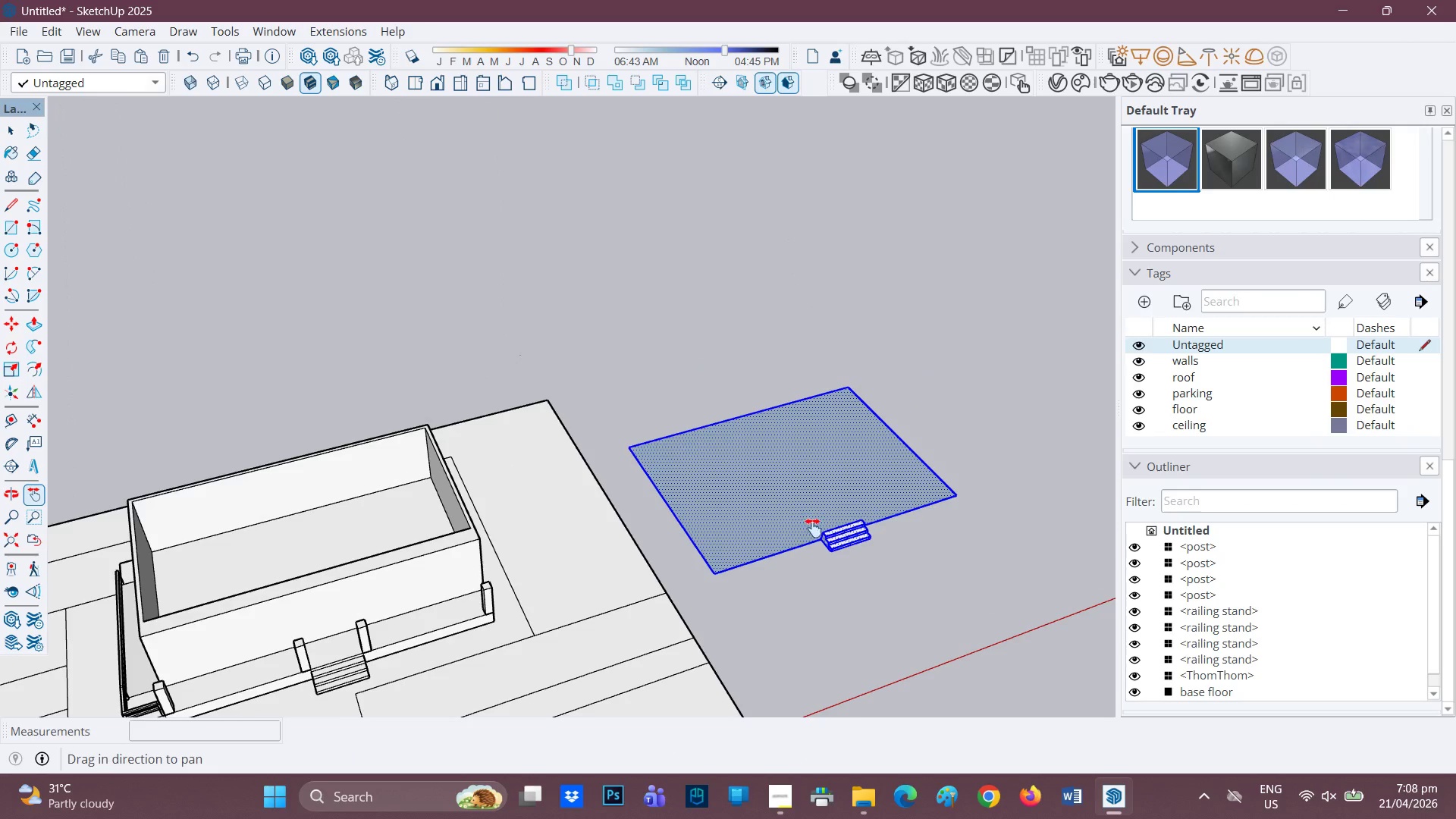 
double_click([917, 492])
 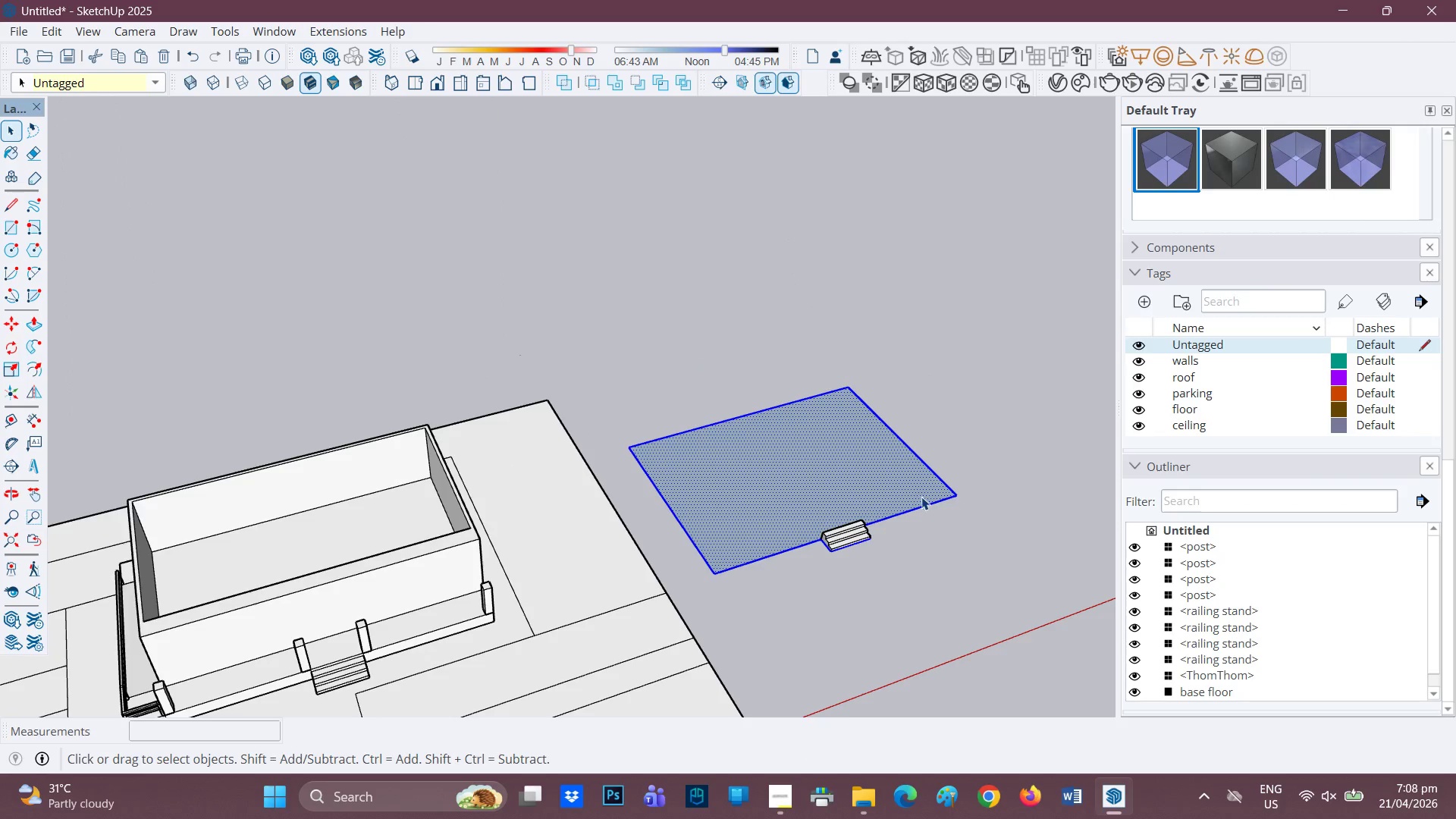 
scroll: coordinate [927, 502], scroll_direction: up, amount: 2.0
 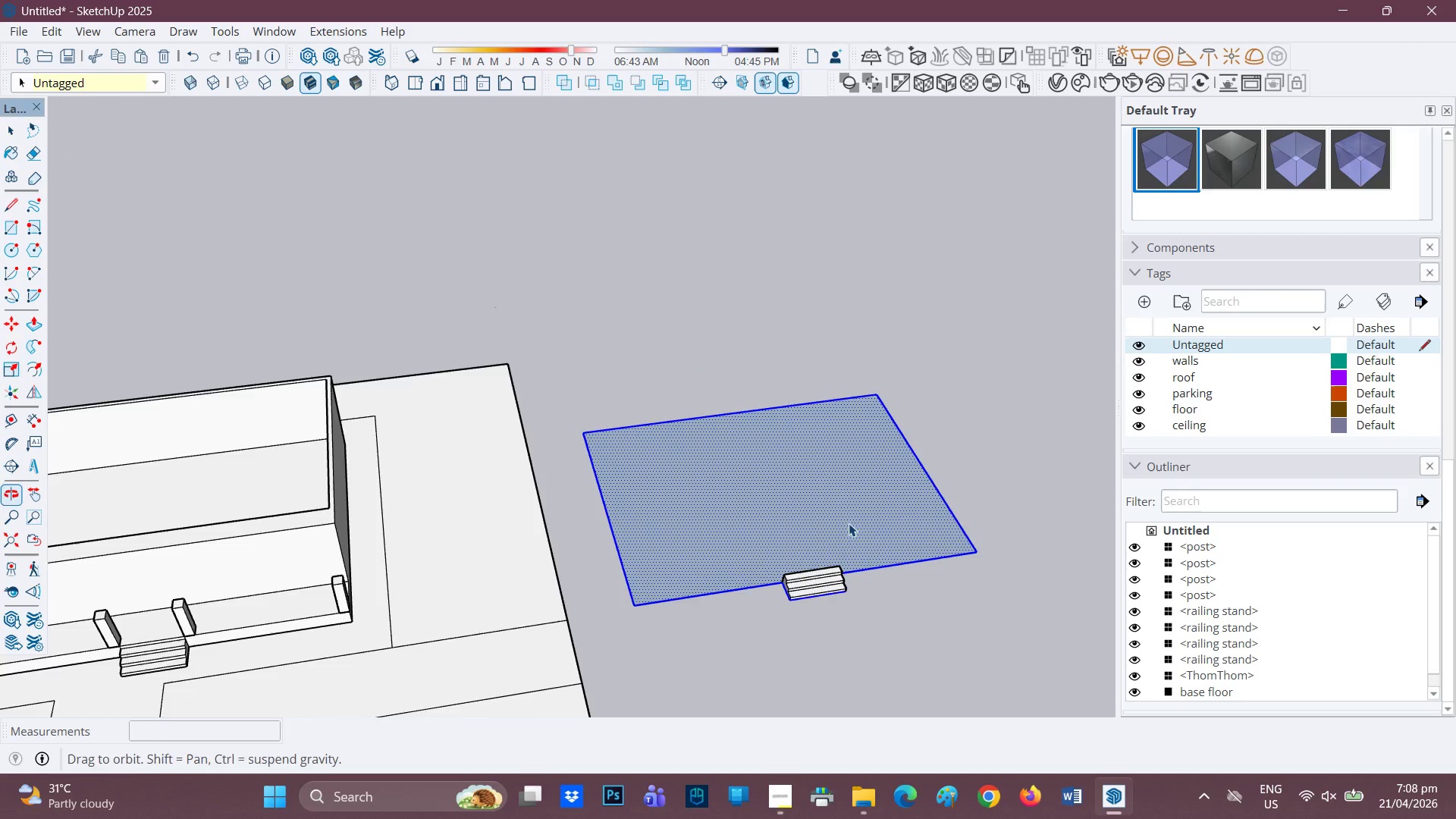 
key(Space)
 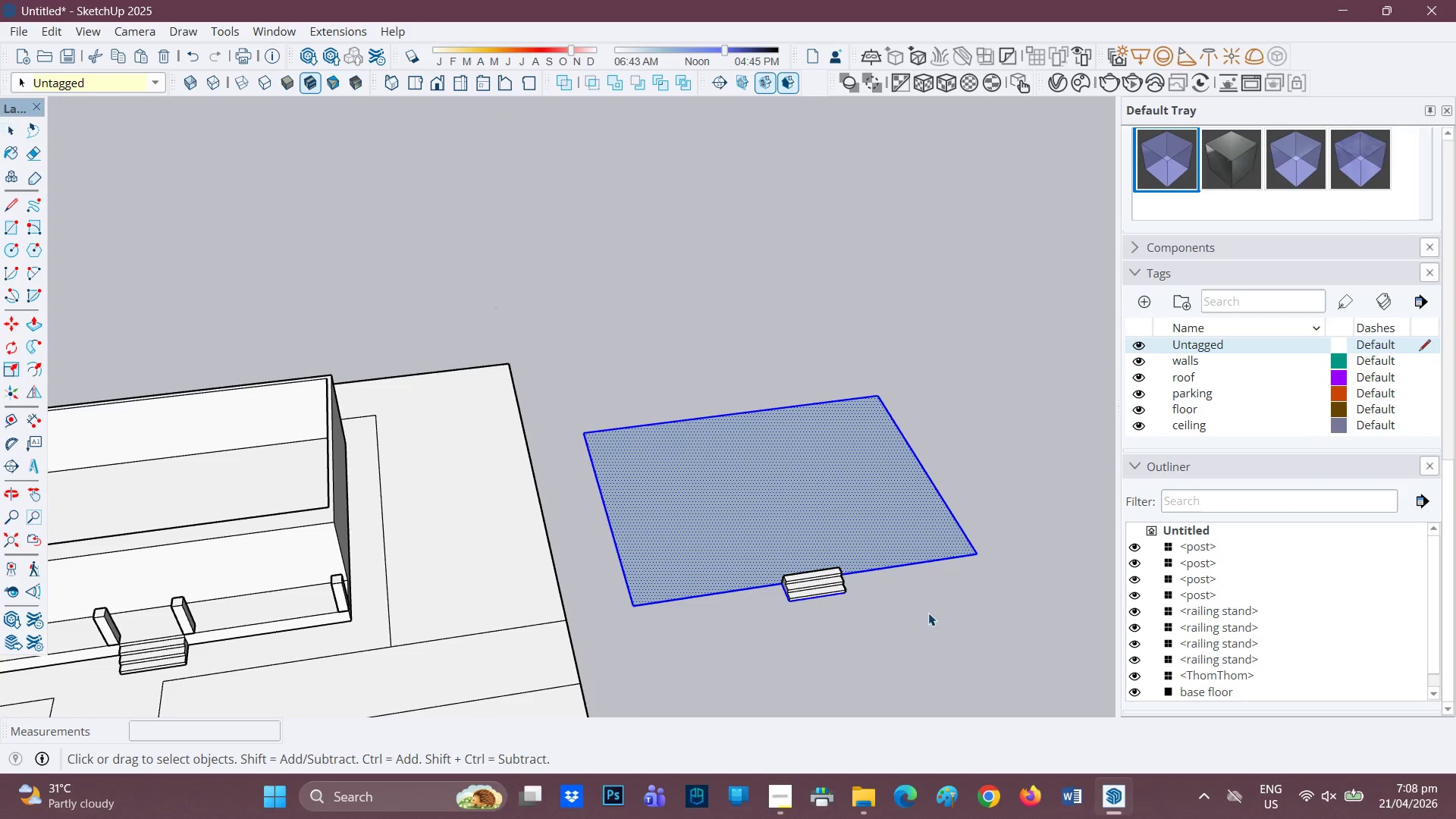 
left_click([928, 607])
 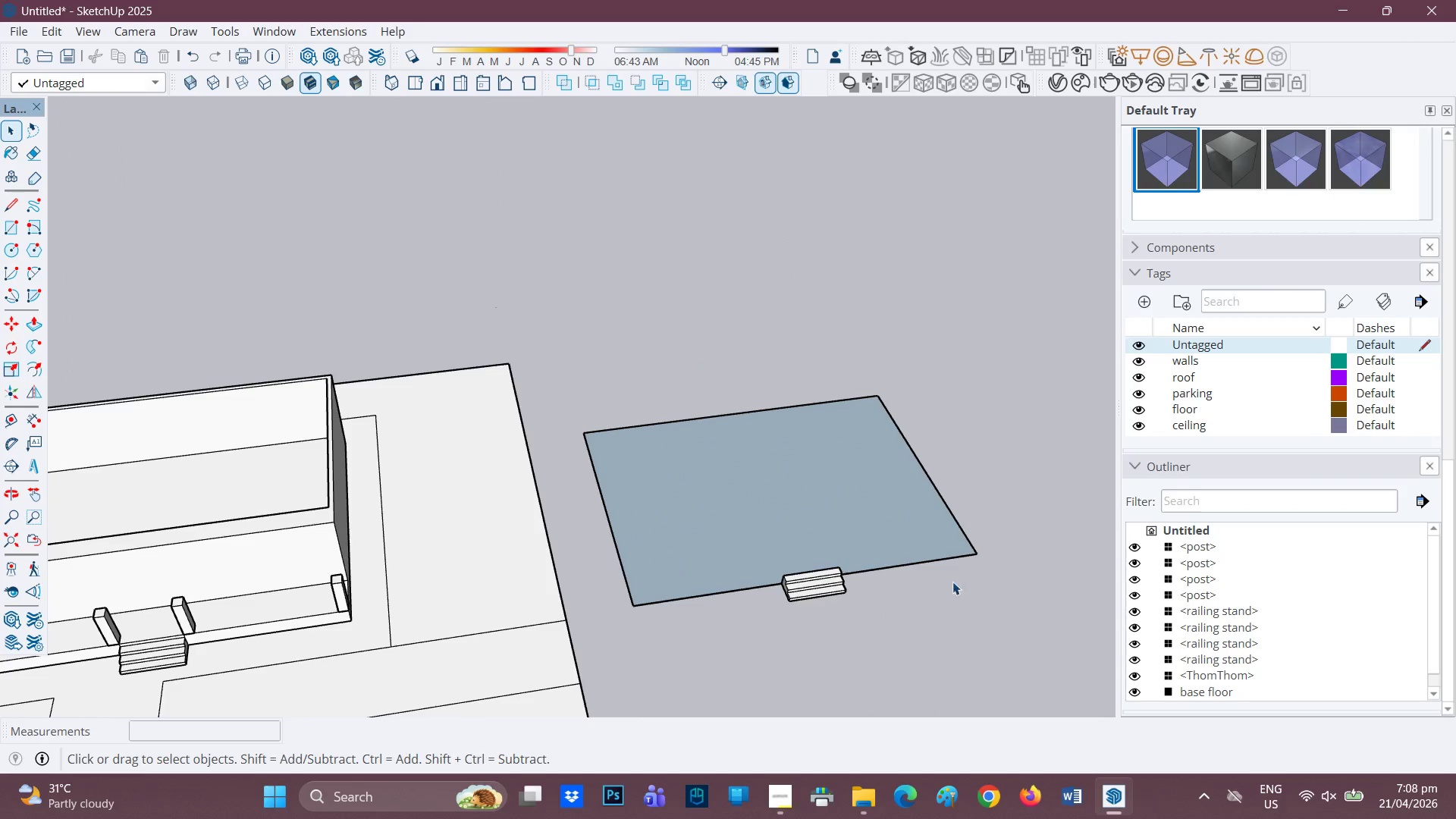 
left_click_drag(start_coordinate=[1028, 573], to_coordinate=[830, 326])
 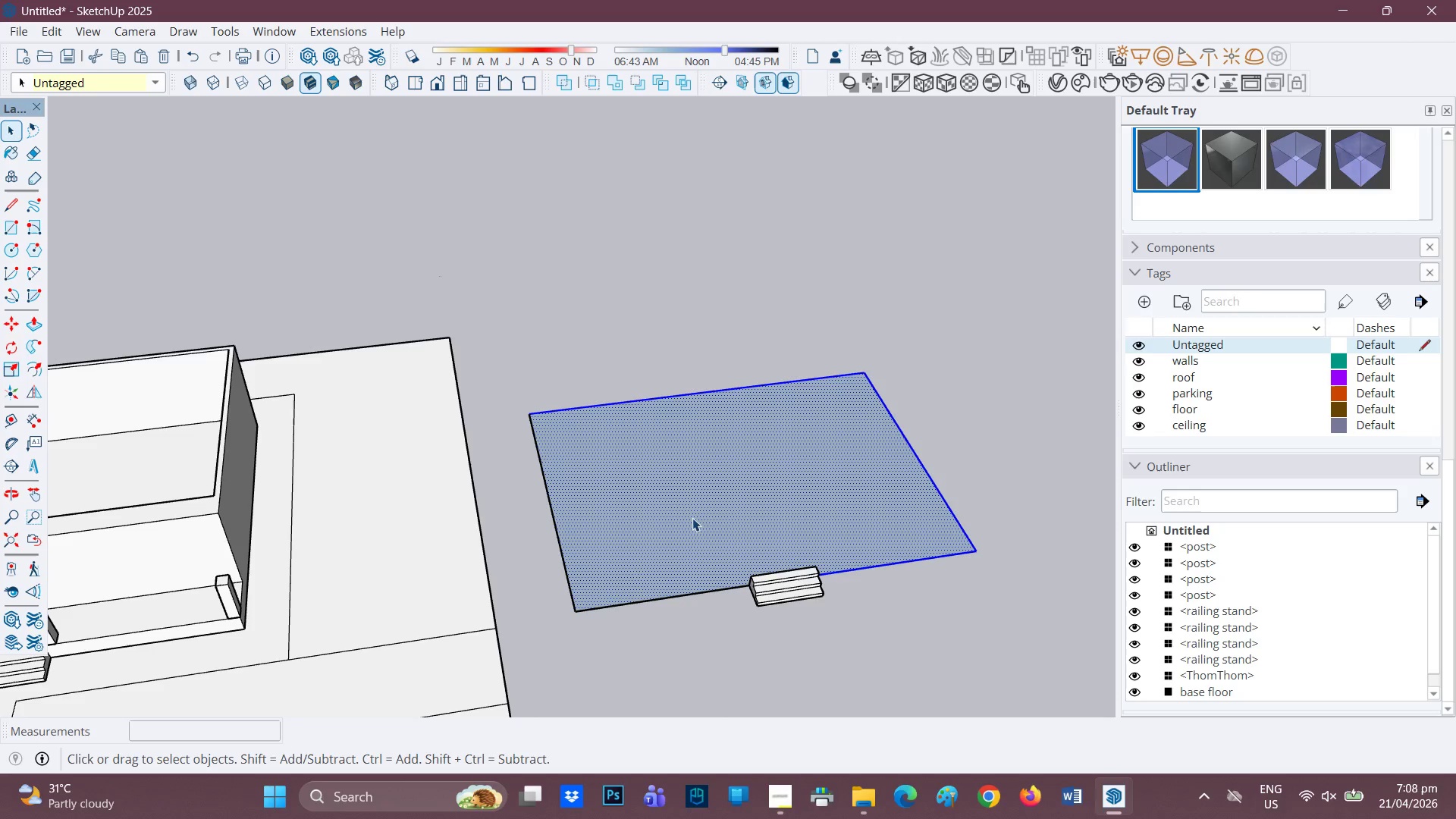 
scroll: coordinate [995, 571], scroll_direction: up, amount: 2.0
 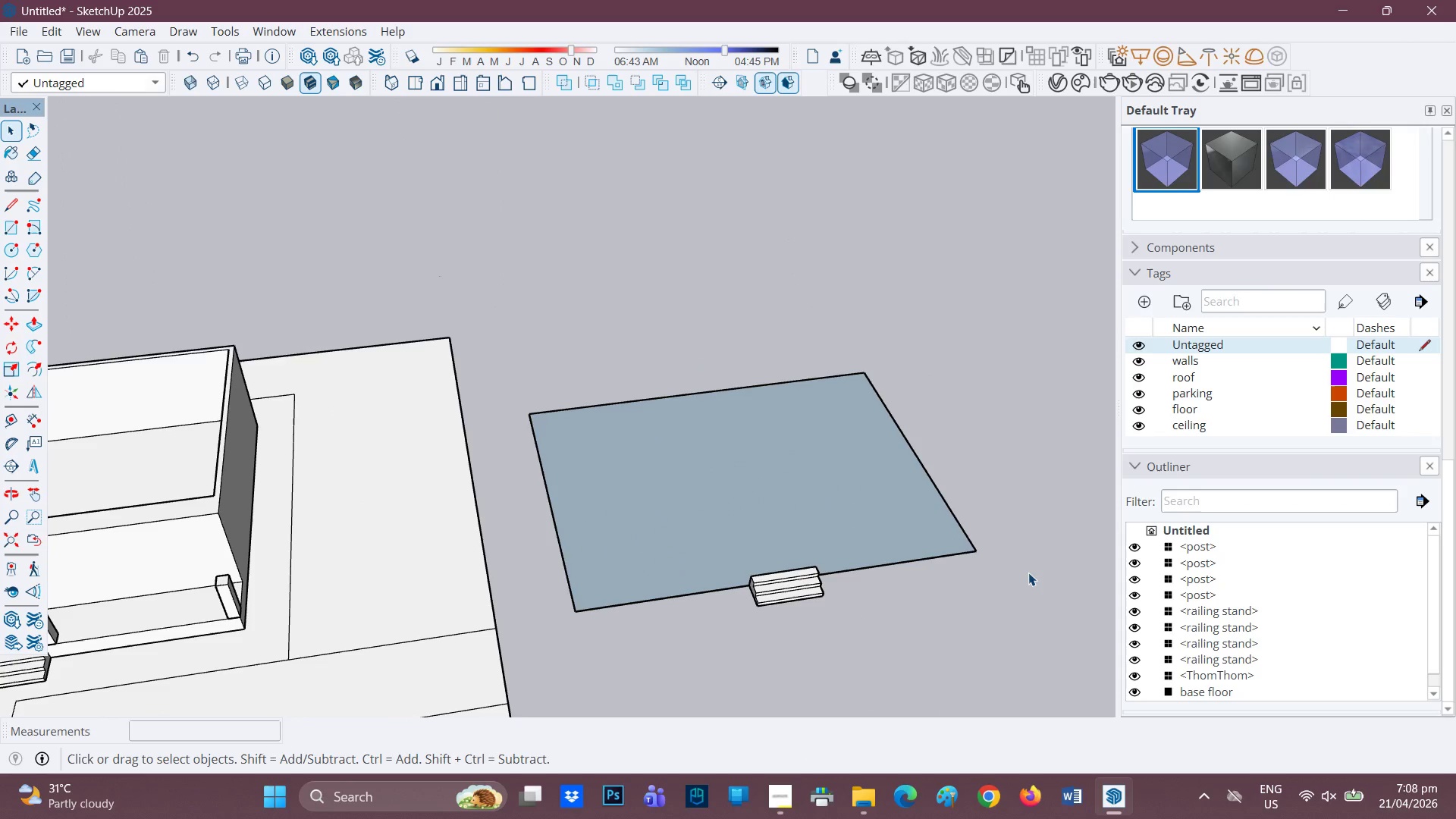 
scroll: coordinate [638, 586], scroll_direction: down, amount: 1.0
 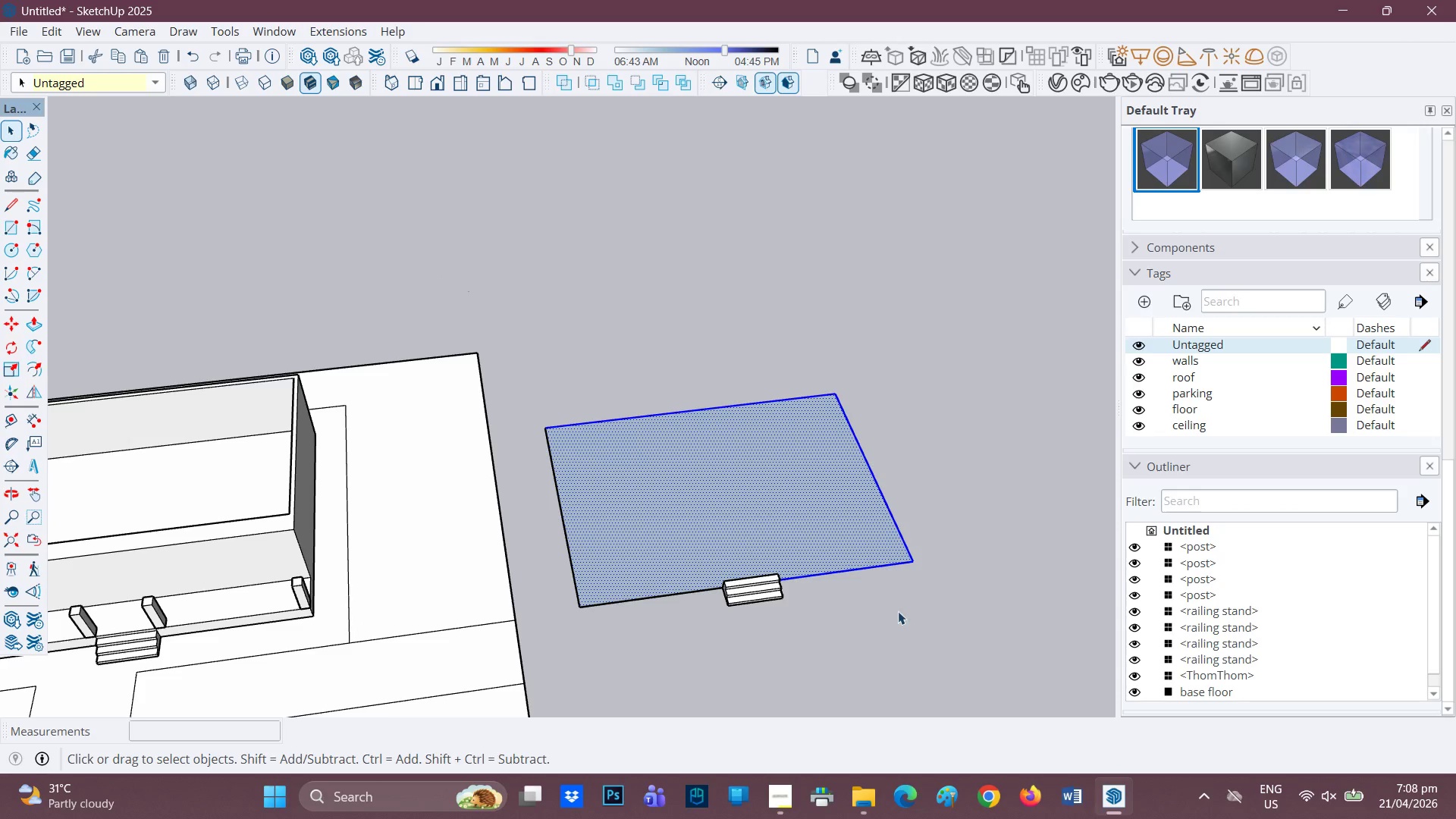 
left_click_drag(start_coordinate=[946, 610], to_coordinate=[849, 412])
 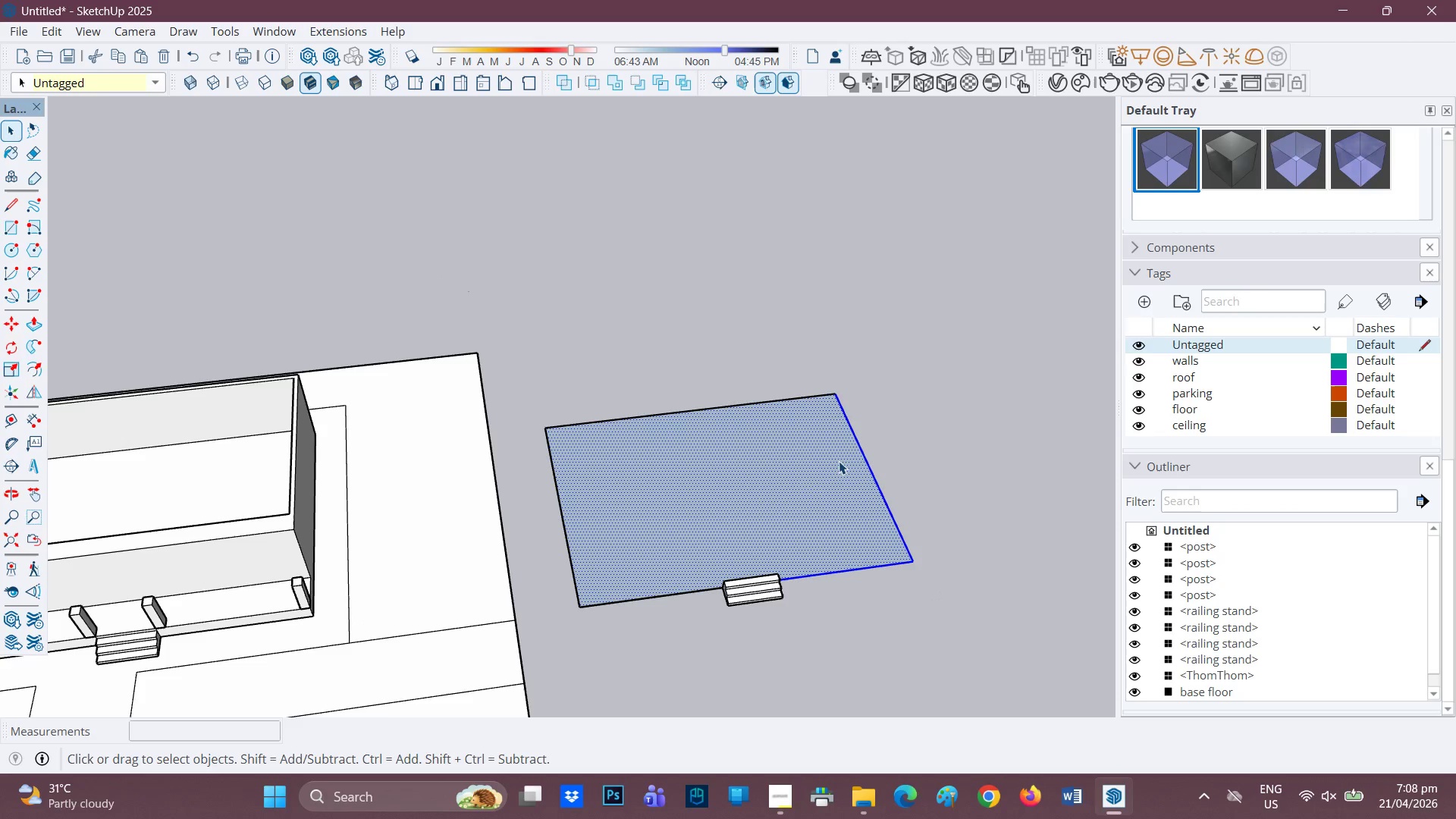 
right_click([809, 482])
 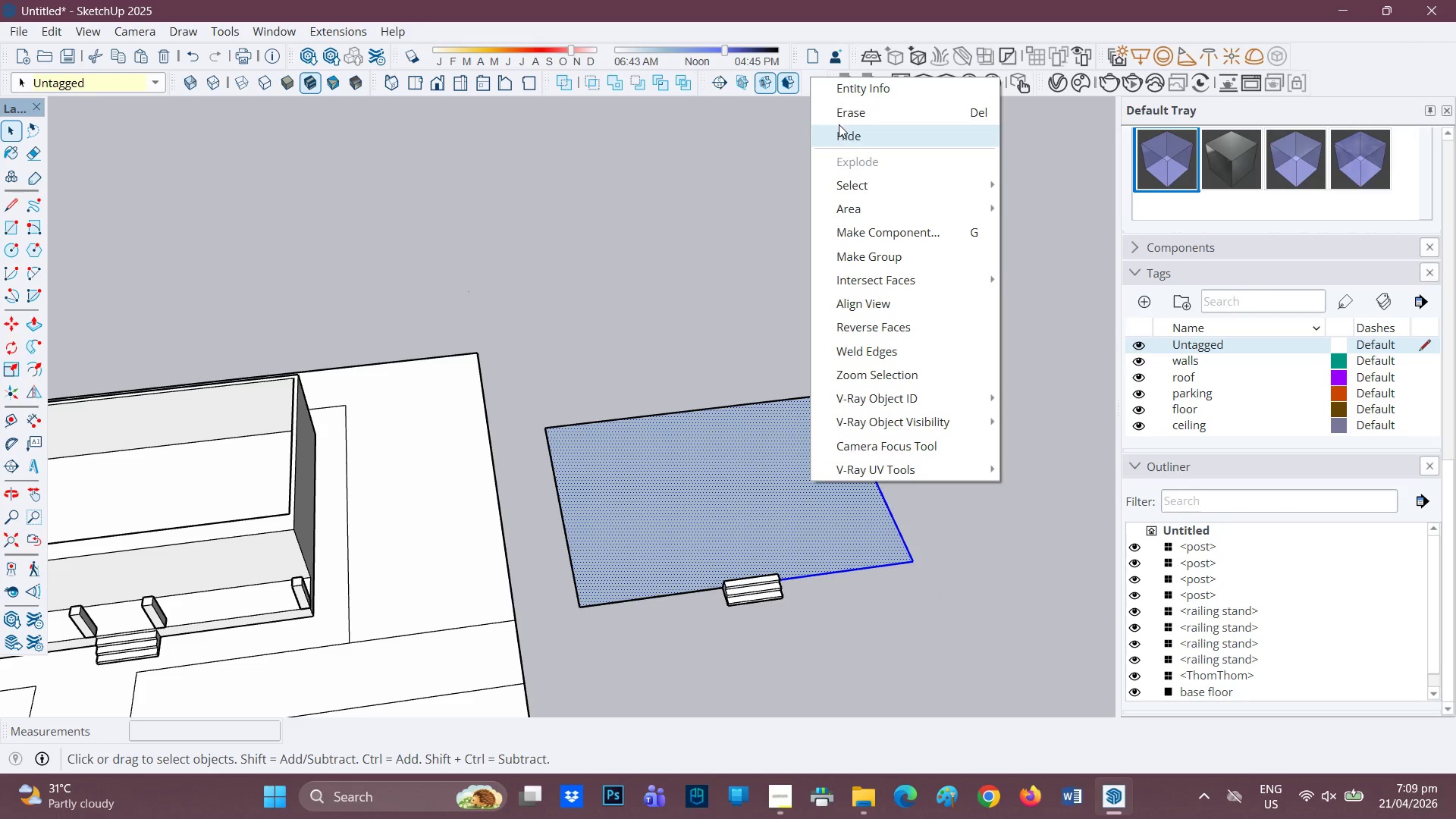 
left_click([839, 117])
 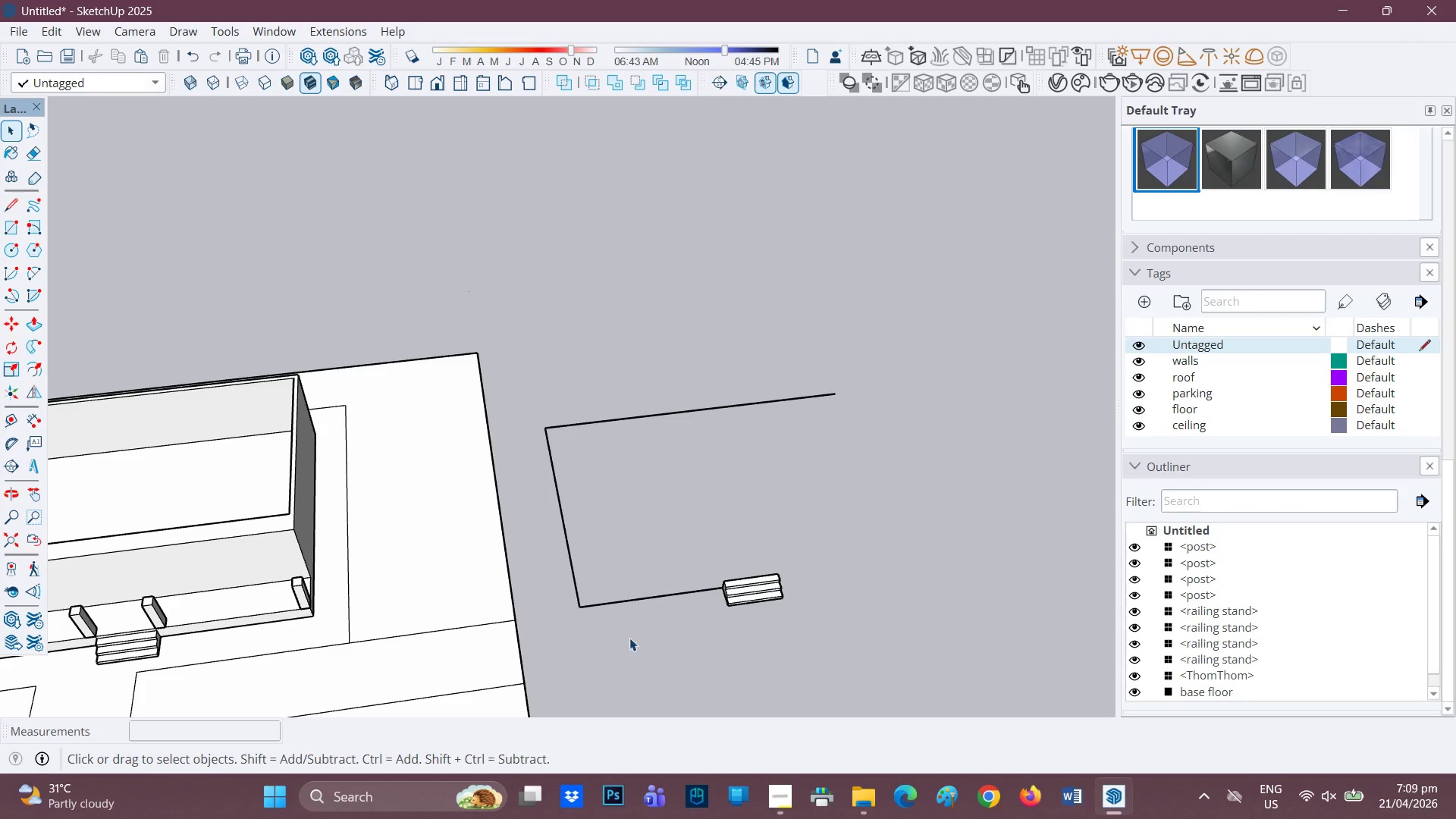 
left_click_drag(start_coordinate=[631, 641], to_coordinate=[558, 381])
 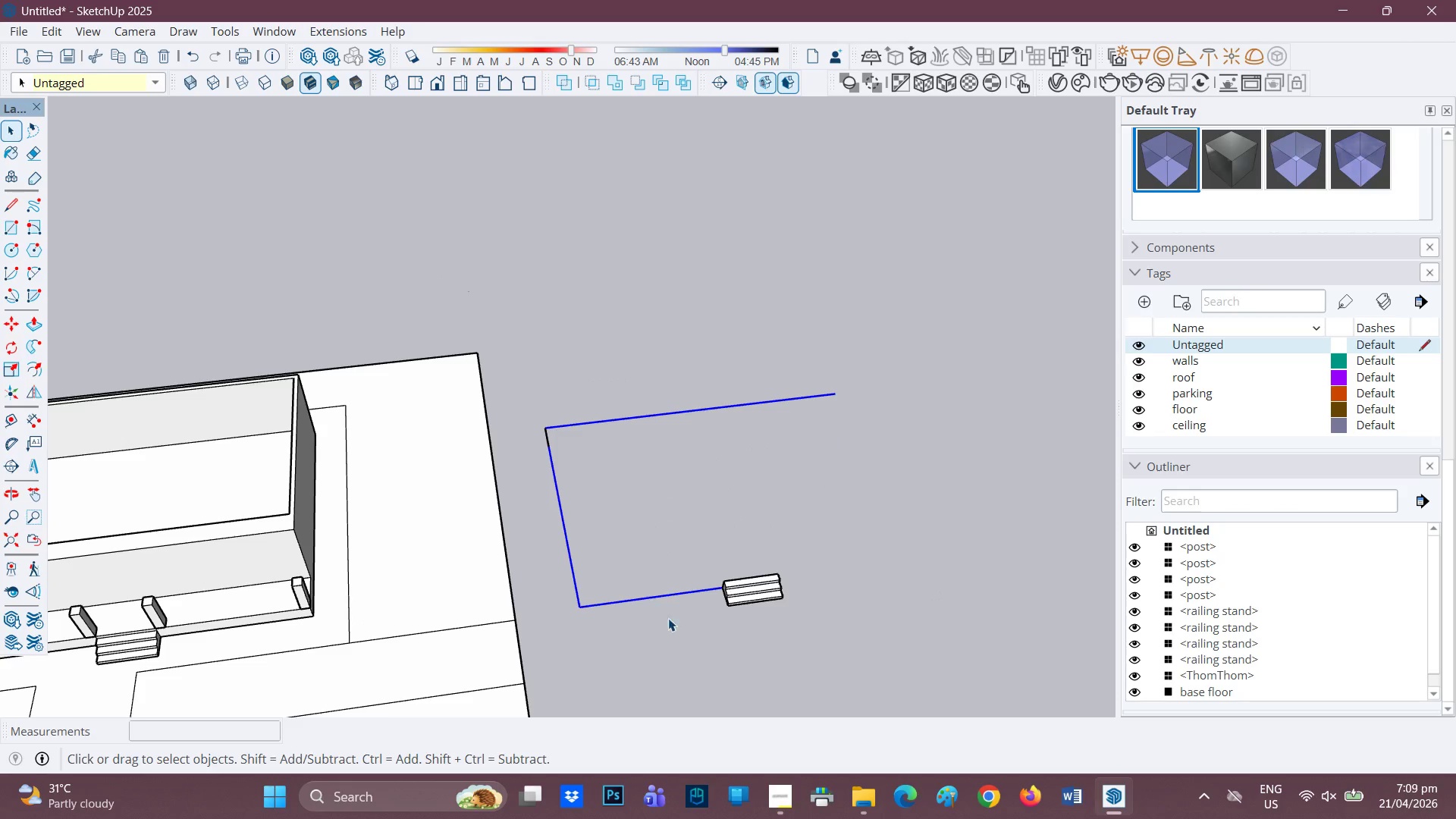 
left_click_drag(start_coordinate=[712, 635], to_coordinate=[544, 386])
 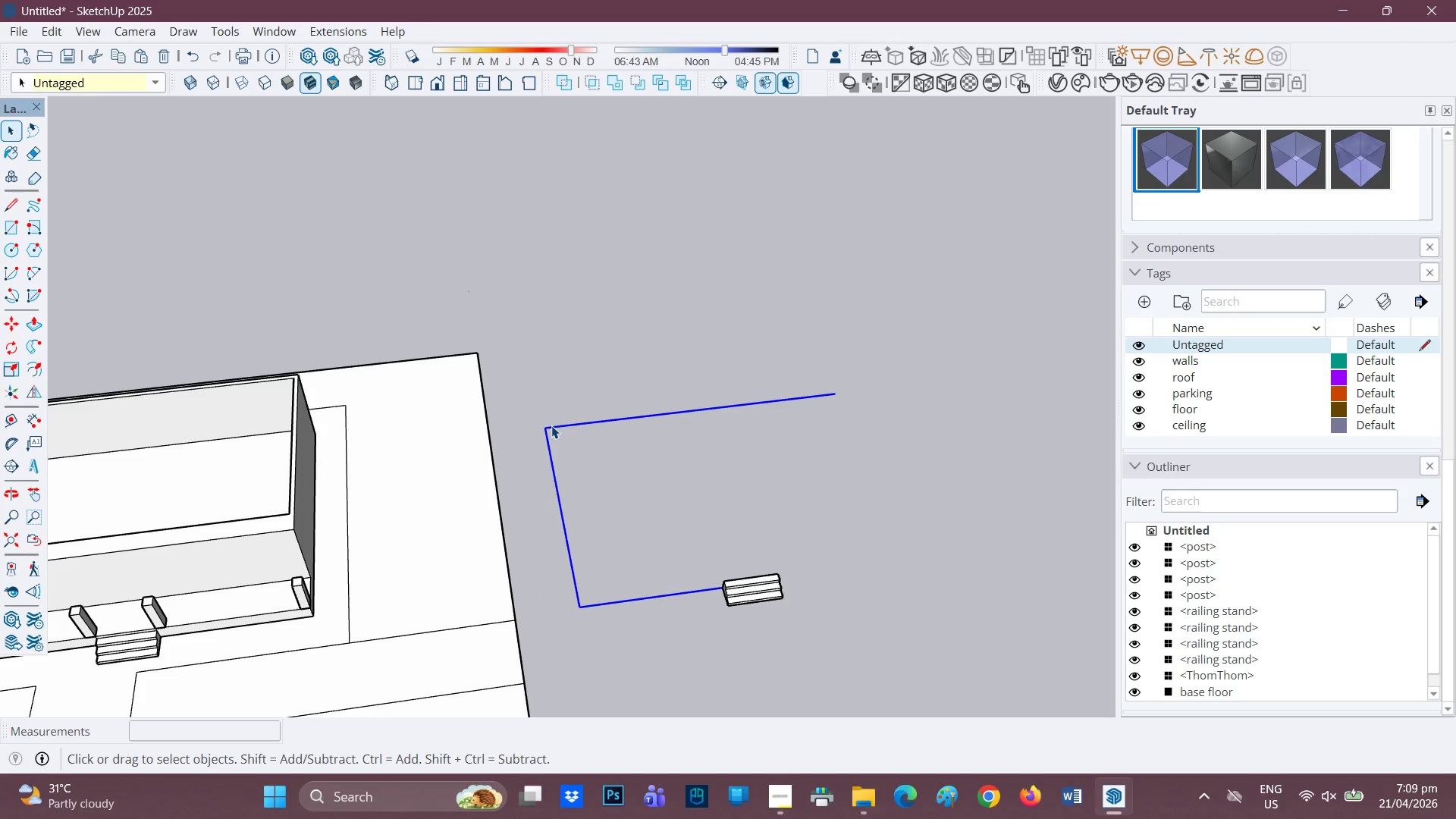 
right_click([551, 425])
 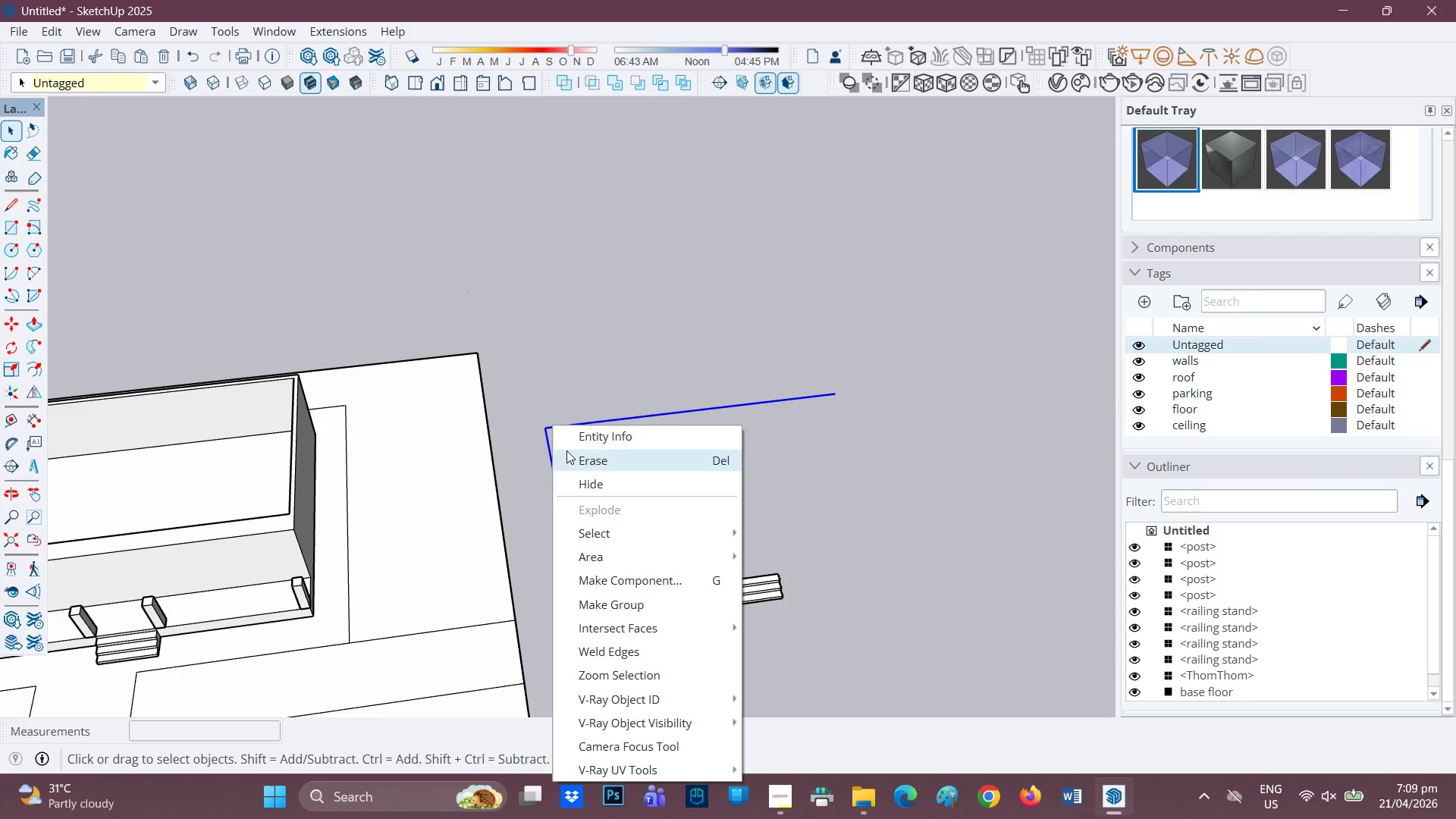 
left_click([569, 453])
 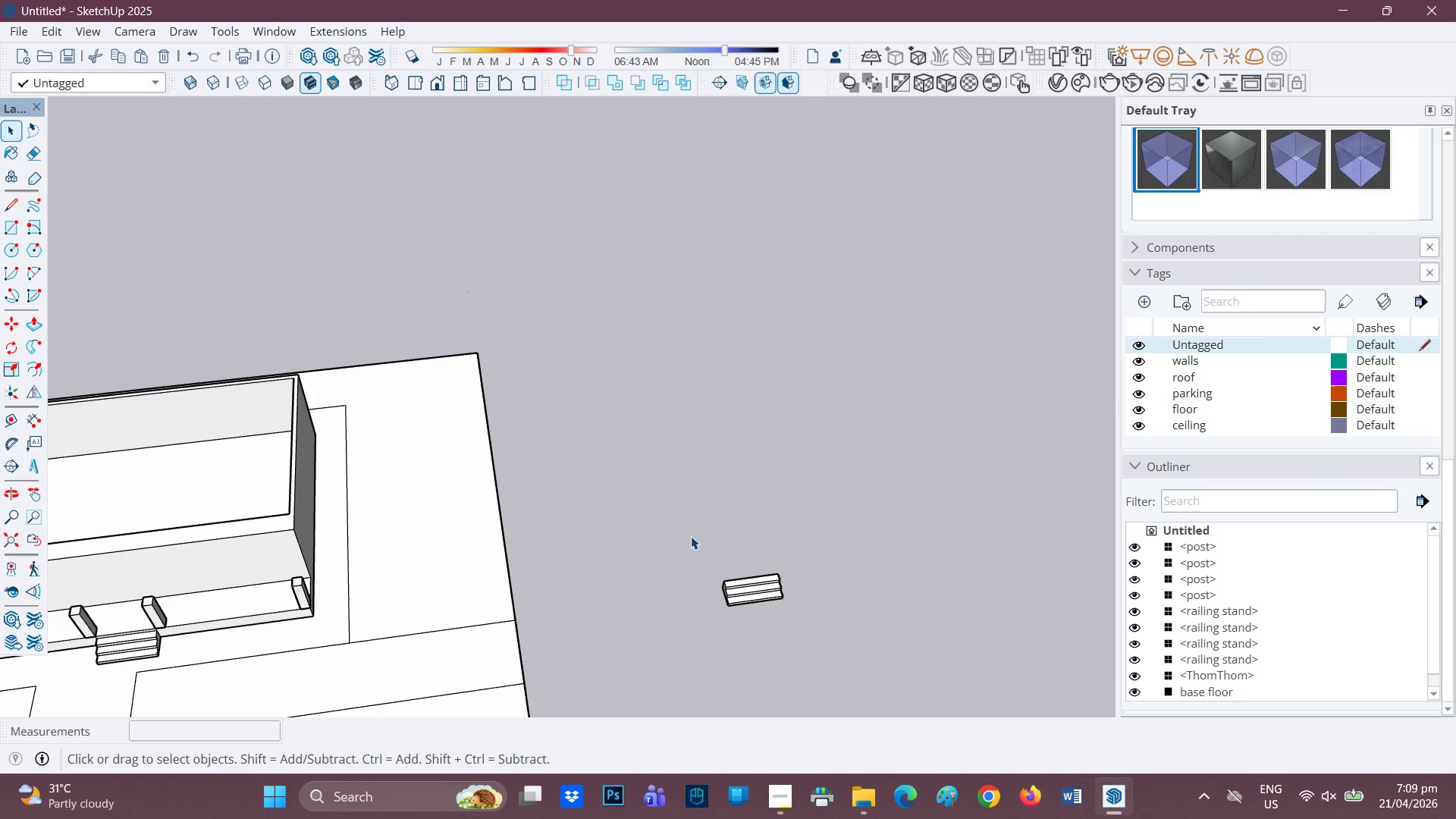 
scroll: coordinate [722, 600], scroll_direction: down, amount: 3.0
 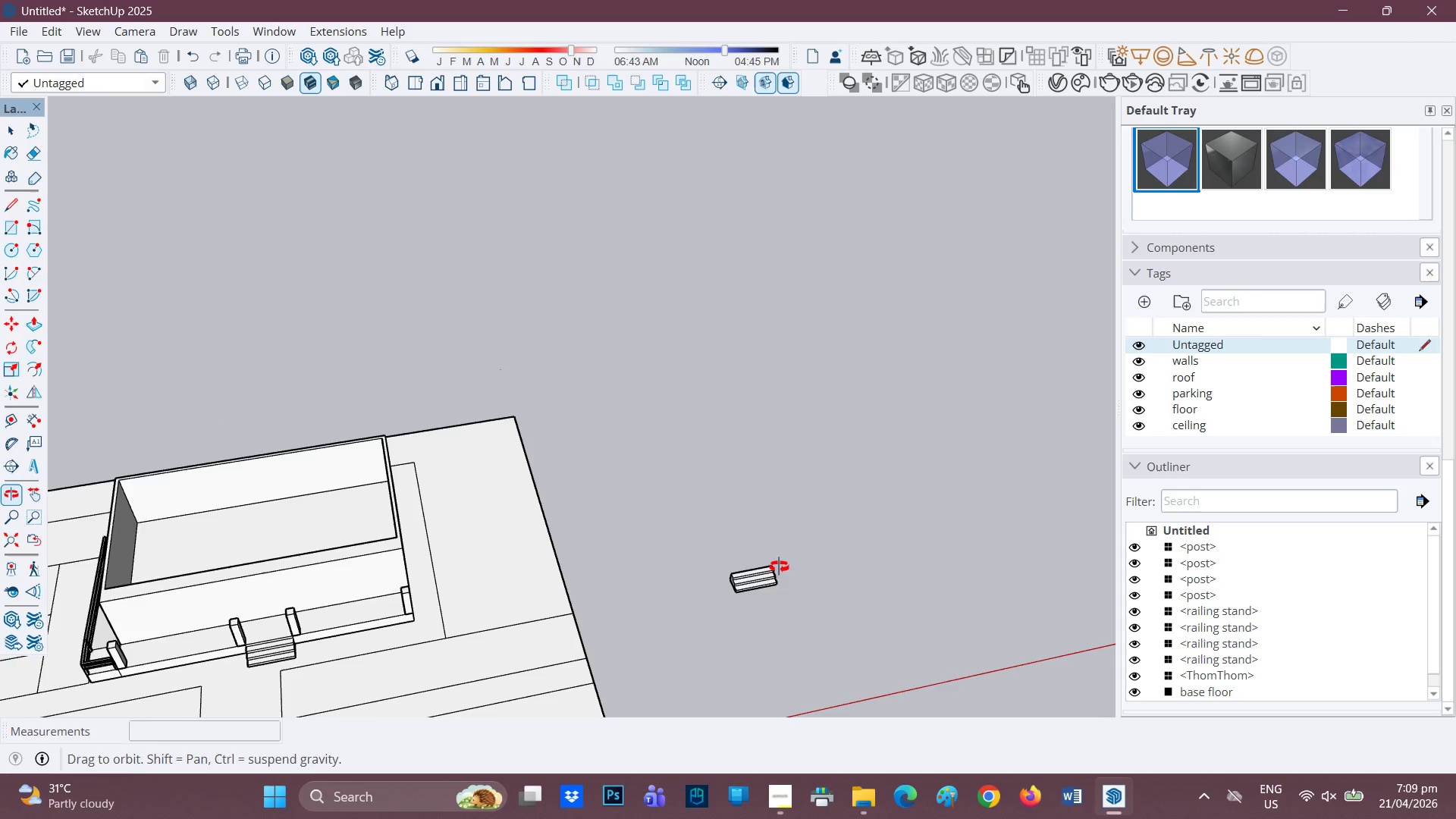 
key(Space)
 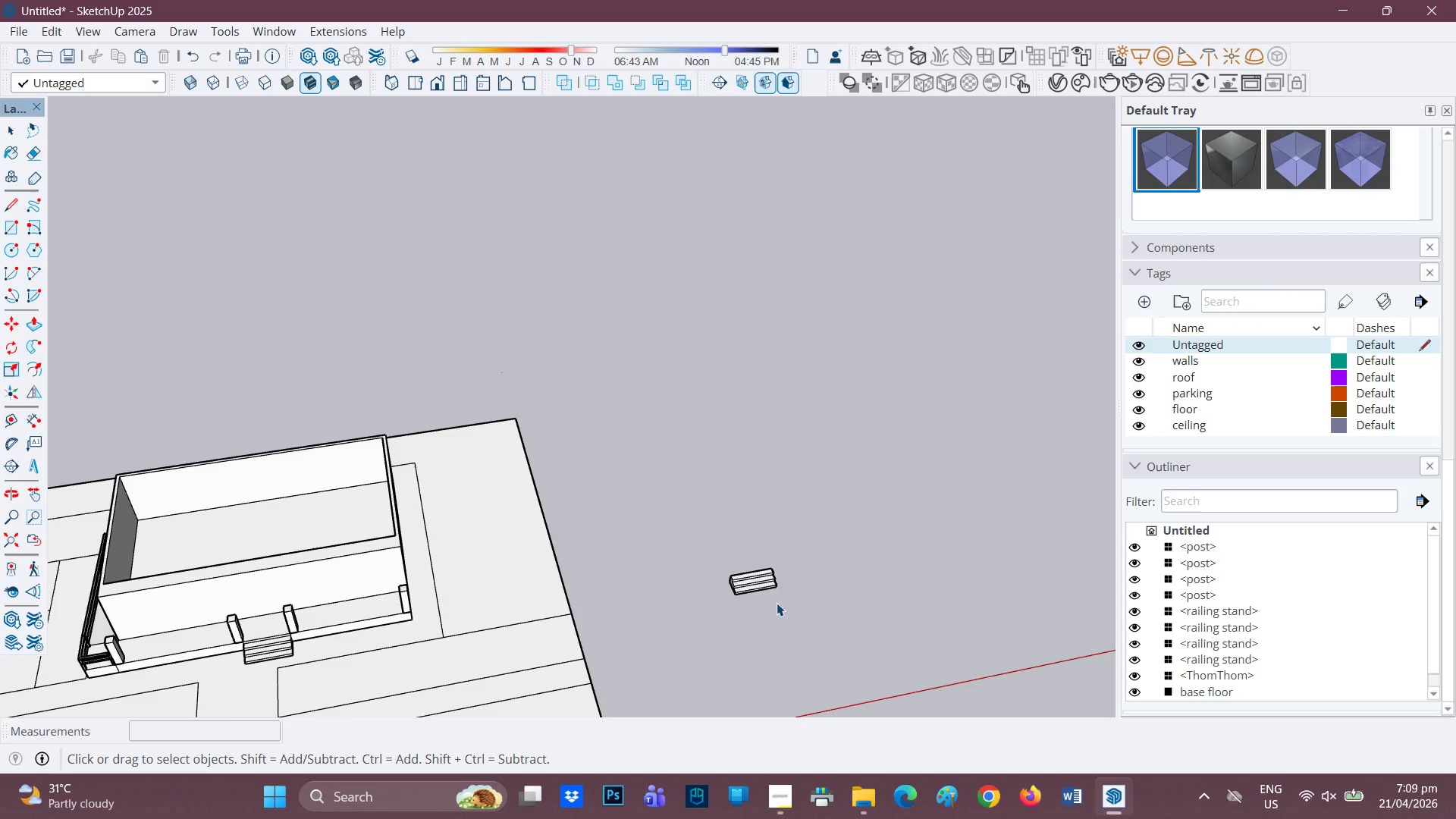 
left_click_drag(start_coordinate=[789, 608], to_coordinate=[686, 507])
 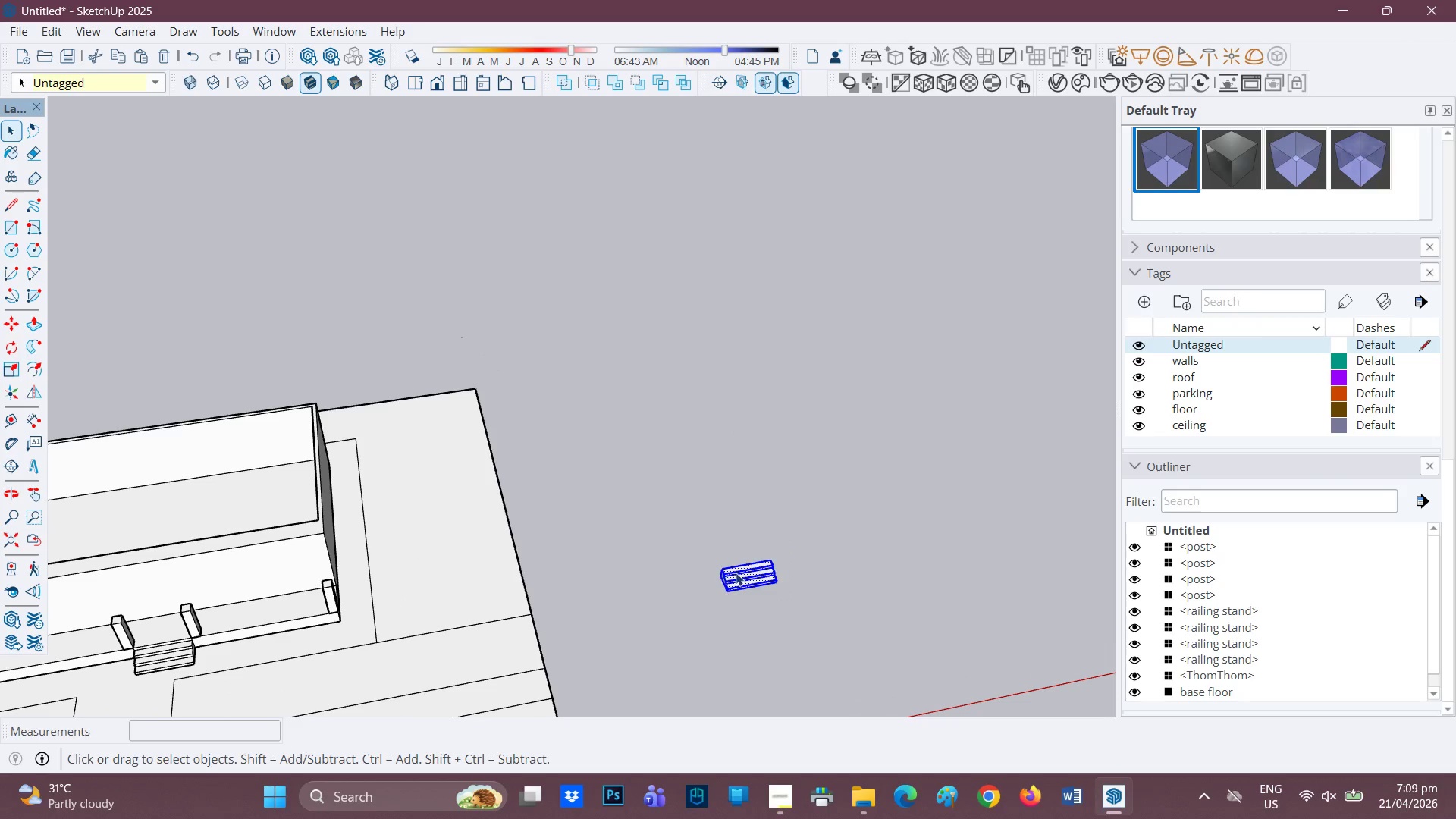 
scroll: coordinate [777, 613], scroll_direction: up, amount: 1.0
 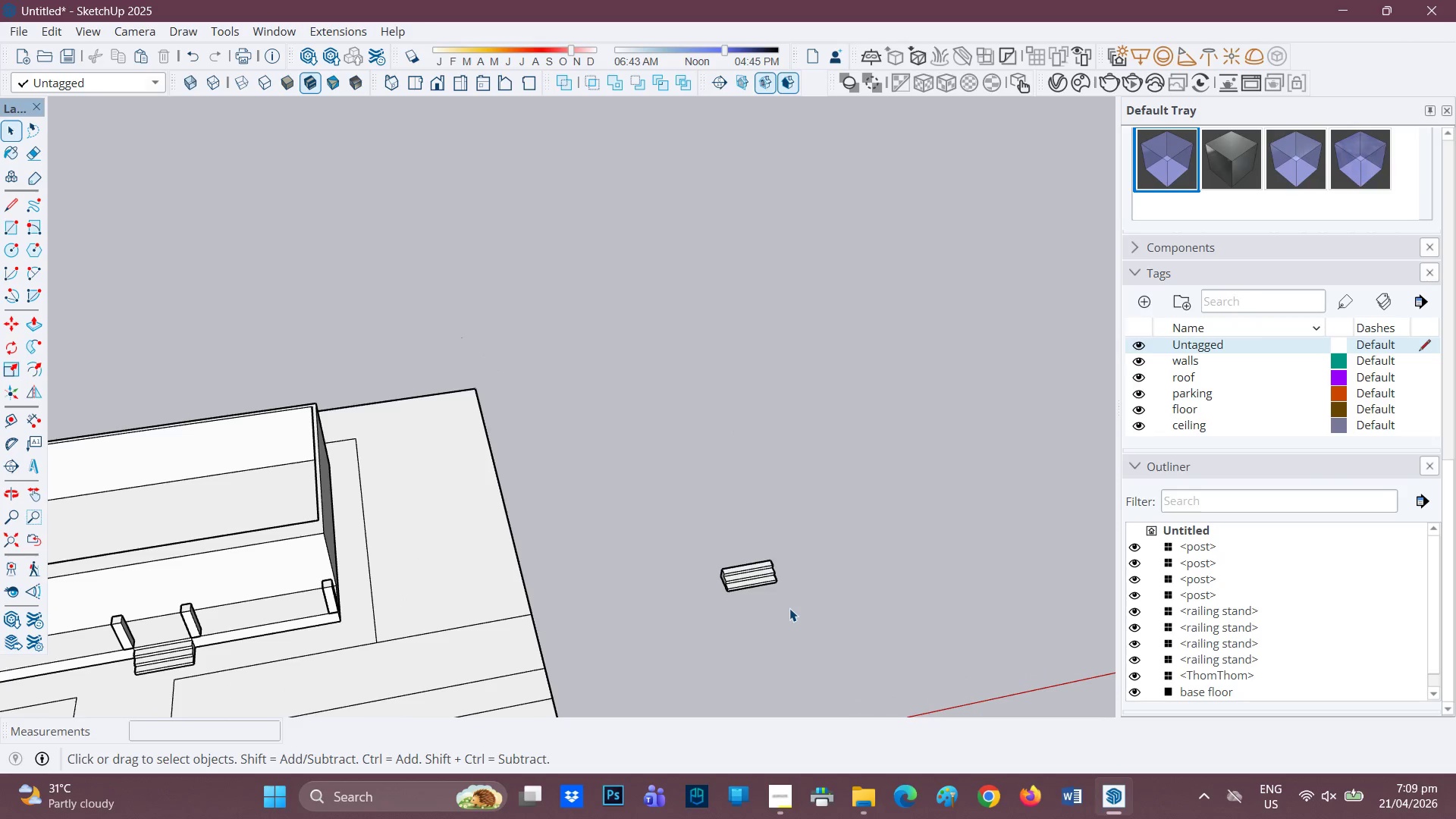 
right_click([738, 573])
 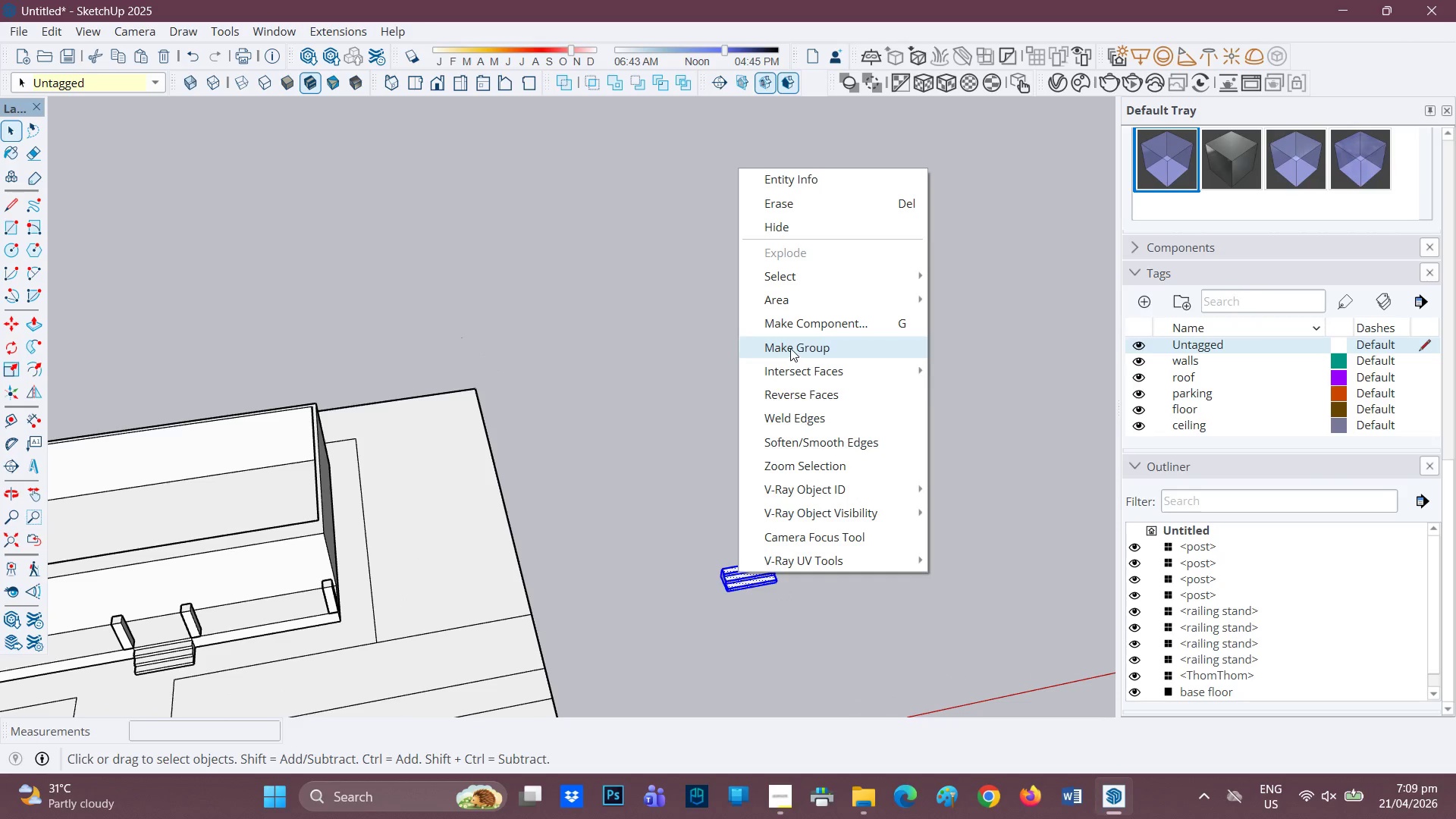 
left_click([791, 349])
 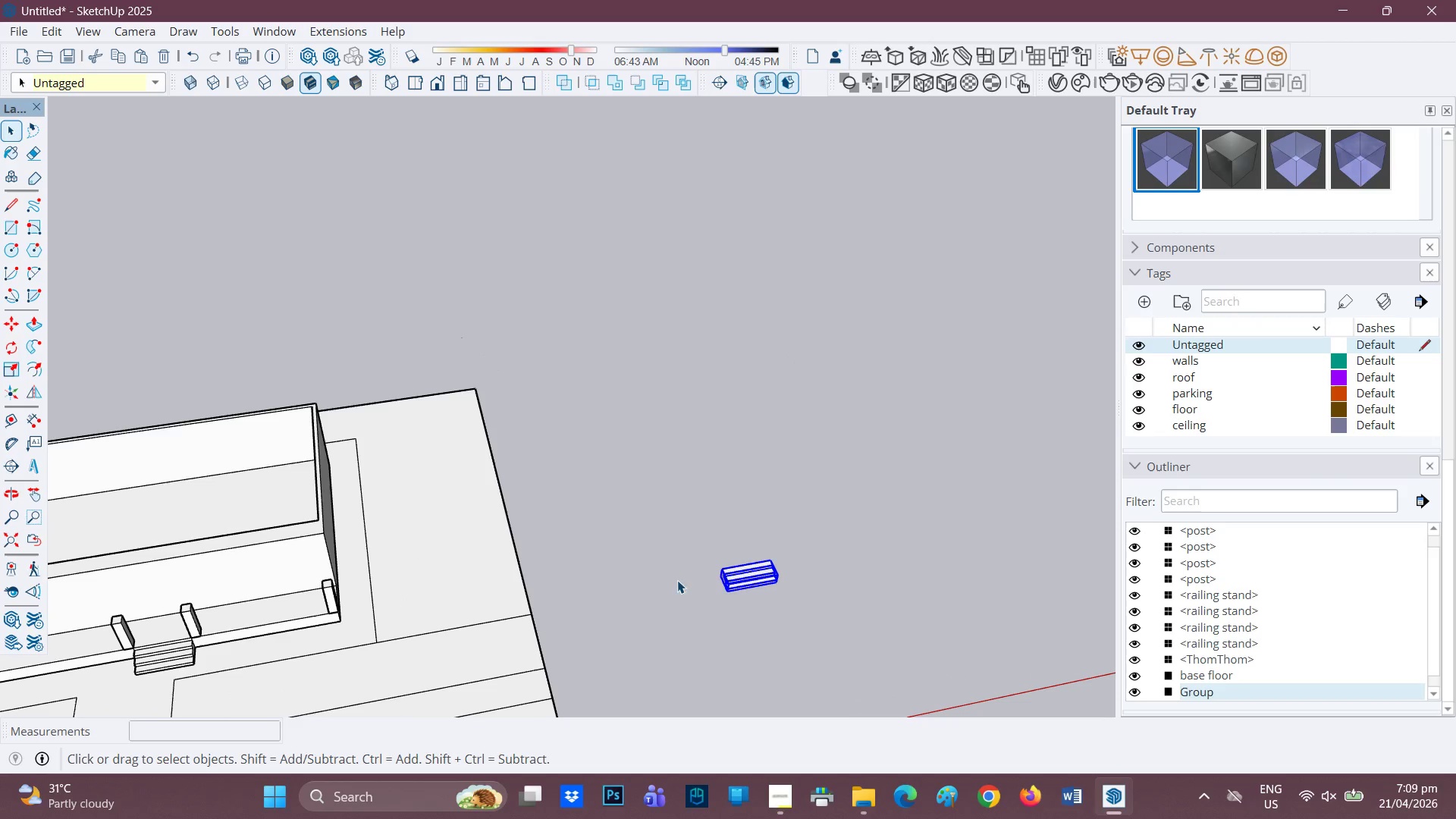 
key(H)
 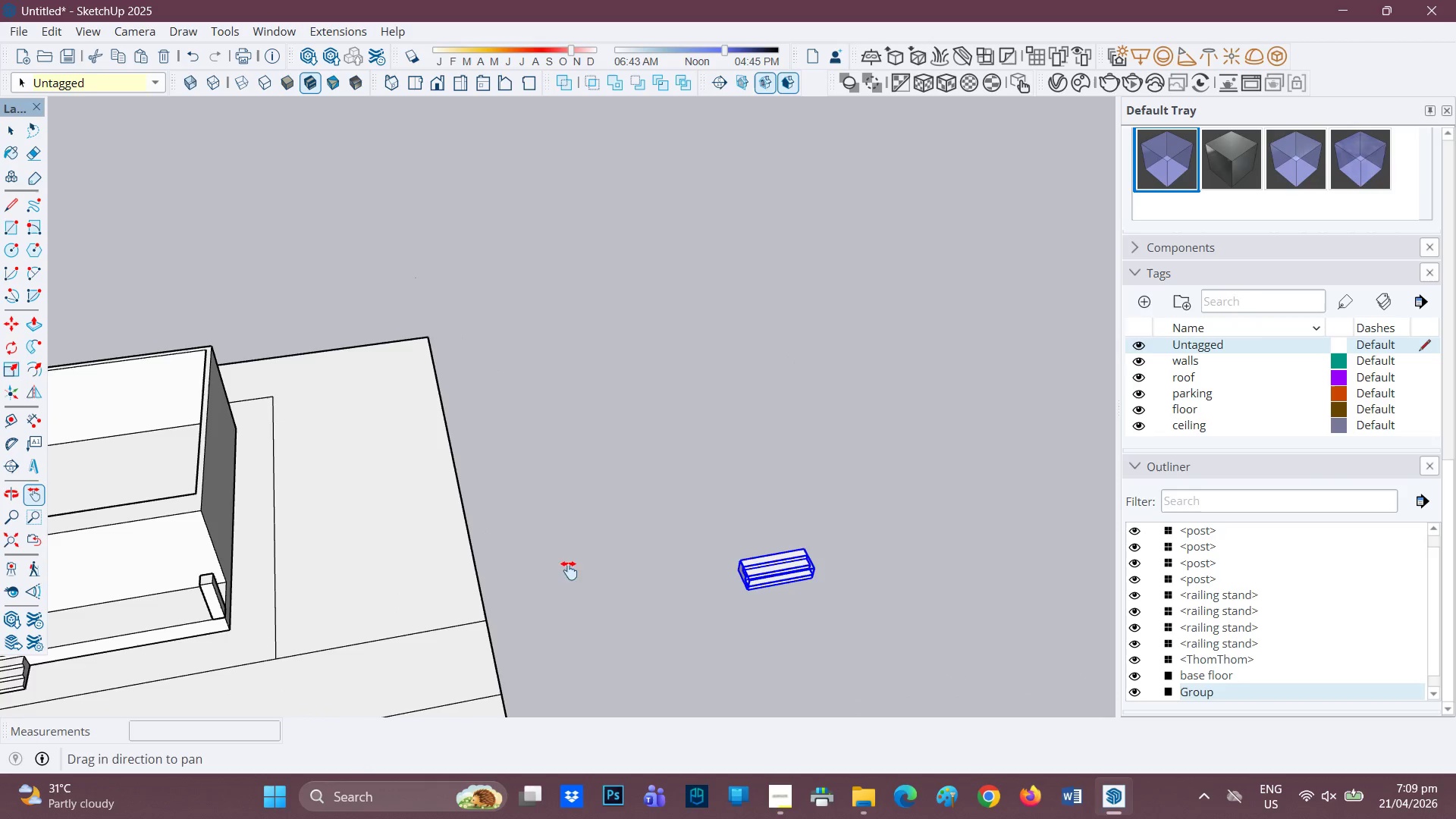 
scroll: coordinate [666, 596], scroll_direction: up, amount: 3.0
 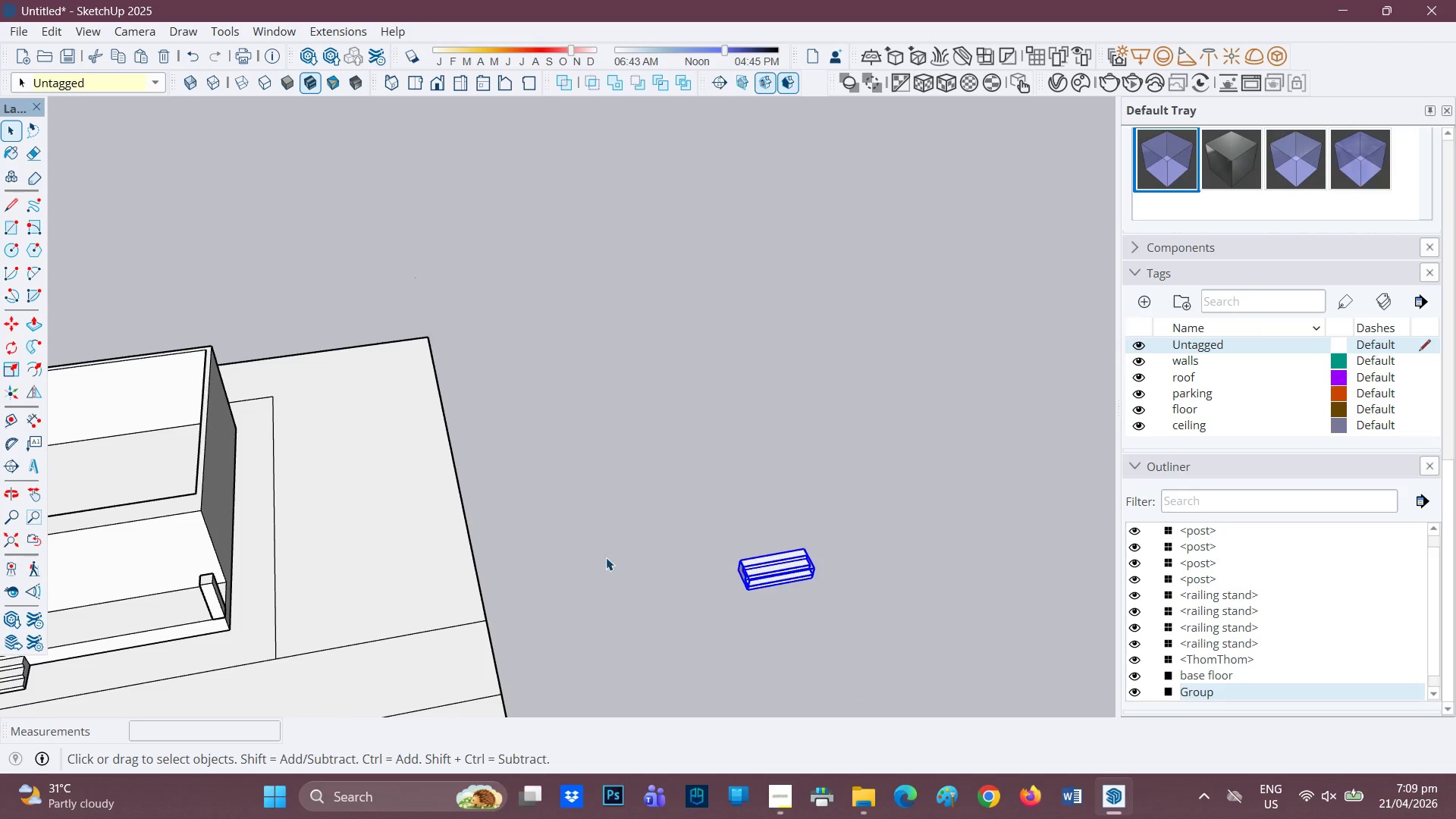 
left_click_drag(start_coordinate=[581, 551], to_coordinate=[726, 410])
 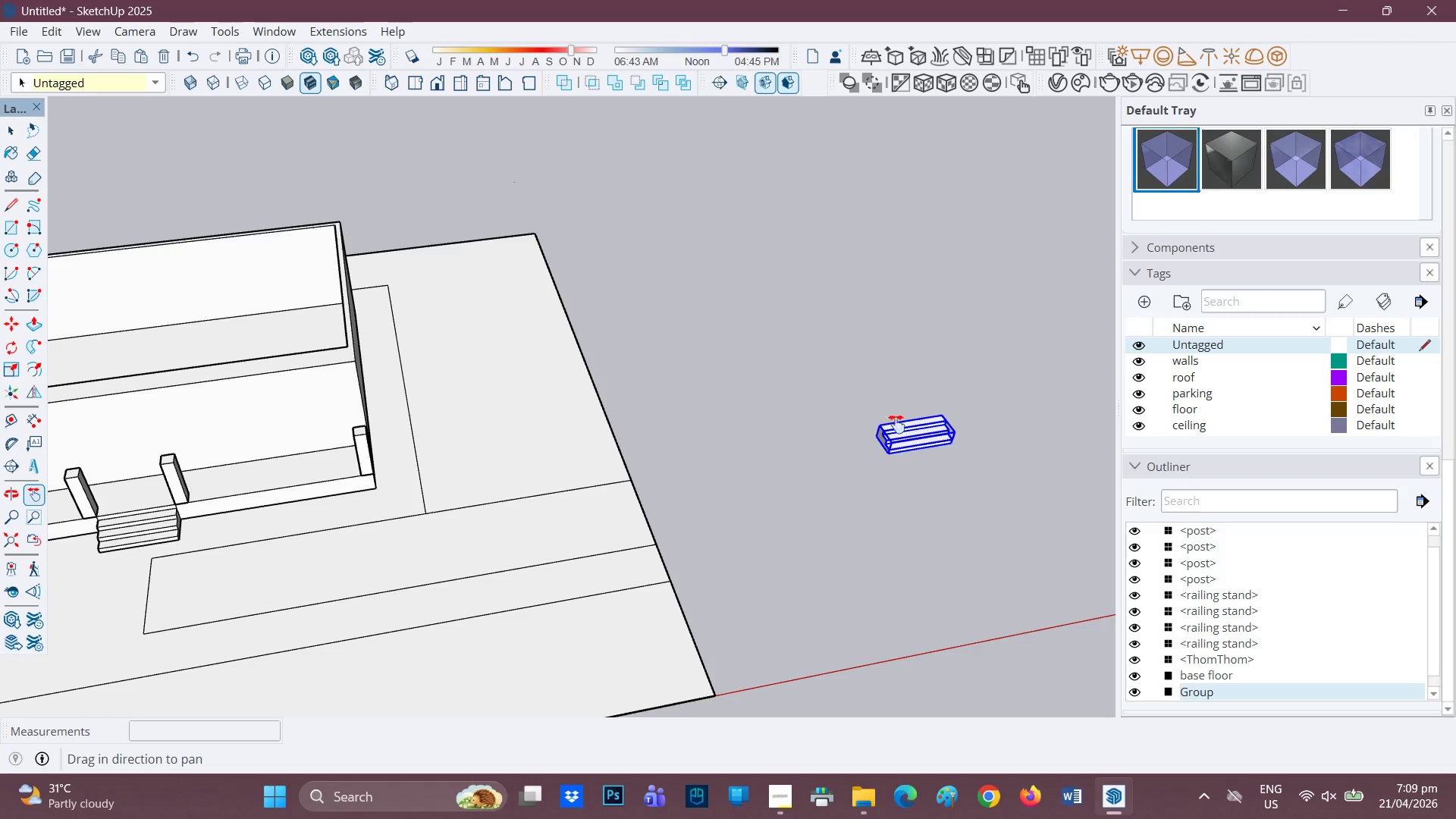 
scroll: coordinate [952, 470], scroll_direction: up, amount: 6.0
 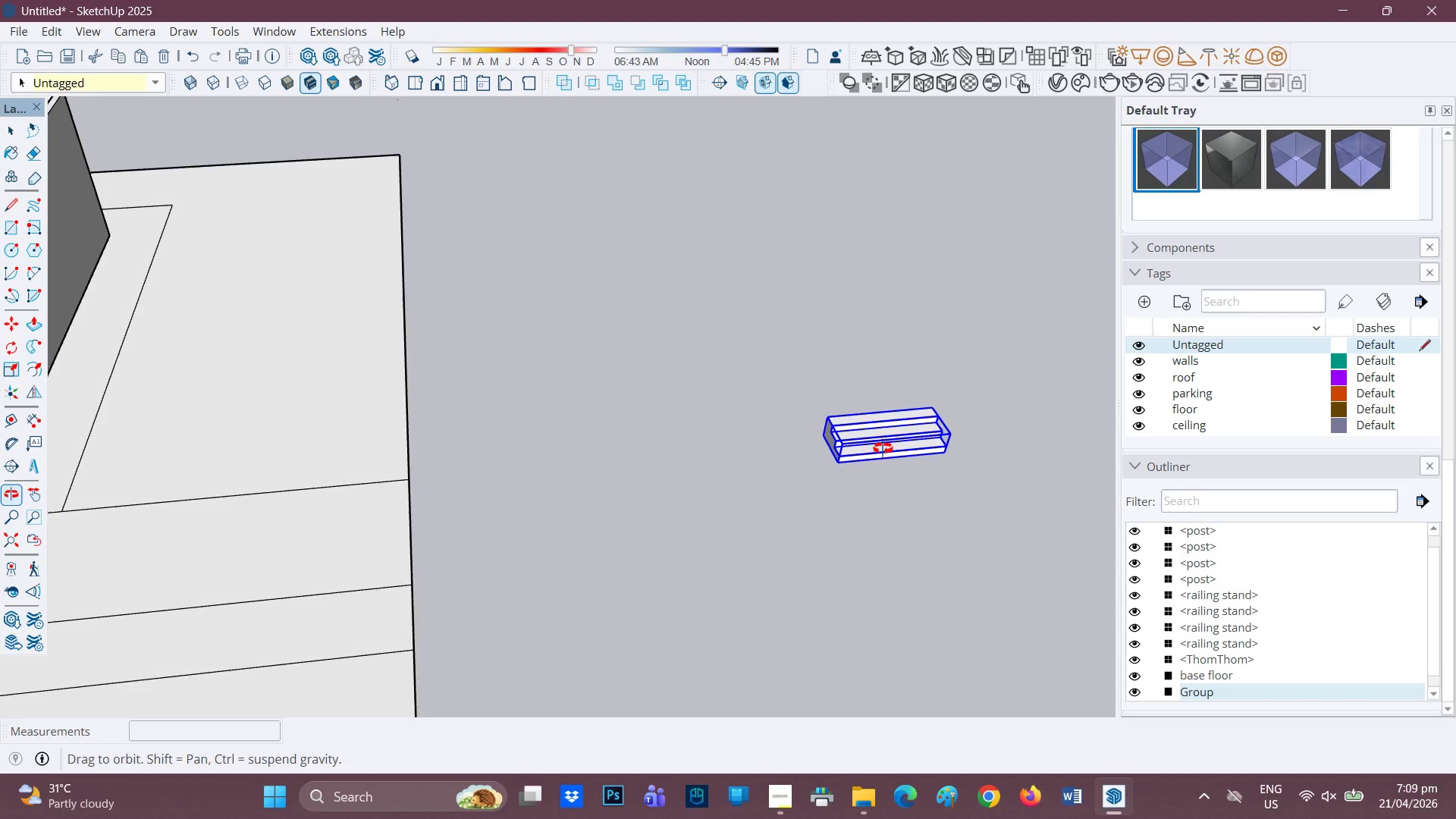 
key(M)
 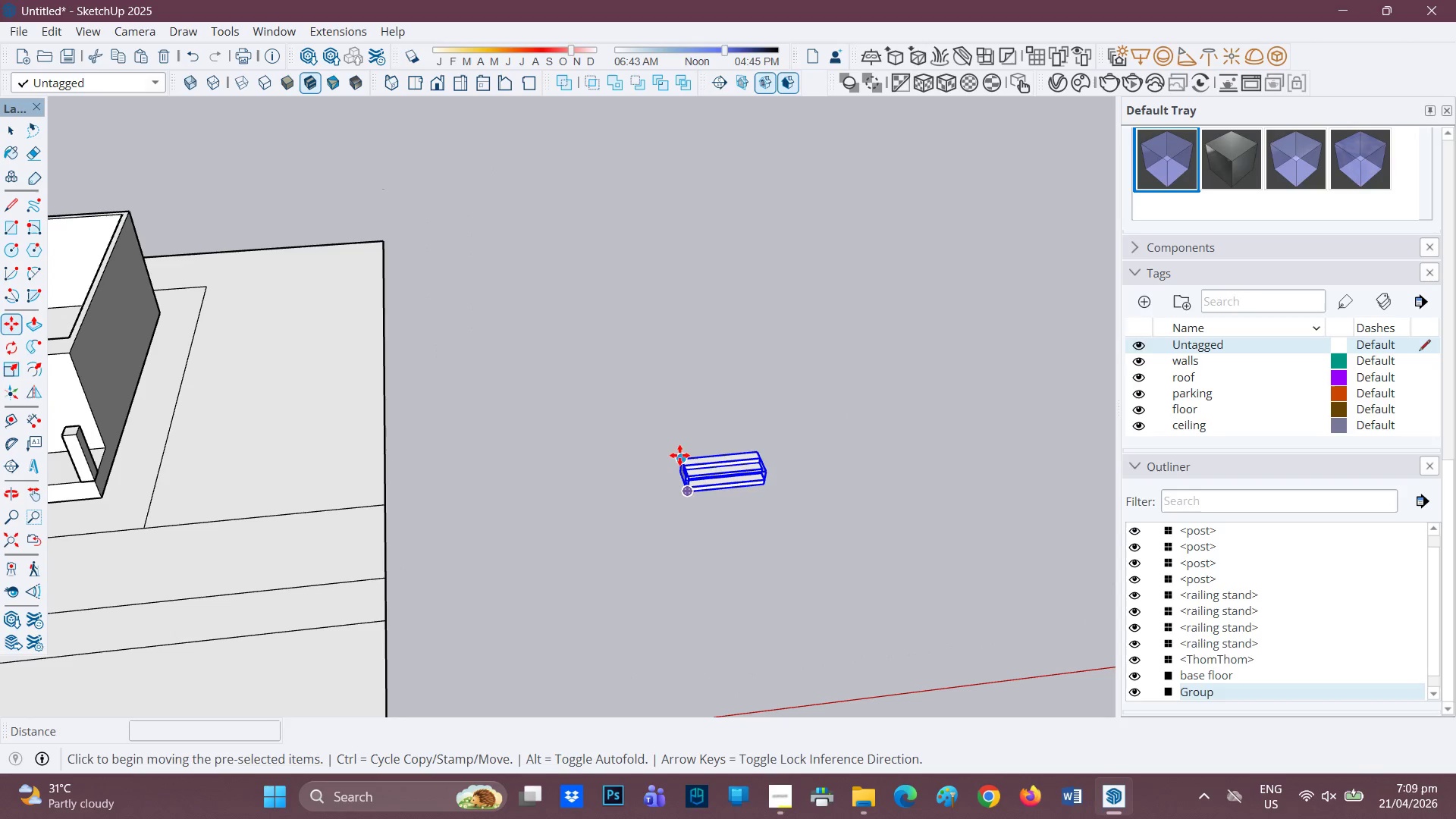 
scroll: coordinate [797, 500], scroll_direction: down, amount: 5.0
 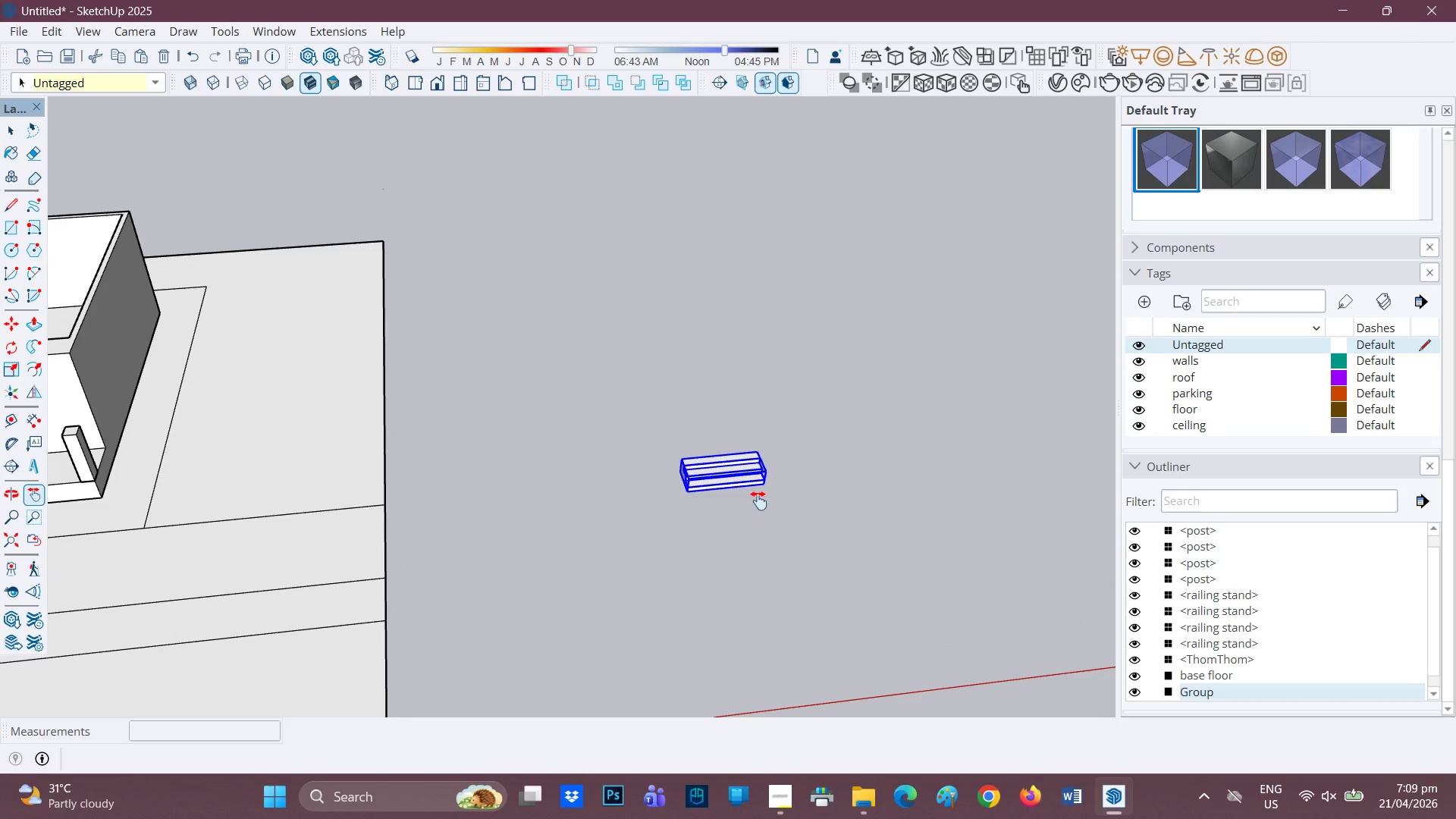 
left_click([681, 458])
 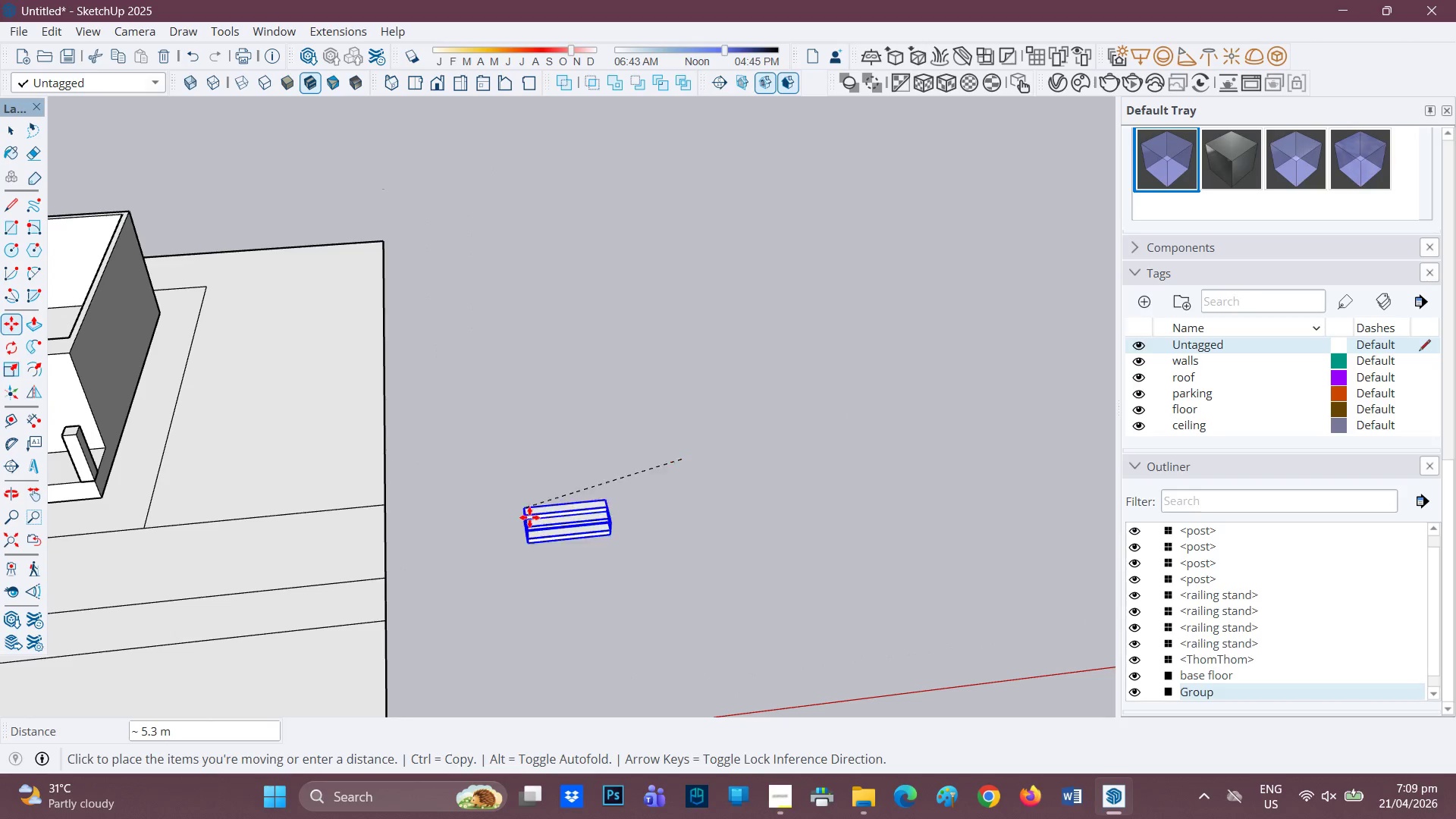 
scroll: coordinate [410, 519], scroll_direction: up, amount: 2.0
 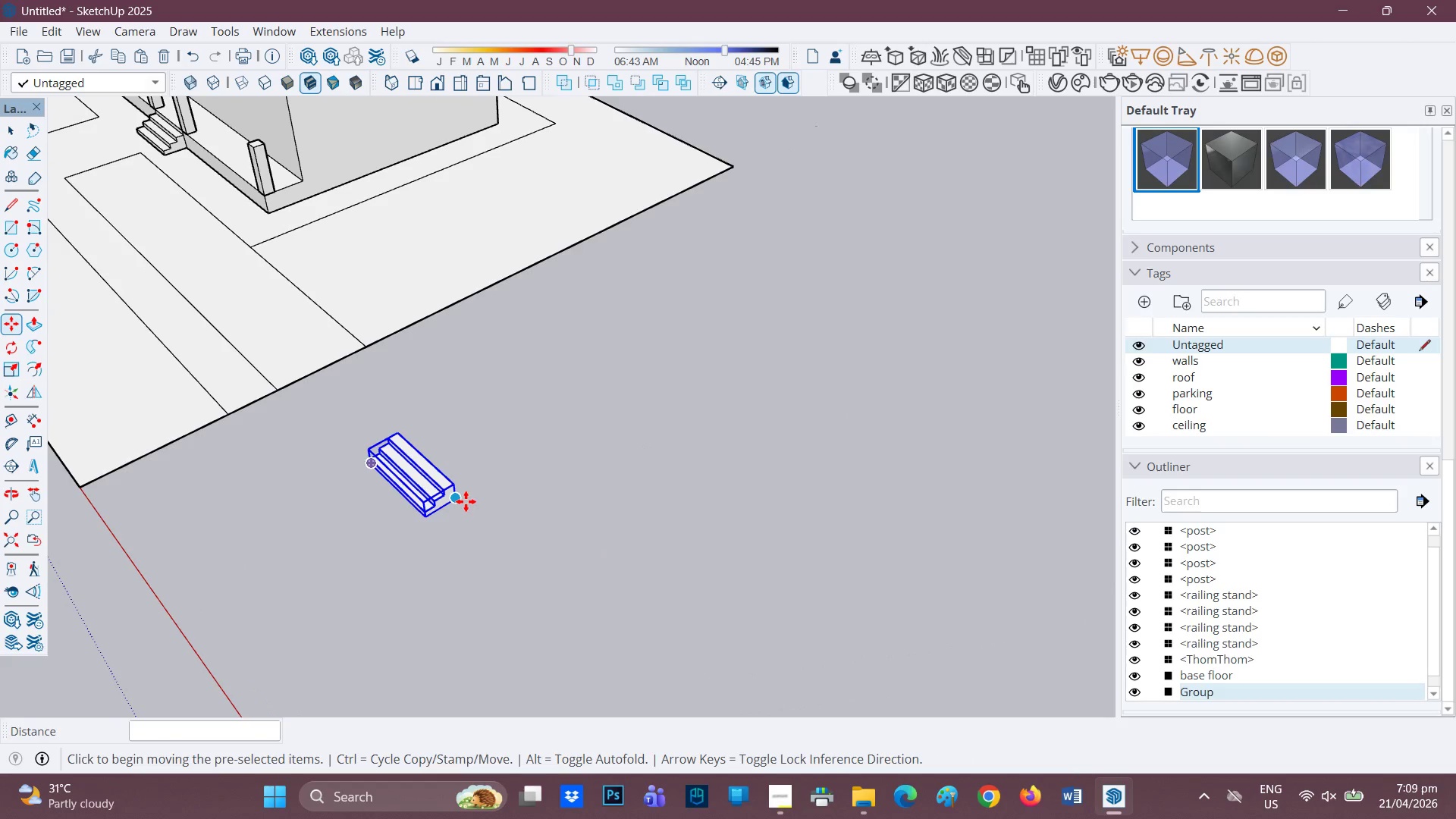 
left_click([464, 501])
 